 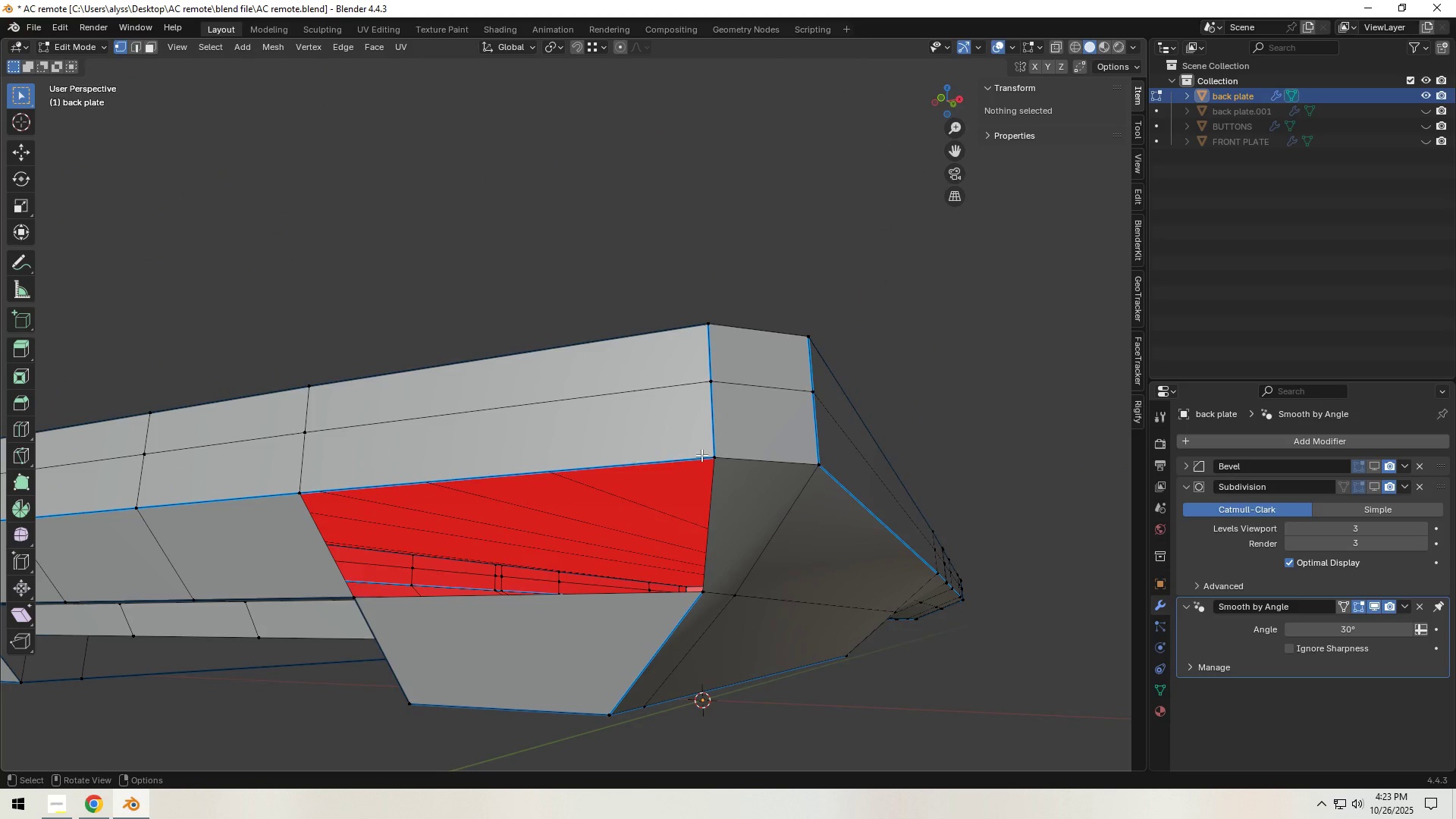 
left_click([712, 455])
 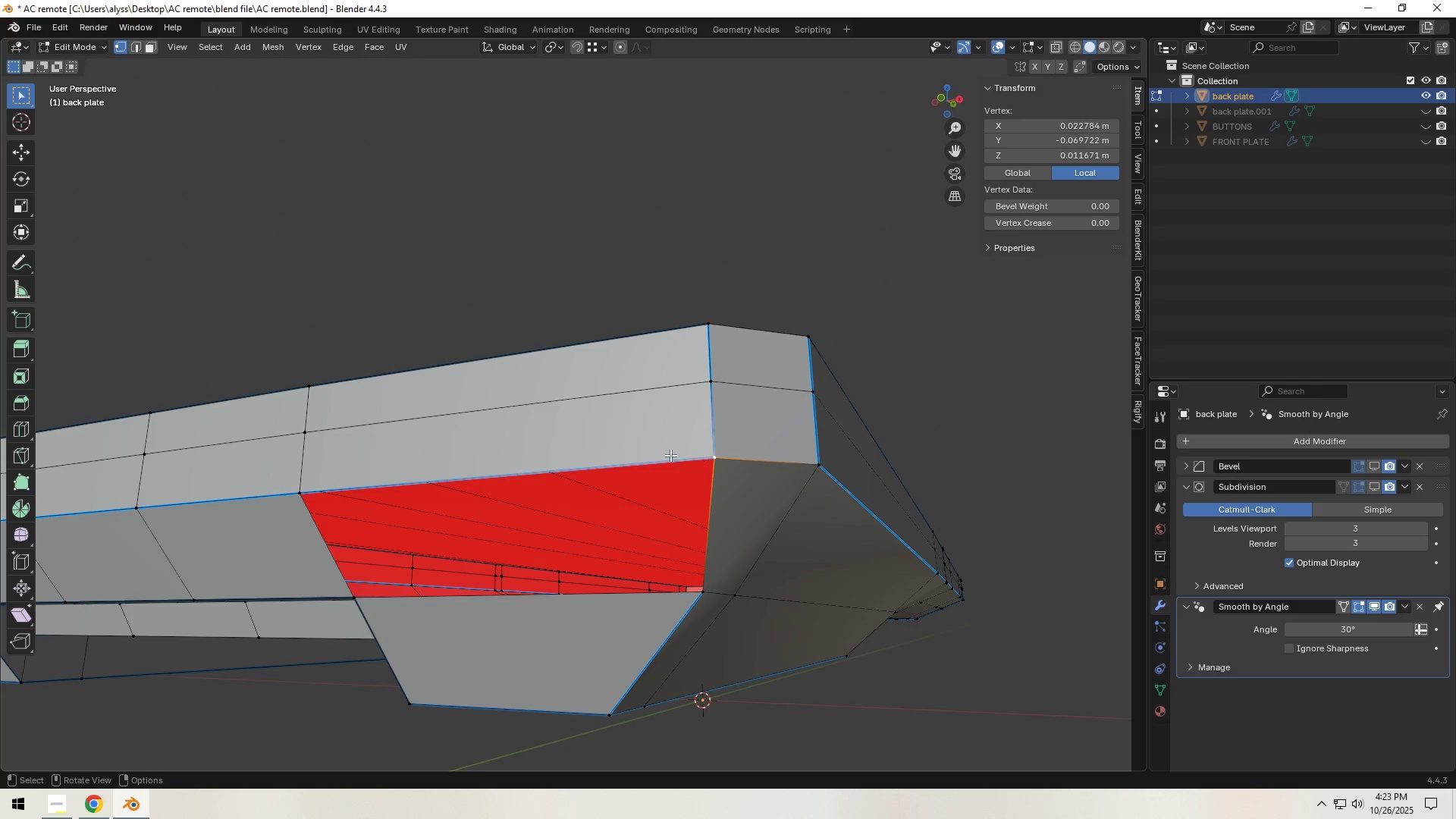 
hold_key(key=ShiftLeft, duration=1.5)
left_click([300, 491])
 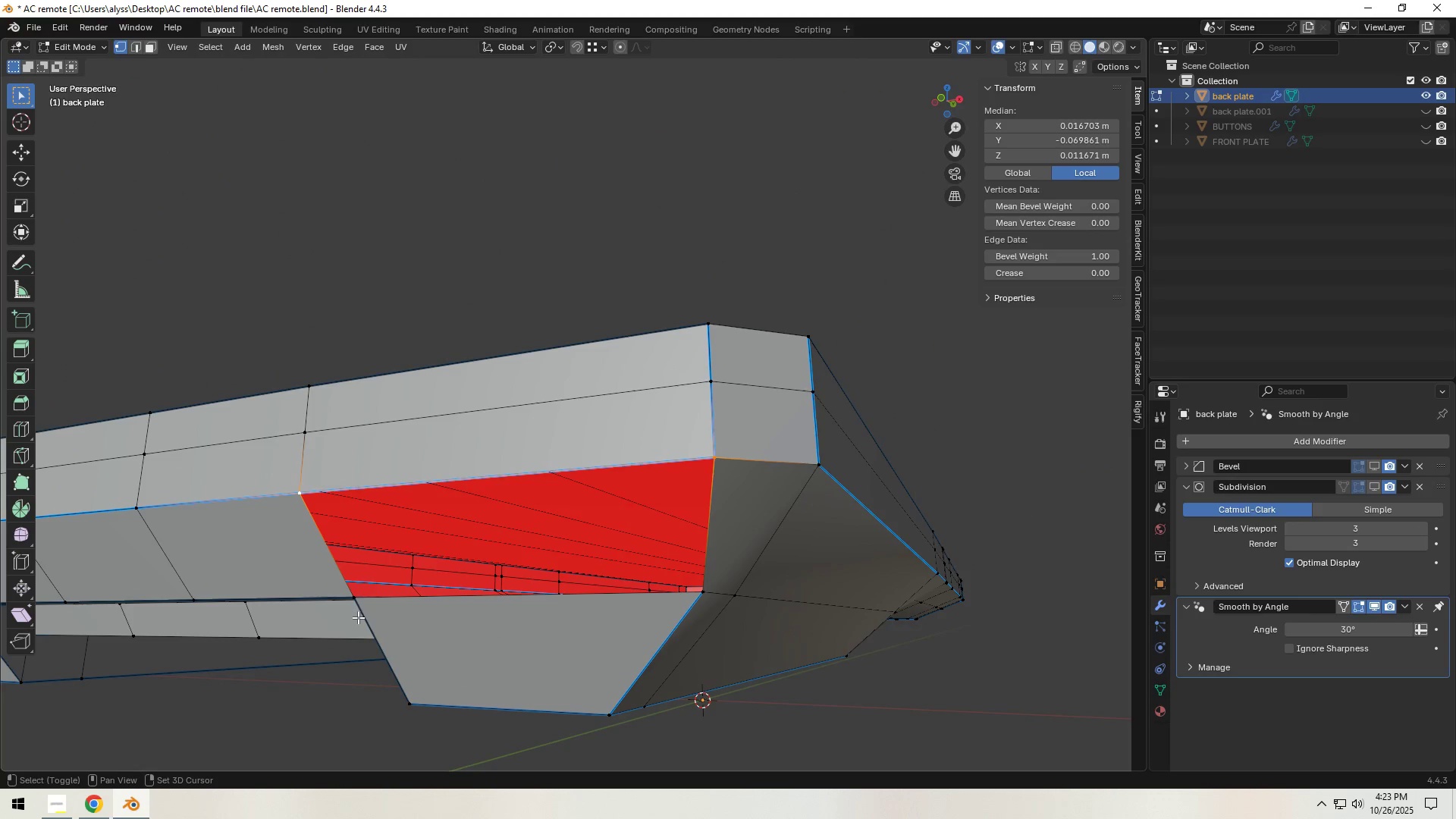 
hold_key(key=ShiftLeft, duration=1.44)
left_click([358, 598])
 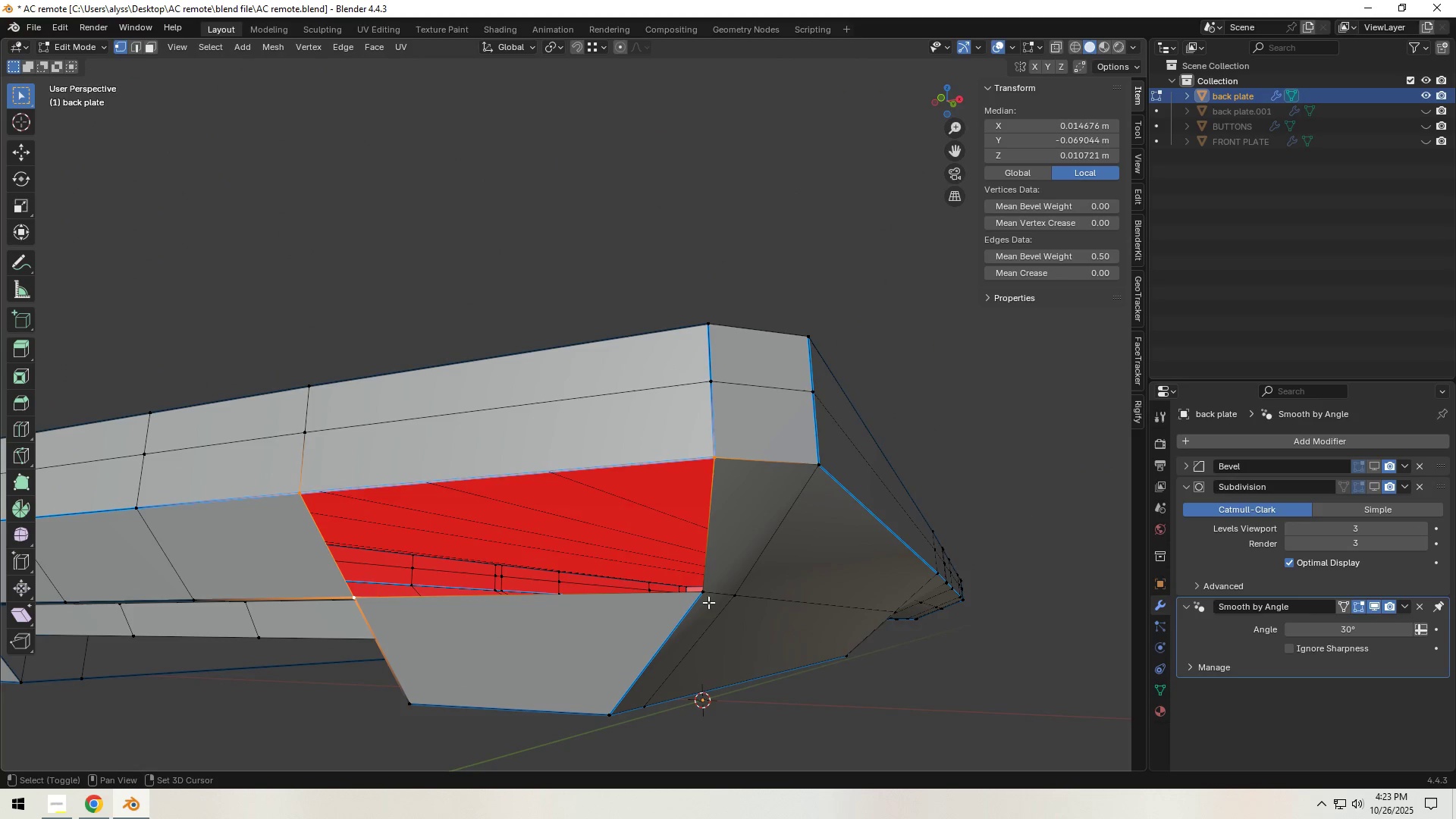 
left_click([708, 591])
 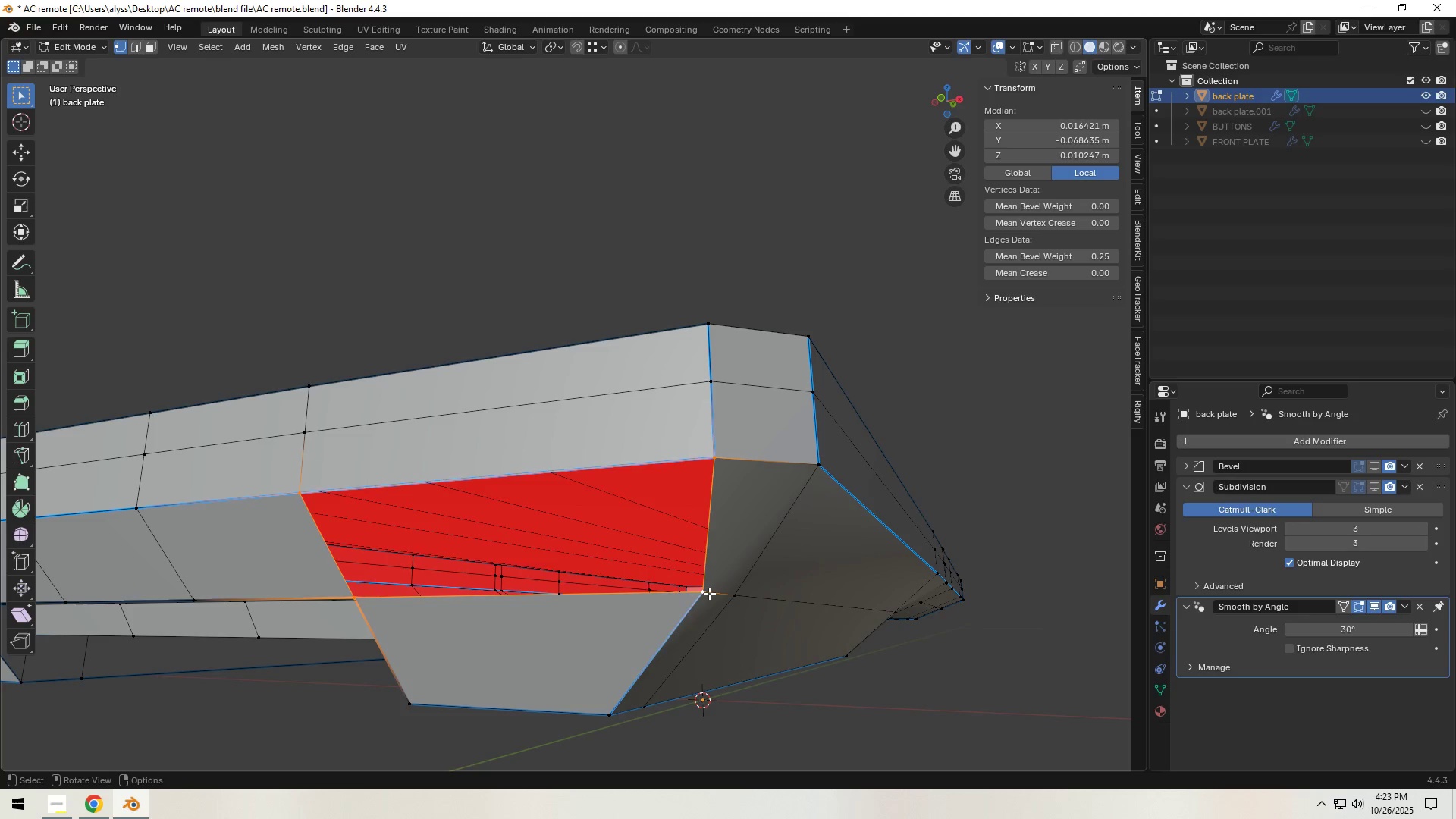 
key(F)
 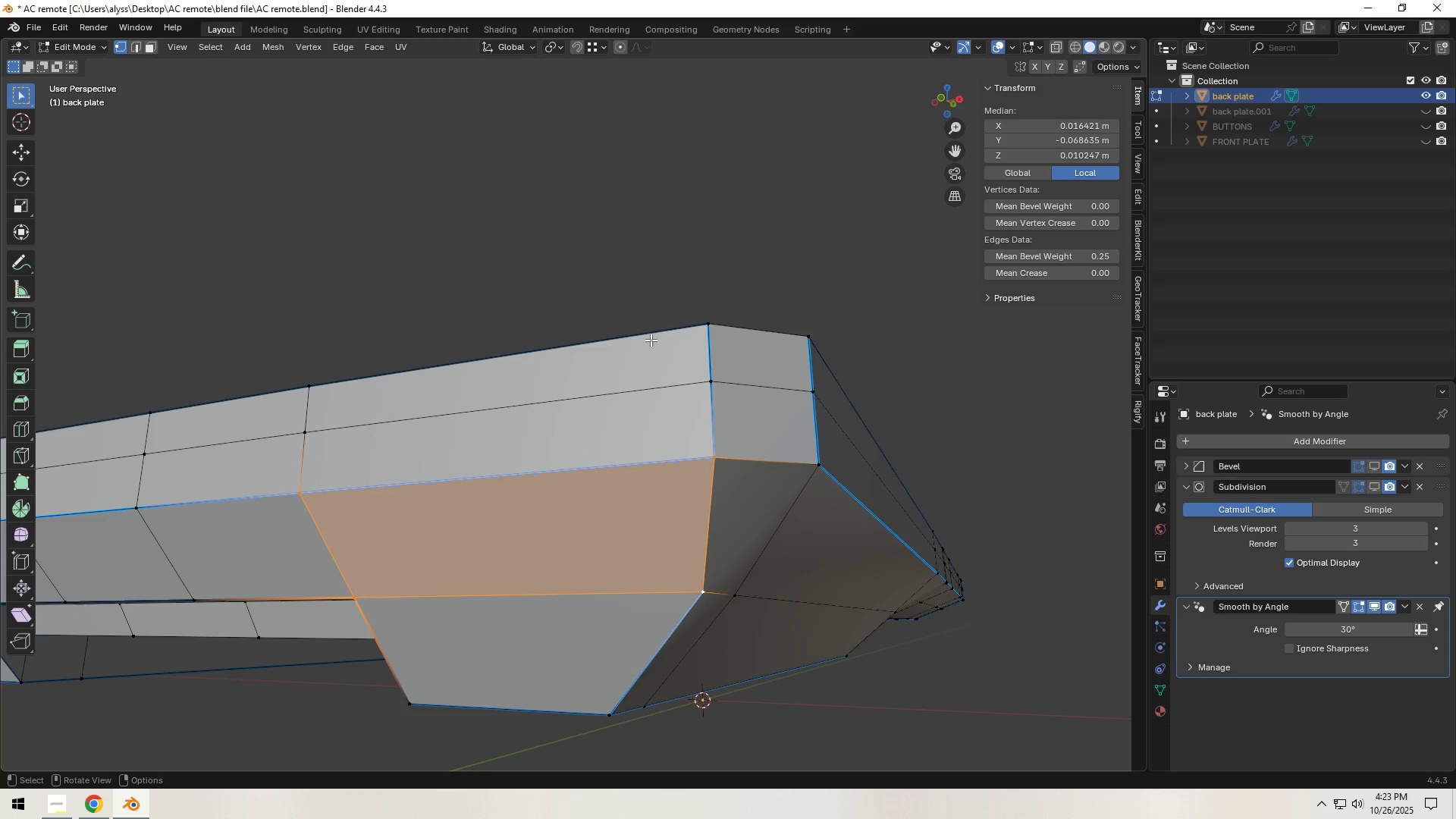 
left_click([630, 199])
 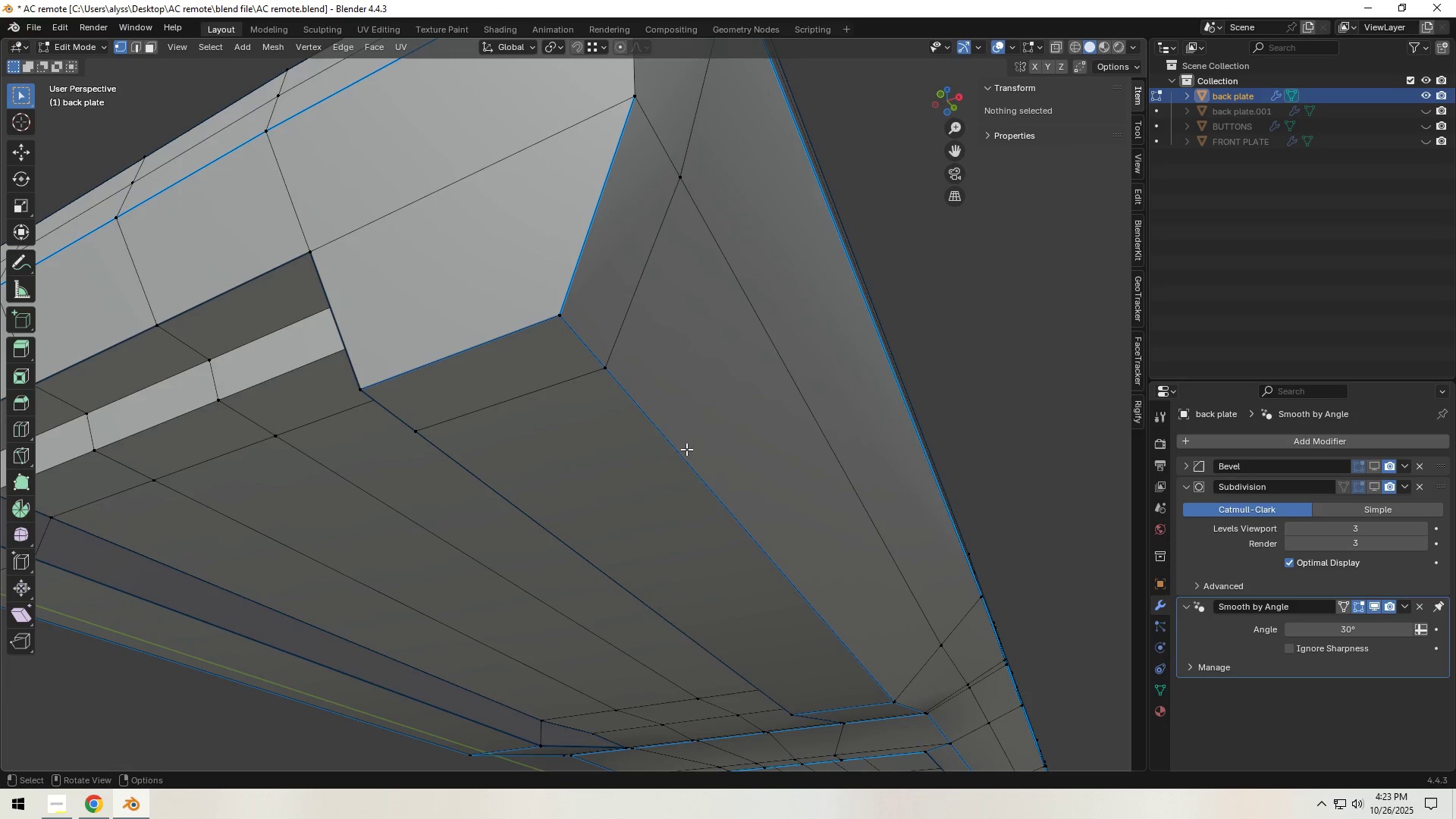 
hold_key(key=ShiftLeft, duration=0.61)
 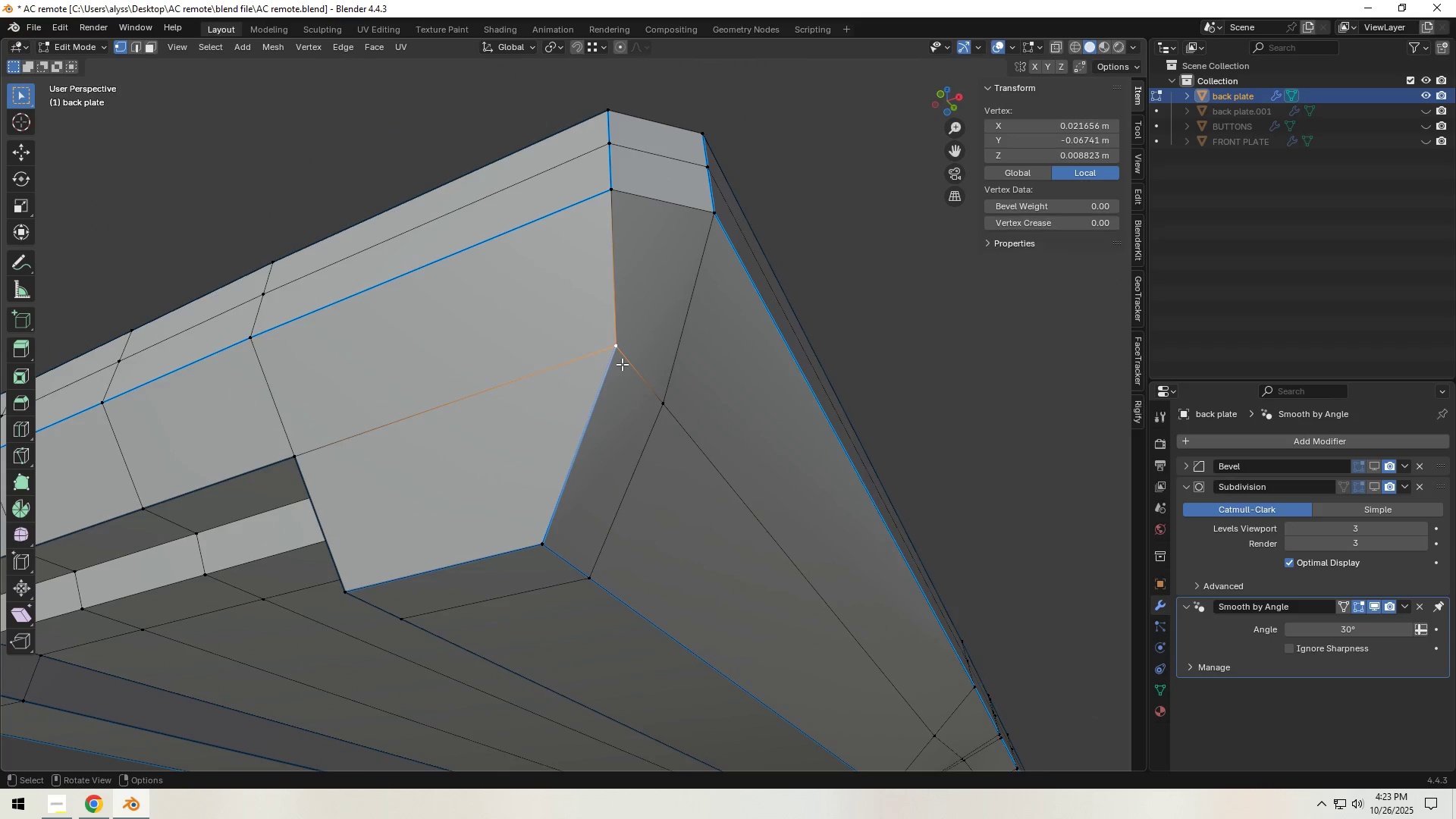 
type(gg)
 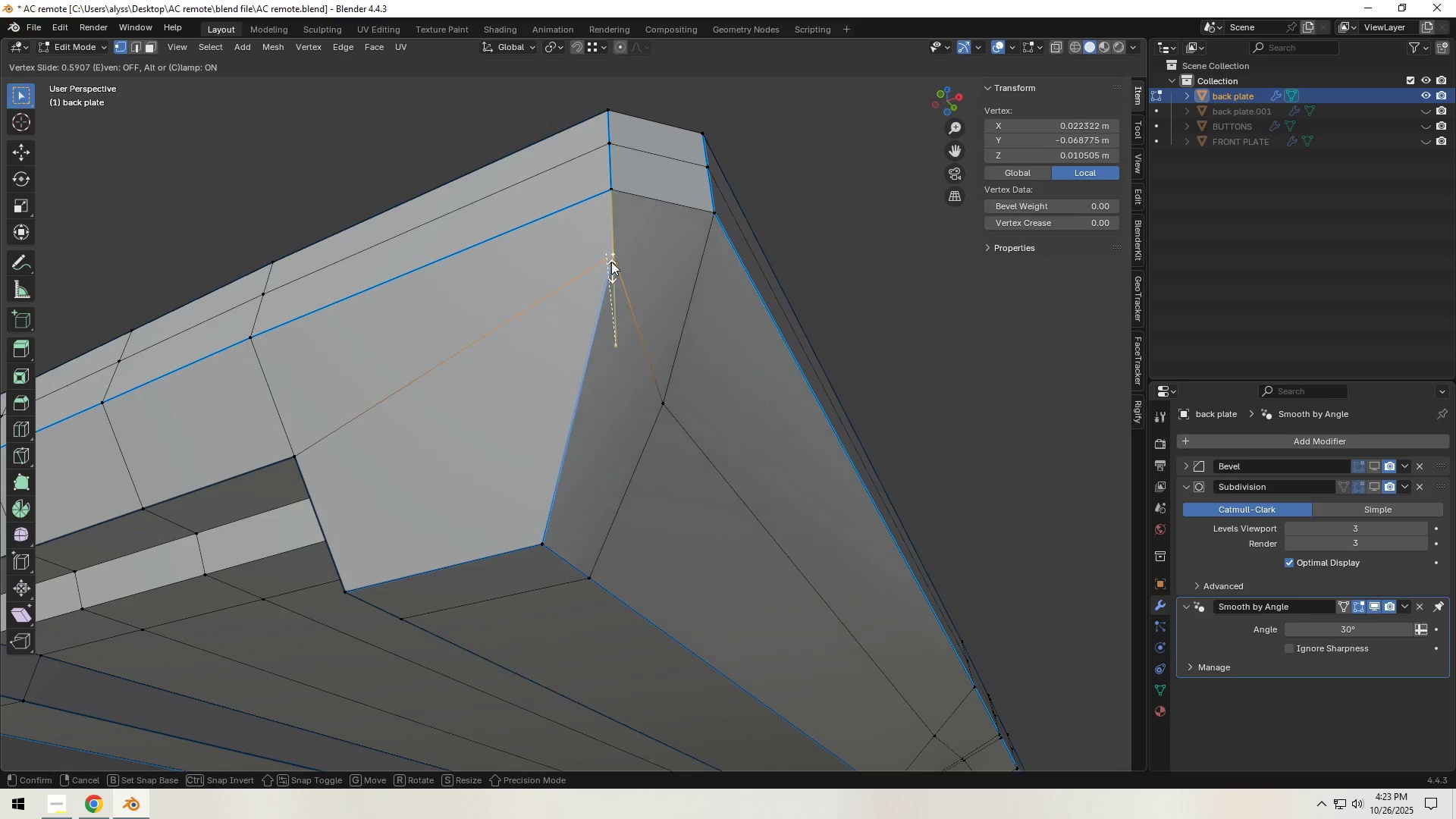 
left_click([611, 258])
 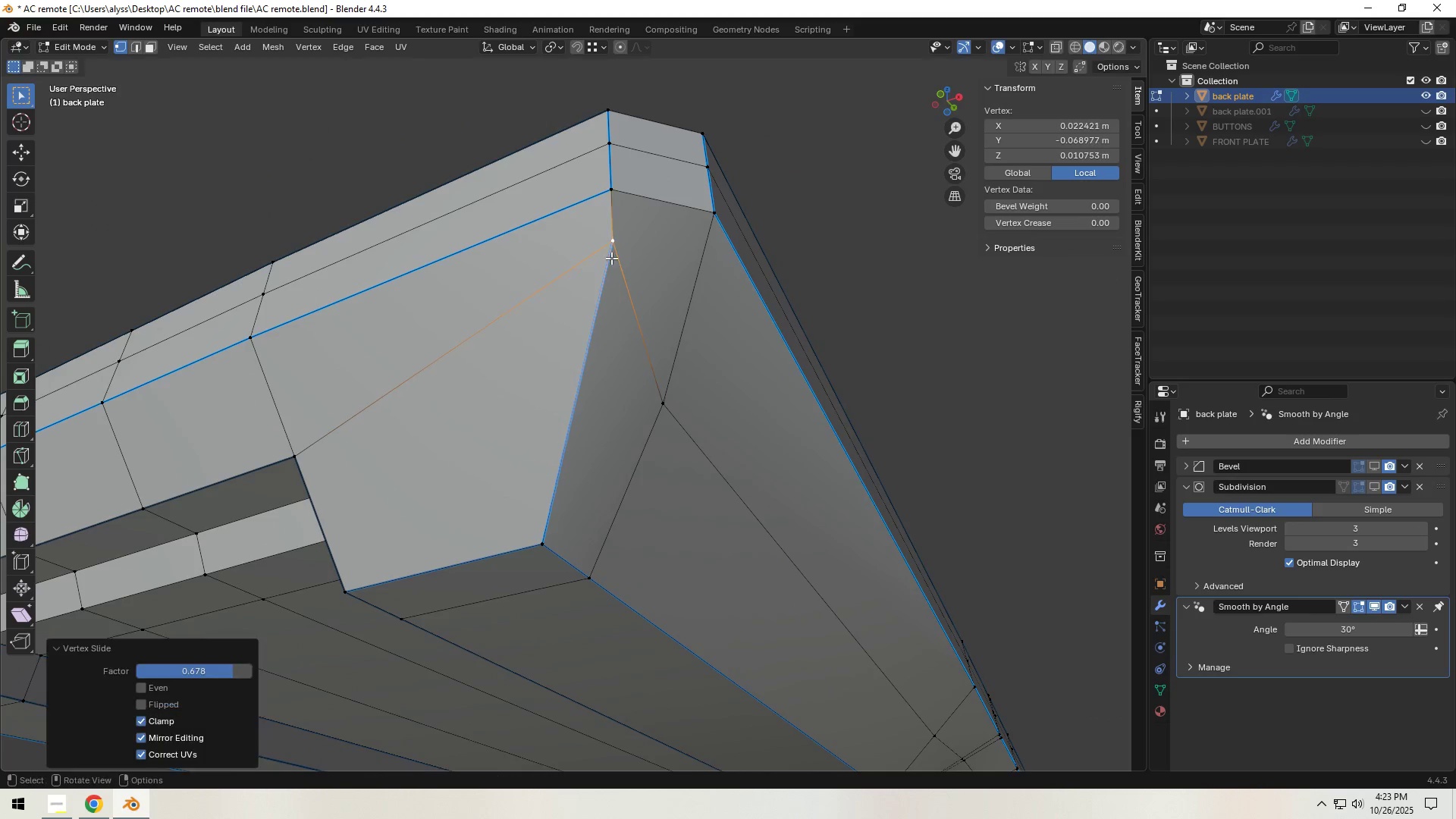 
type(gggg)
 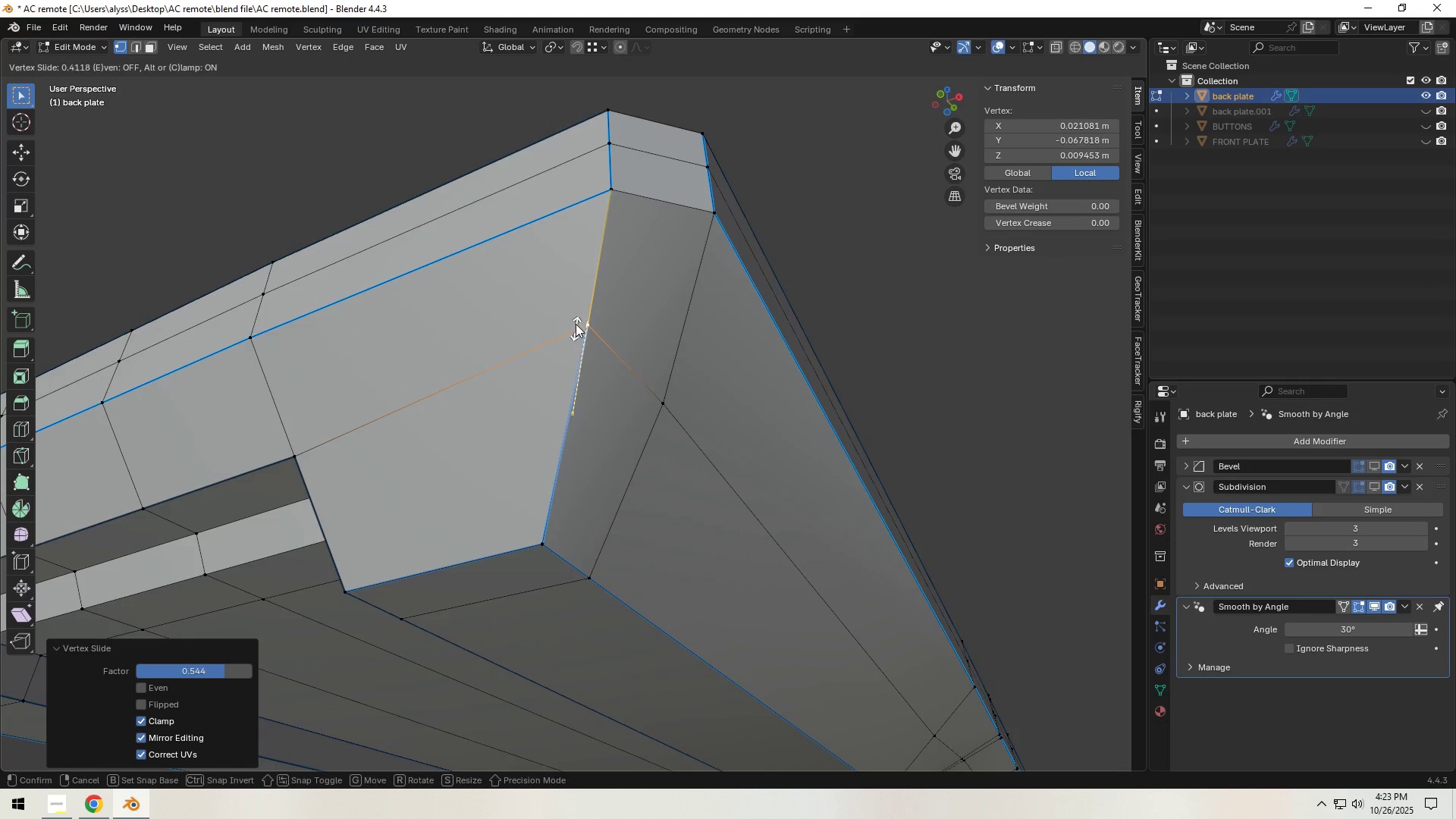 
left_click([576, 320])
 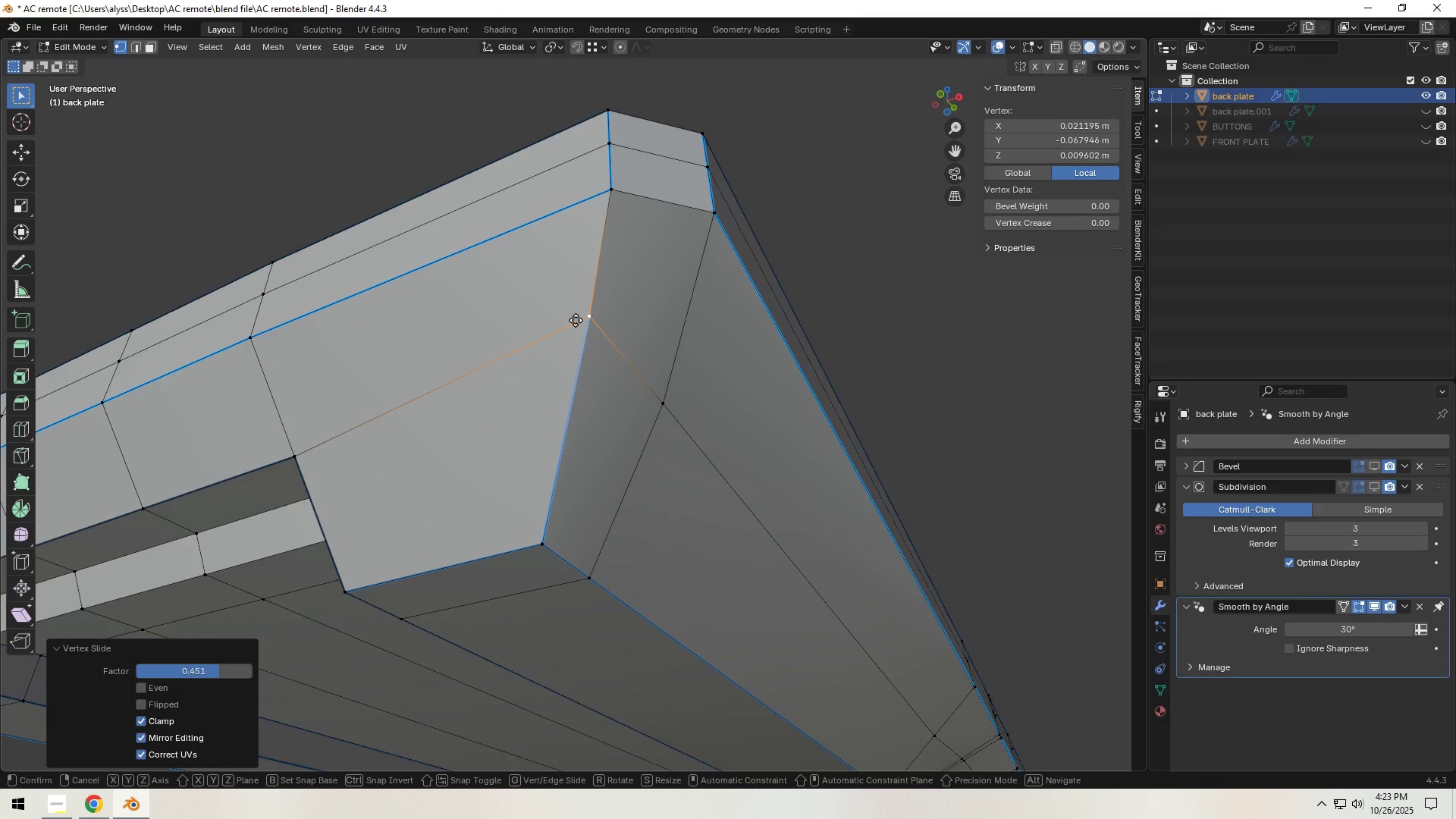 
type(gg)
 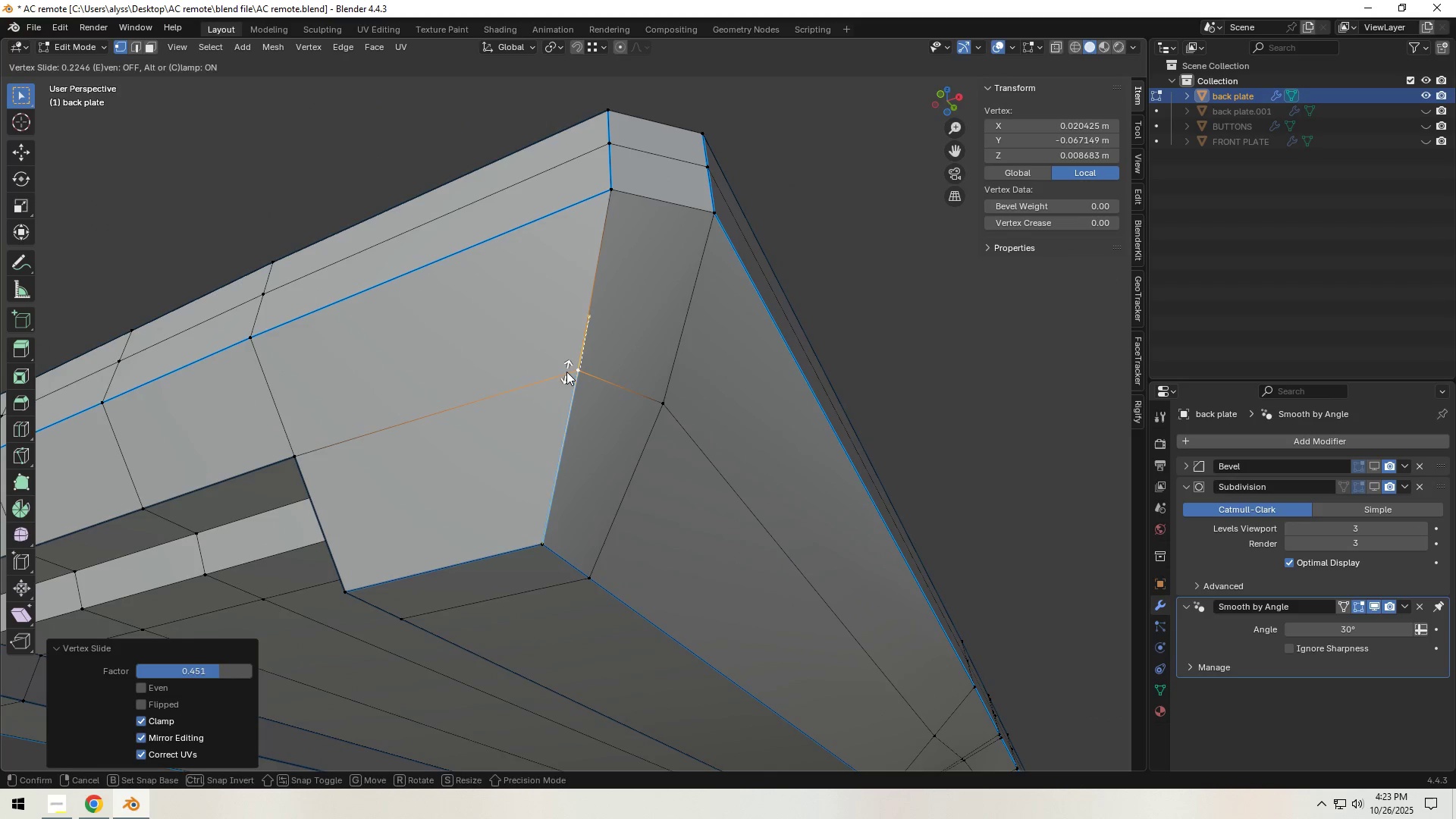 
left_click([566, 372])
 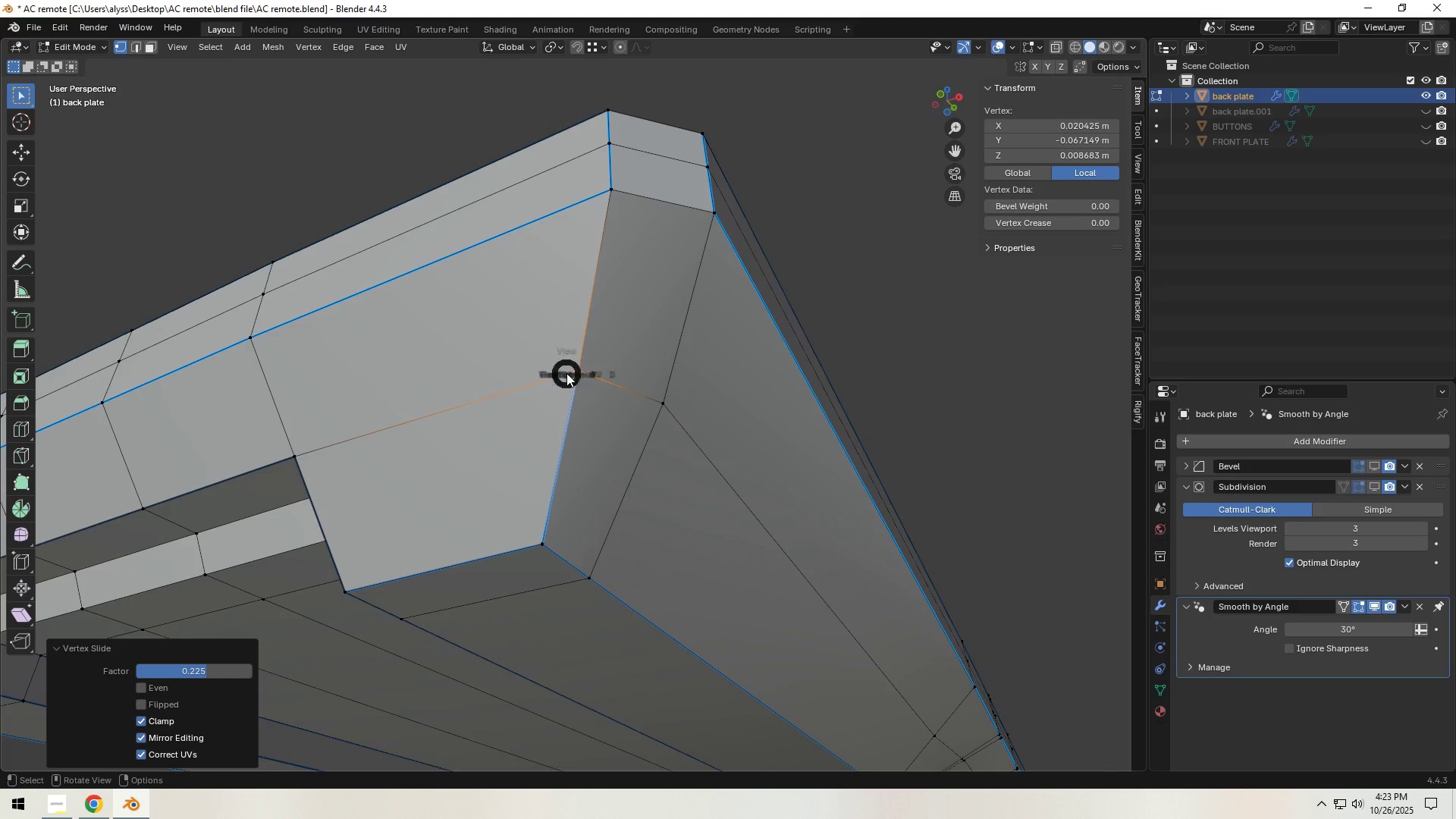 
hold_key(key=Backquote, duration=0.43)
 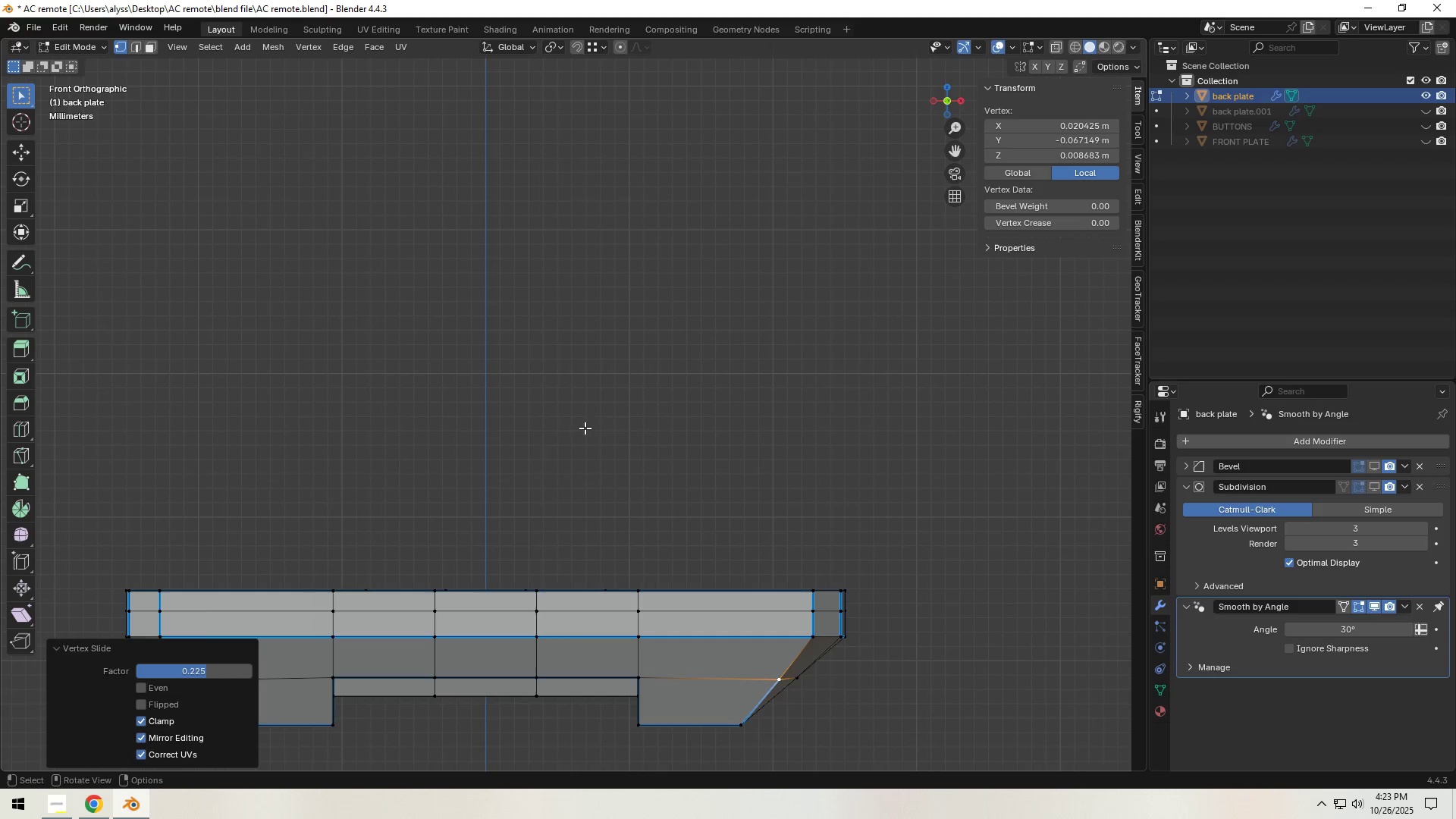 
hold_key(key=ShiftLeft, duration=0.46)
 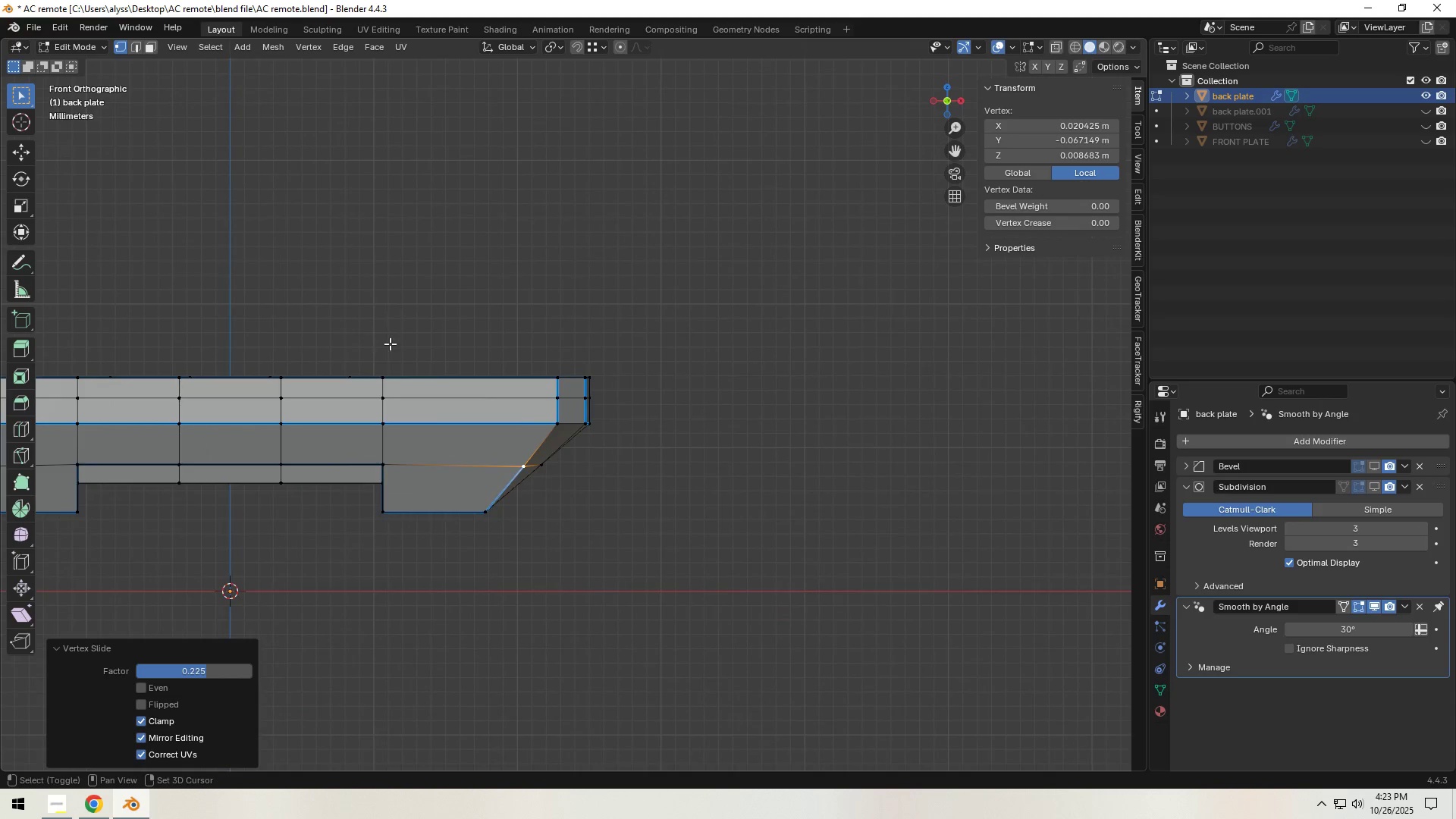 
scroll: coordinate [522, 444], scroll_direction: up, amount: 5.0
 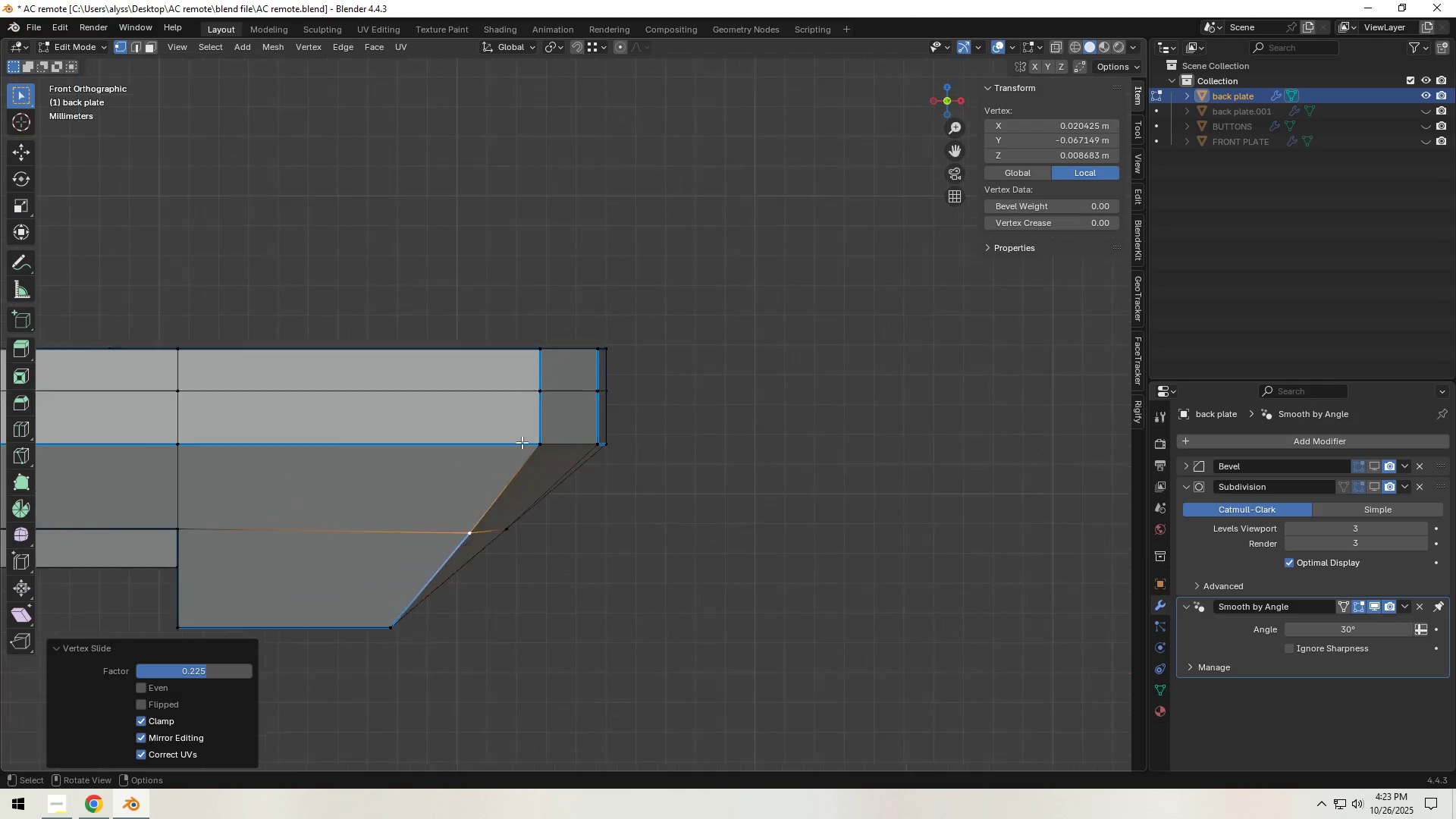 
hold_key(key=ShiftLeft, duration=0.47)
 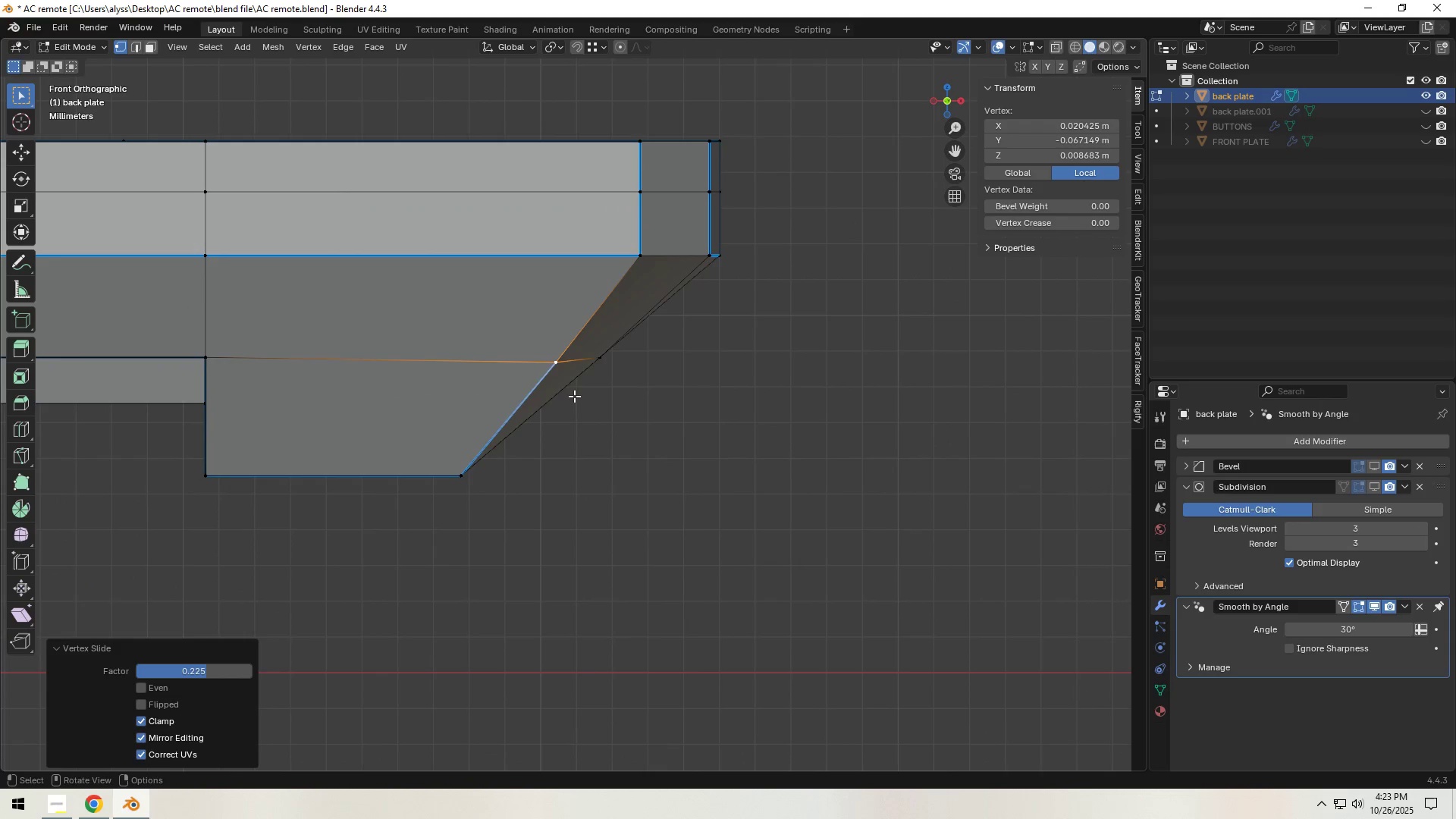 
type(gg)
 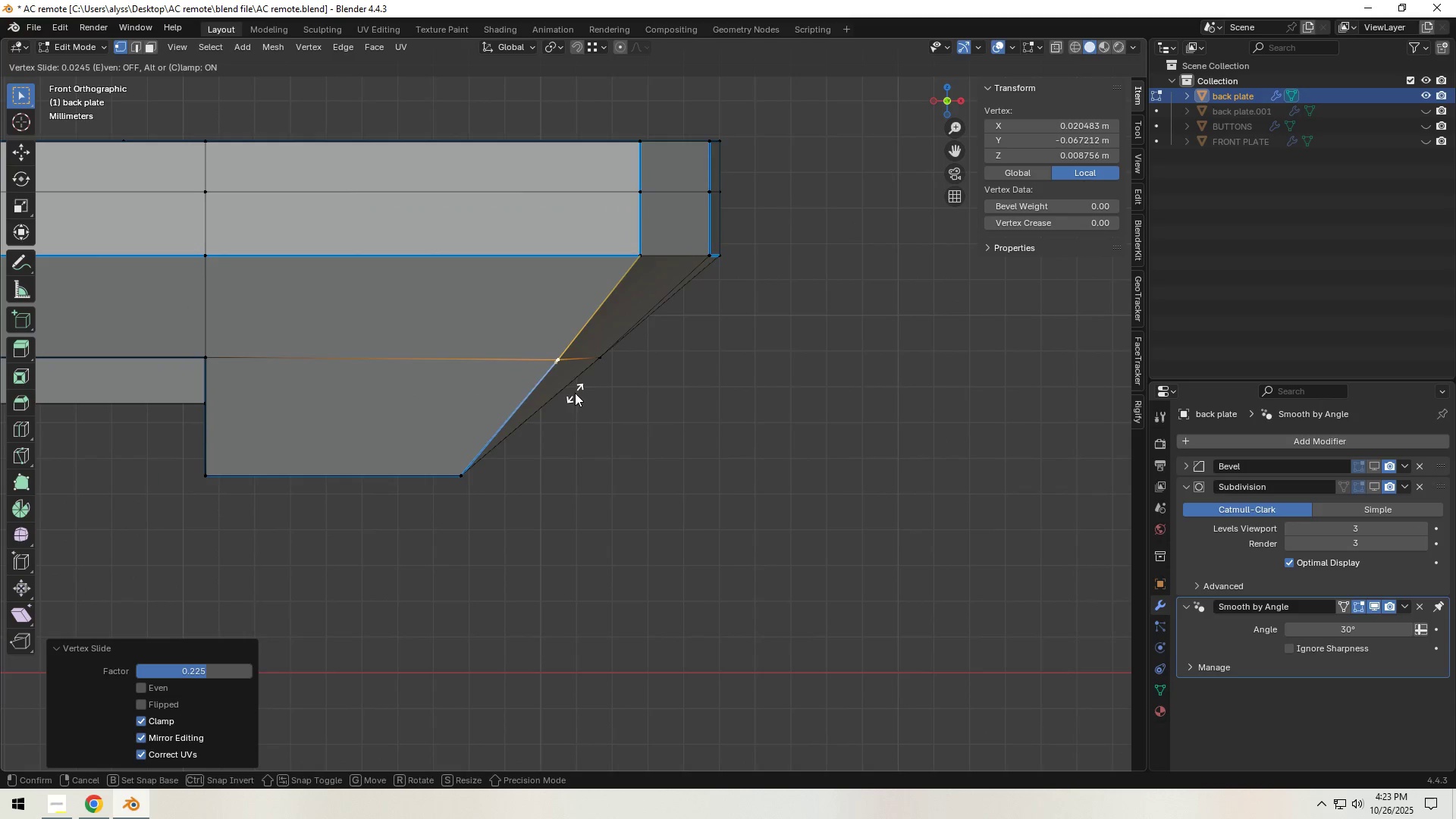 
left_click([575, 393])
 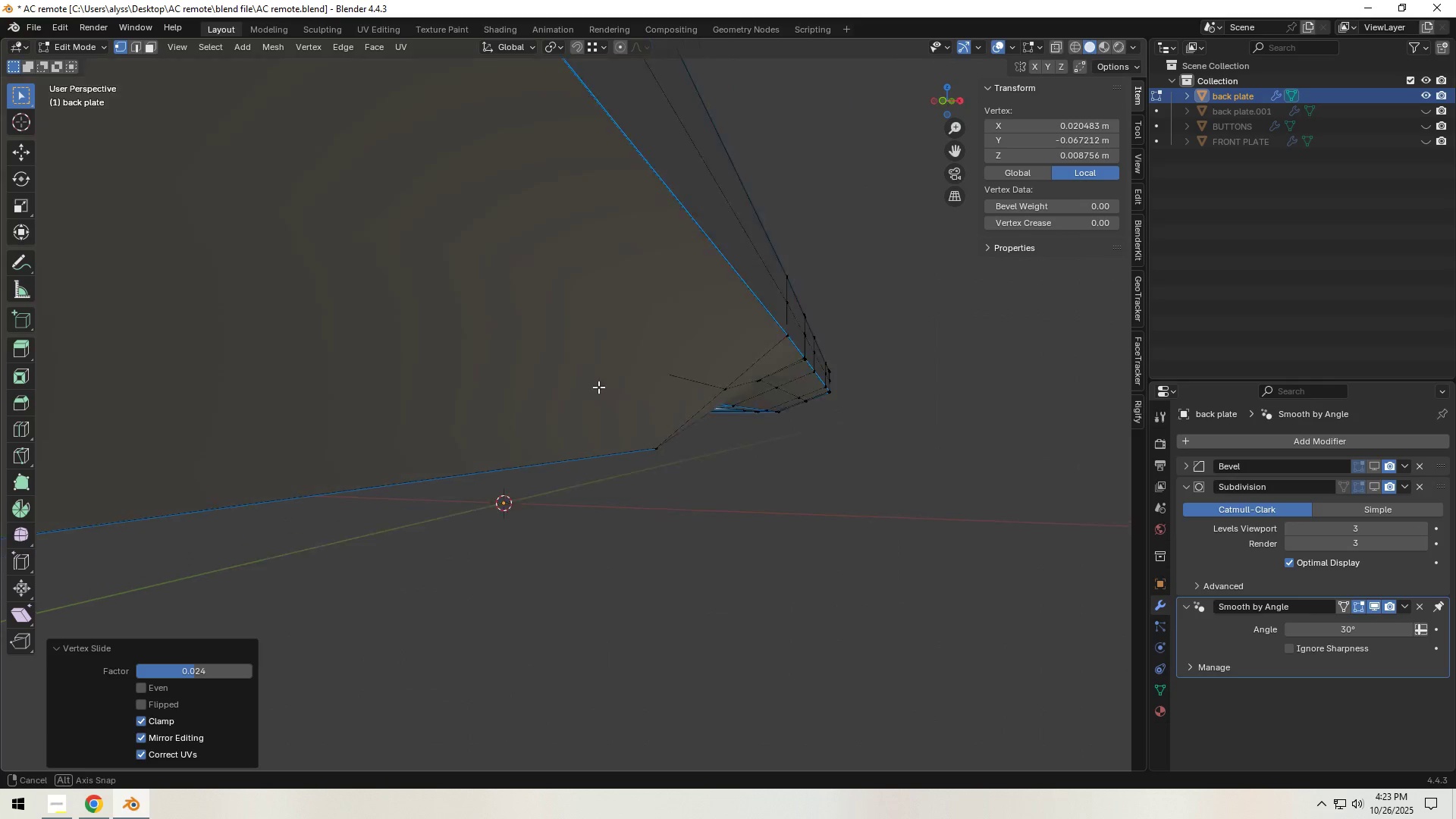 
scroll: coordinate [572, 393], scroll_direction: down, amount: 7.0
 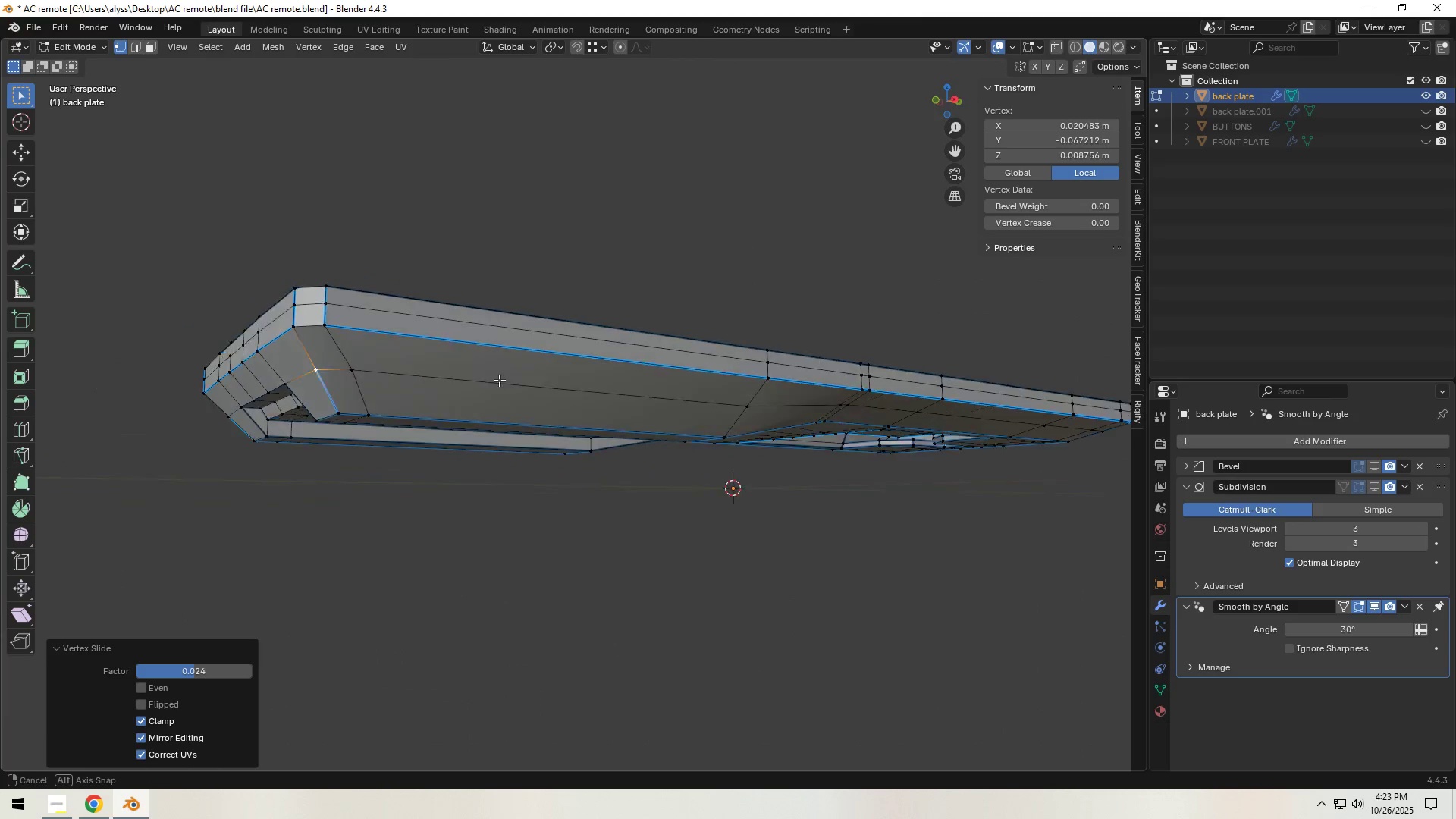 
hold_key(key=ShiftLeft, duration=0.4)
 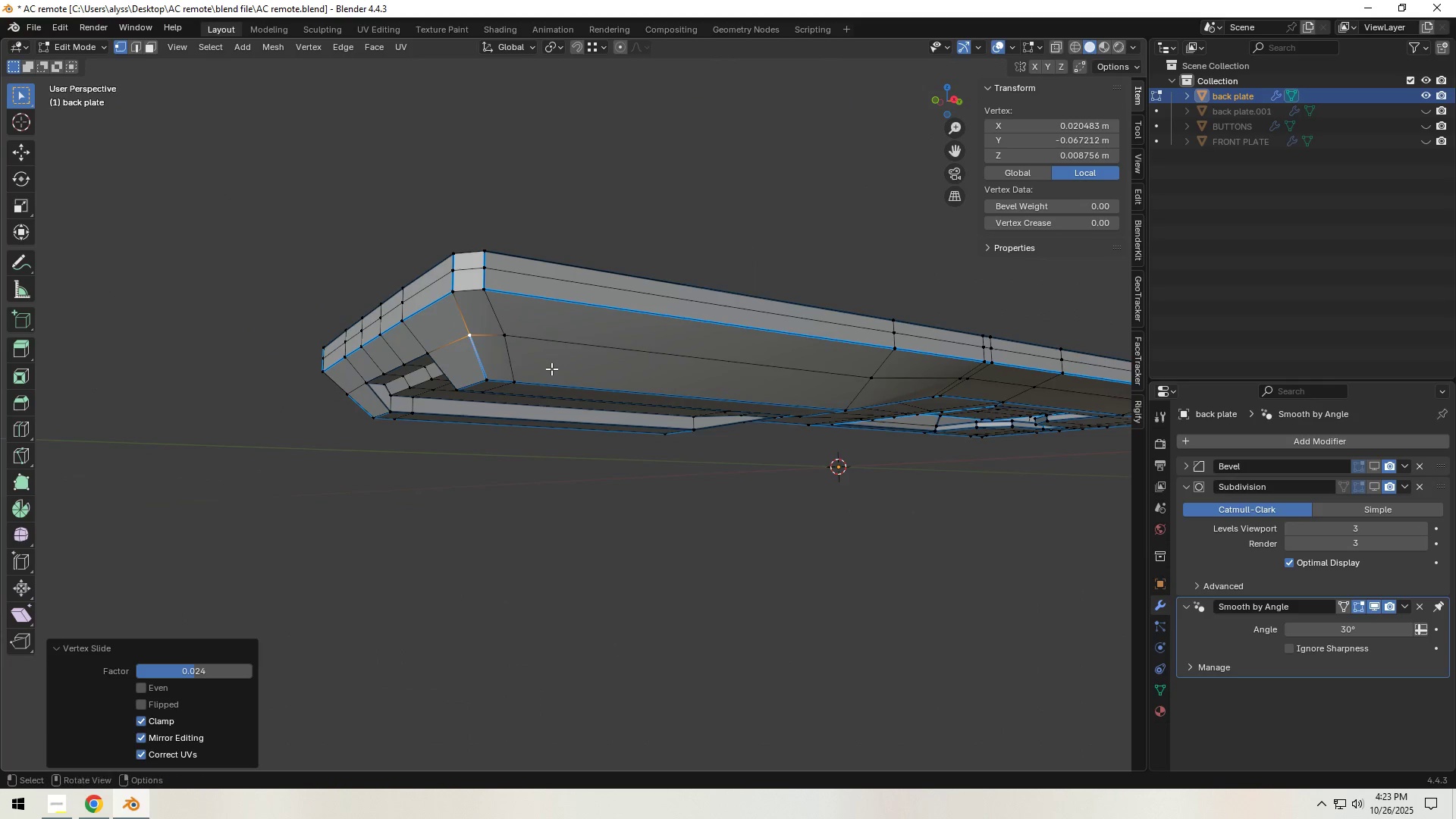 
scroll: coordinate [544, 373], scroll_direction: up, amount: 1.0
 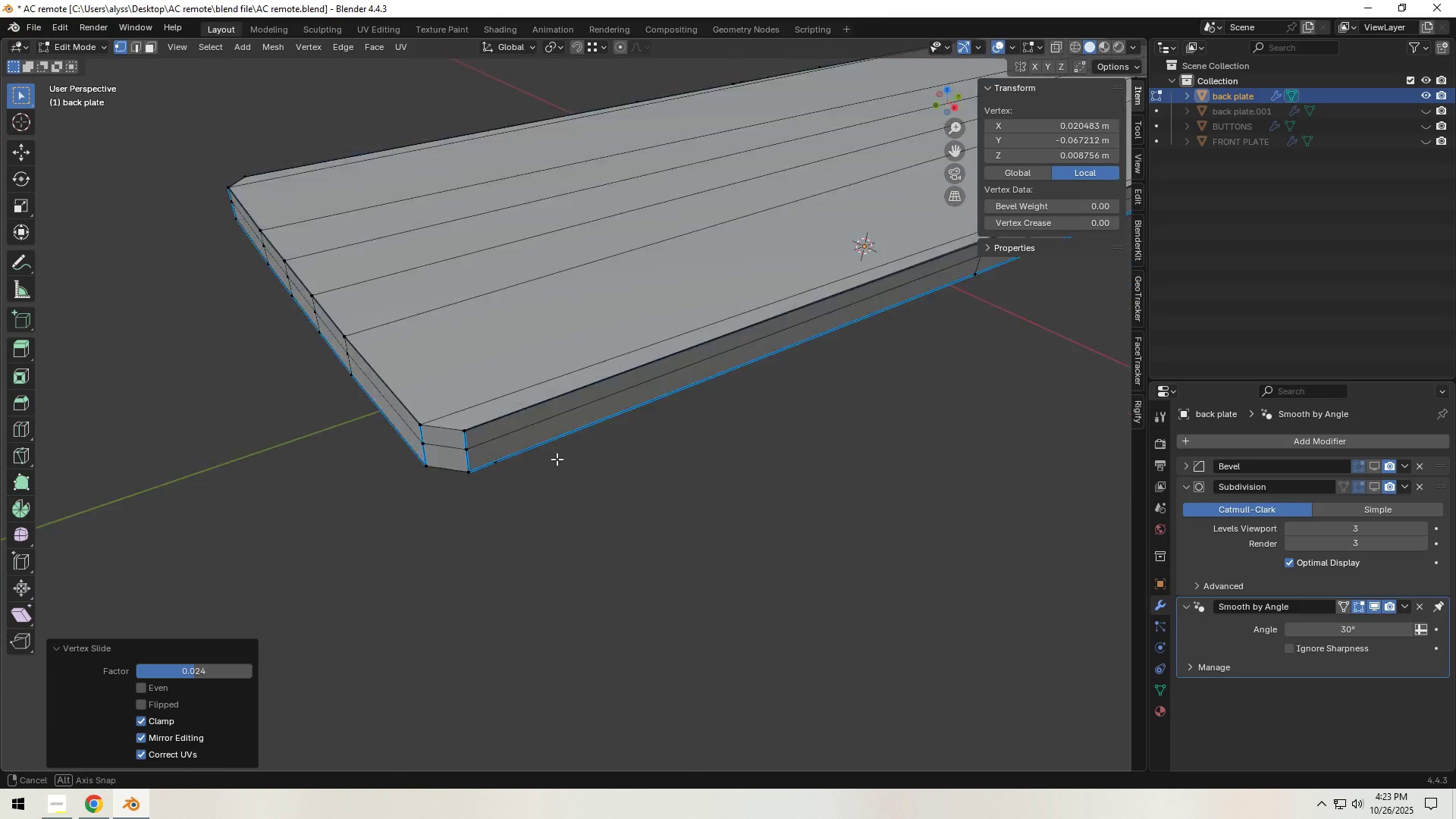 
key(Tab)
 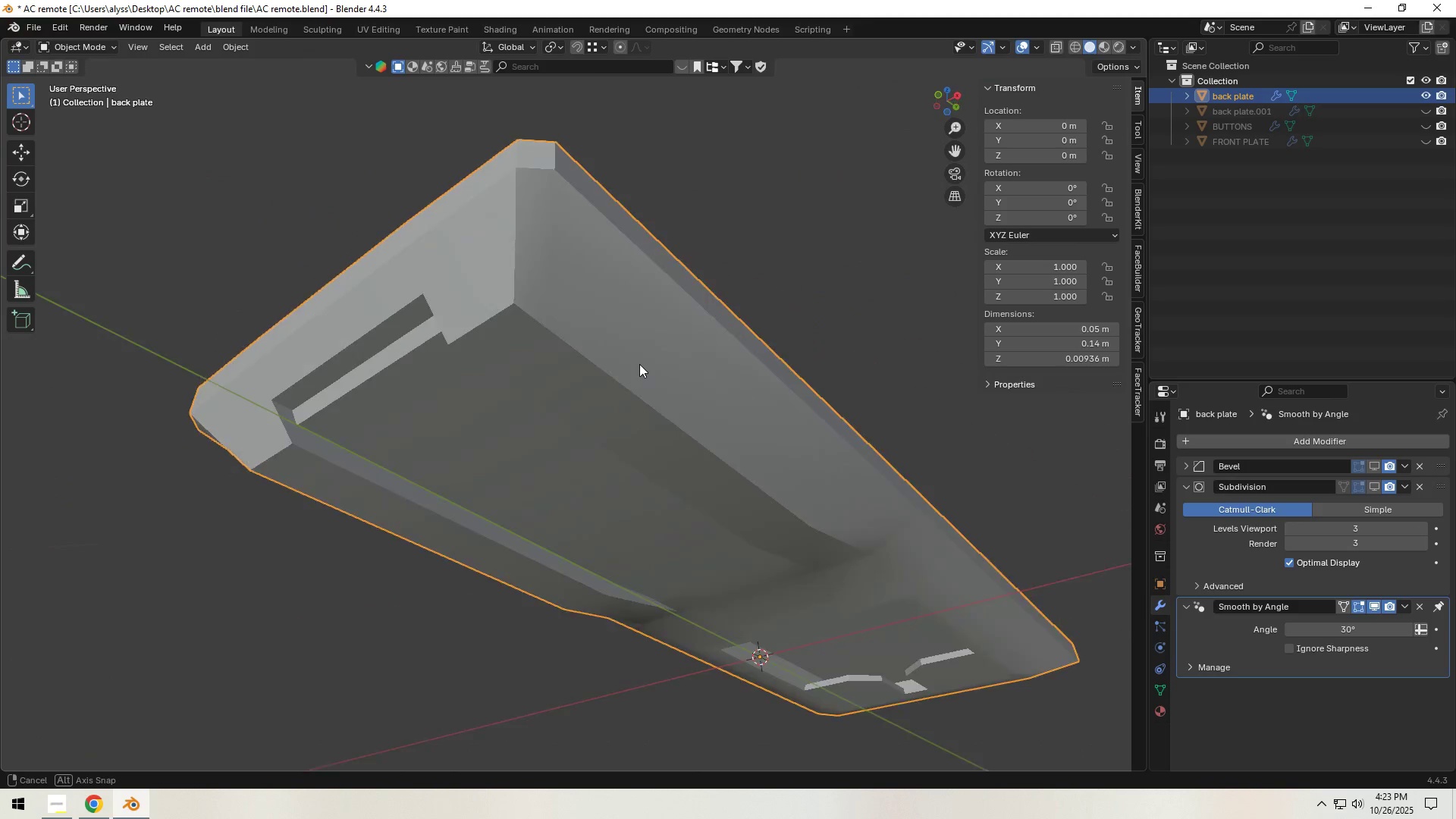 
key(Tab)
 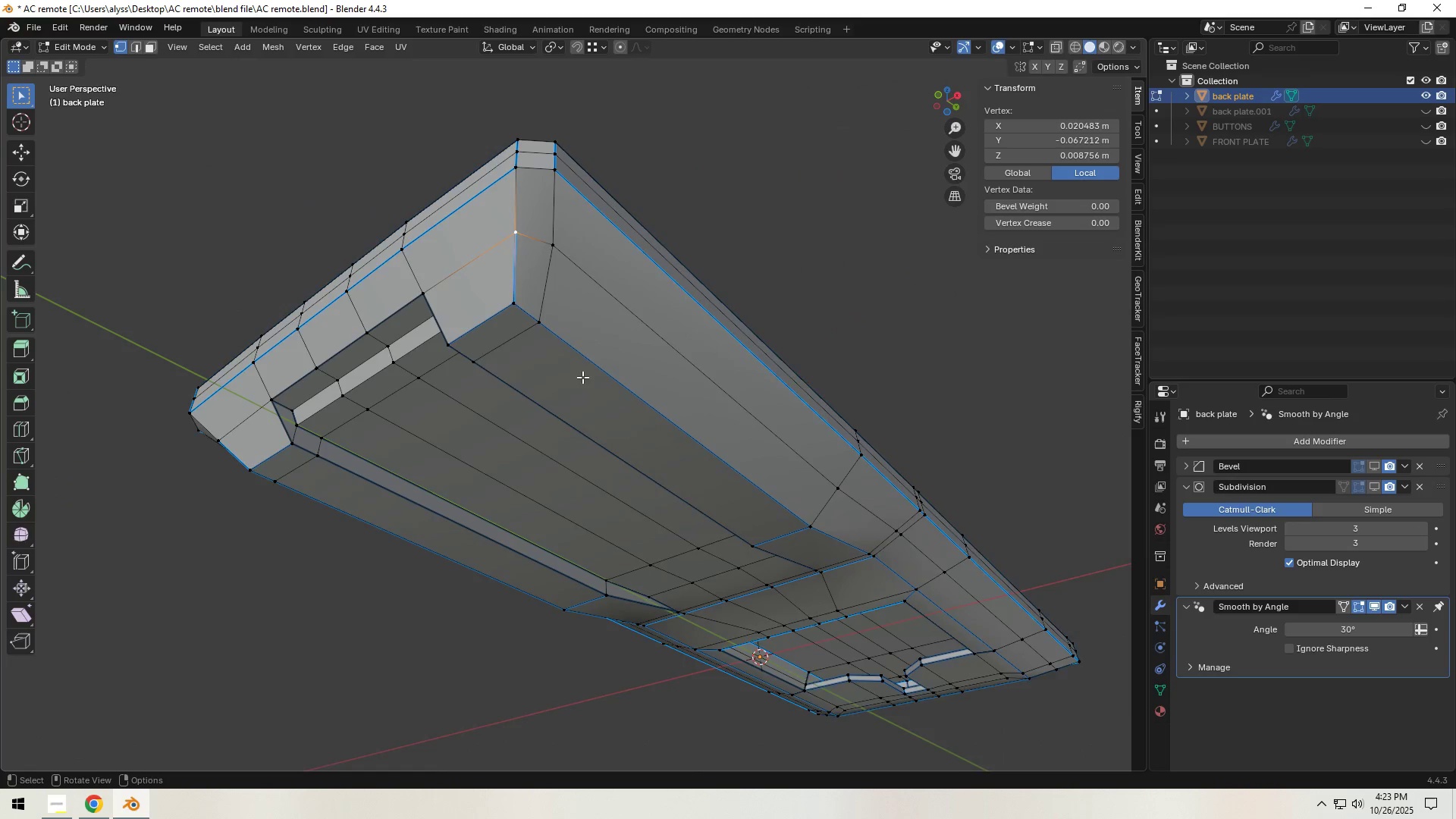 
scroll: coordinate [566, 375], scroll_direction: up, amount: 2.0
 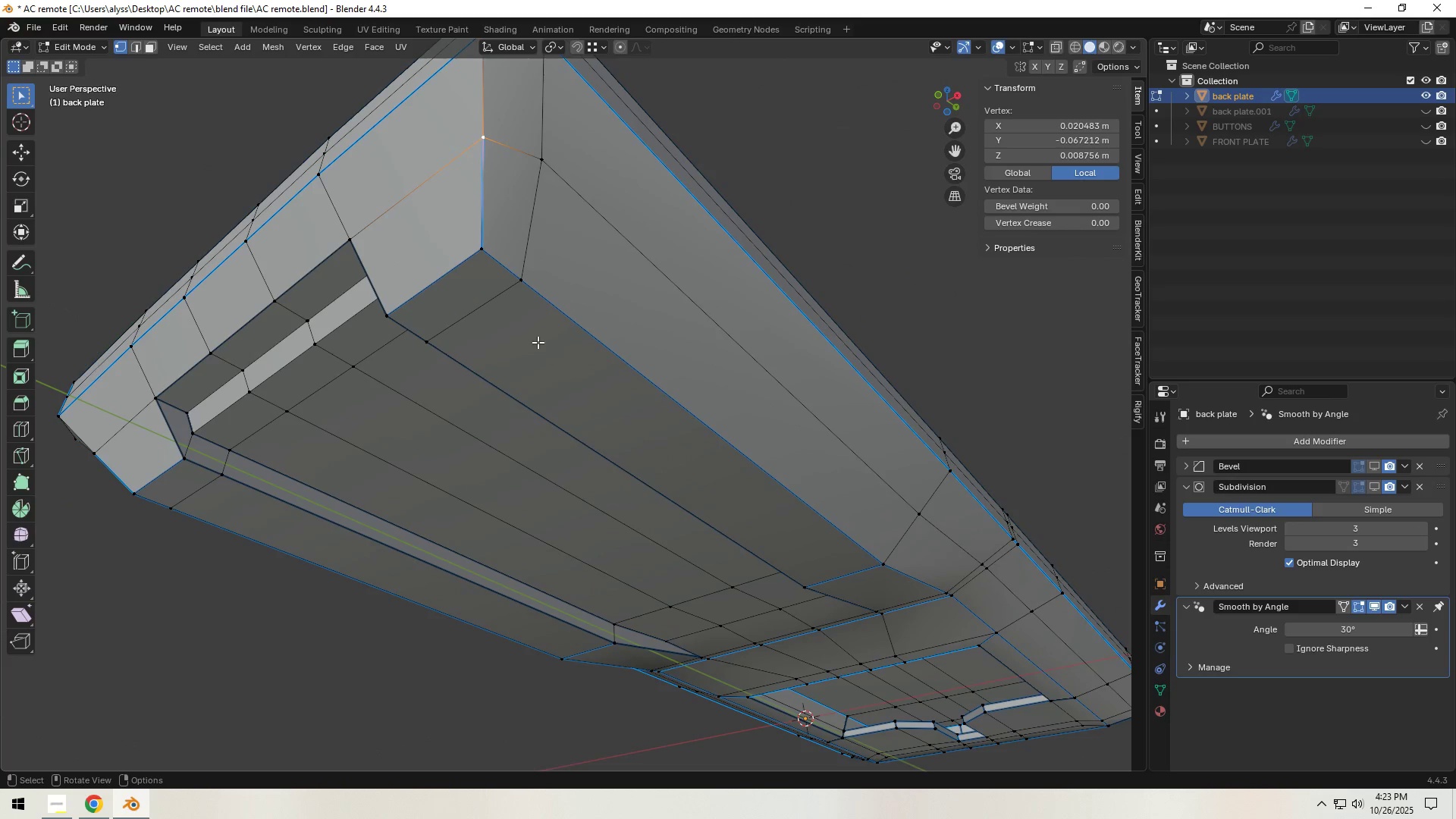 
hold_key(key=ShiftLeft, duration=0.38)
 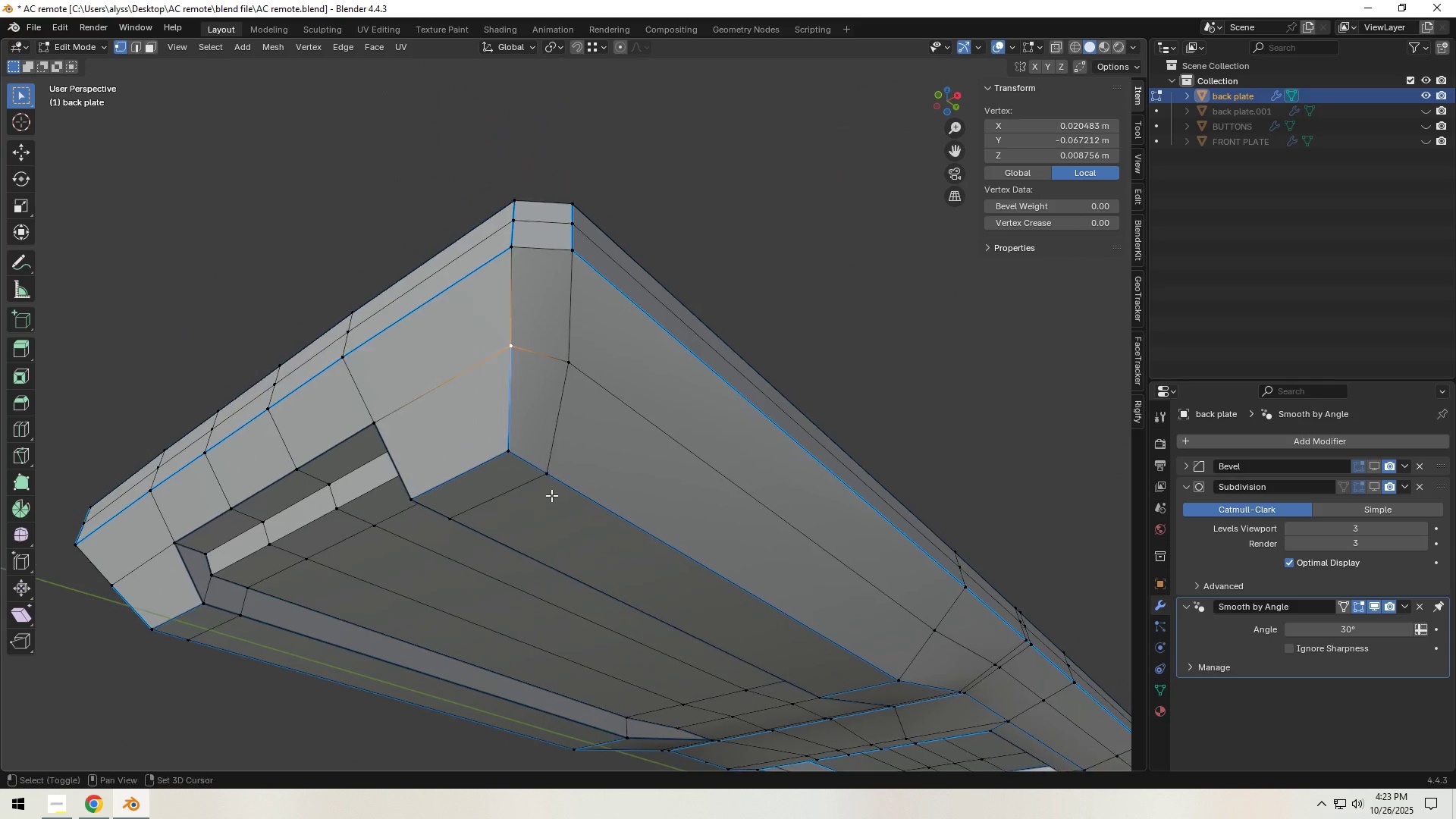 
scroll: coordinate [551, 495], scroll_direction: up, amount: 2.0
 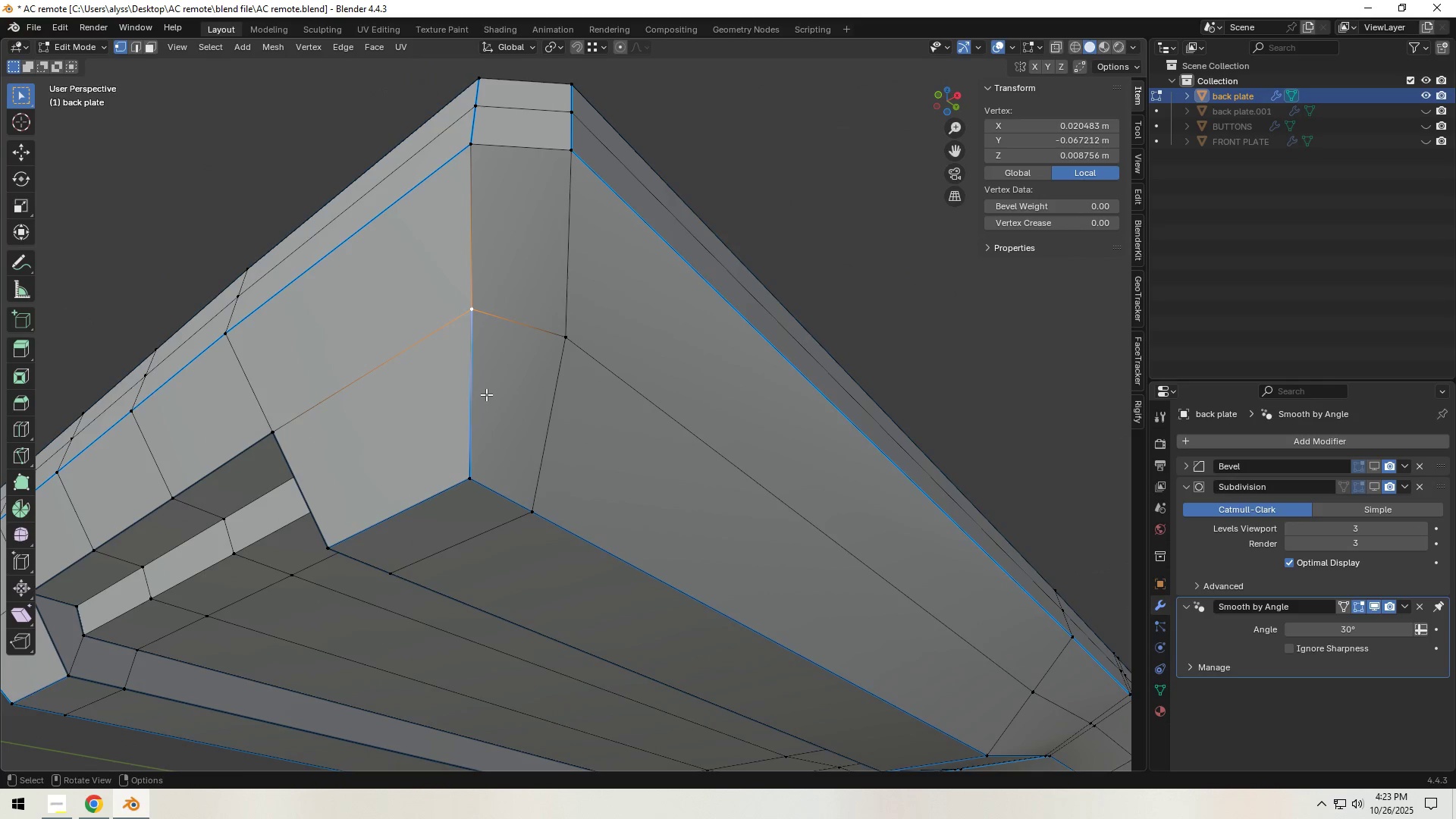 
key(2)
 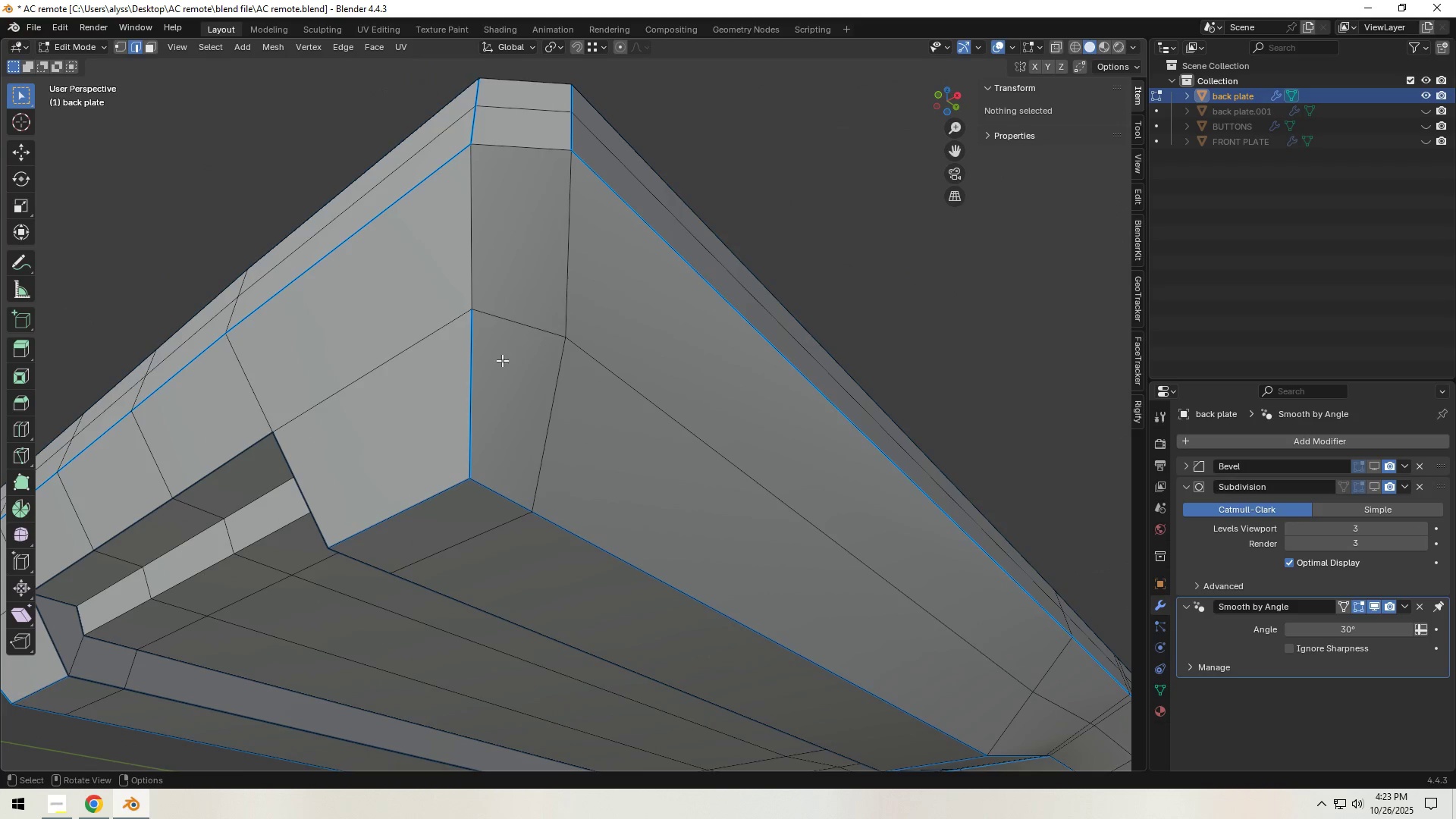 
left_click([468, 377])
 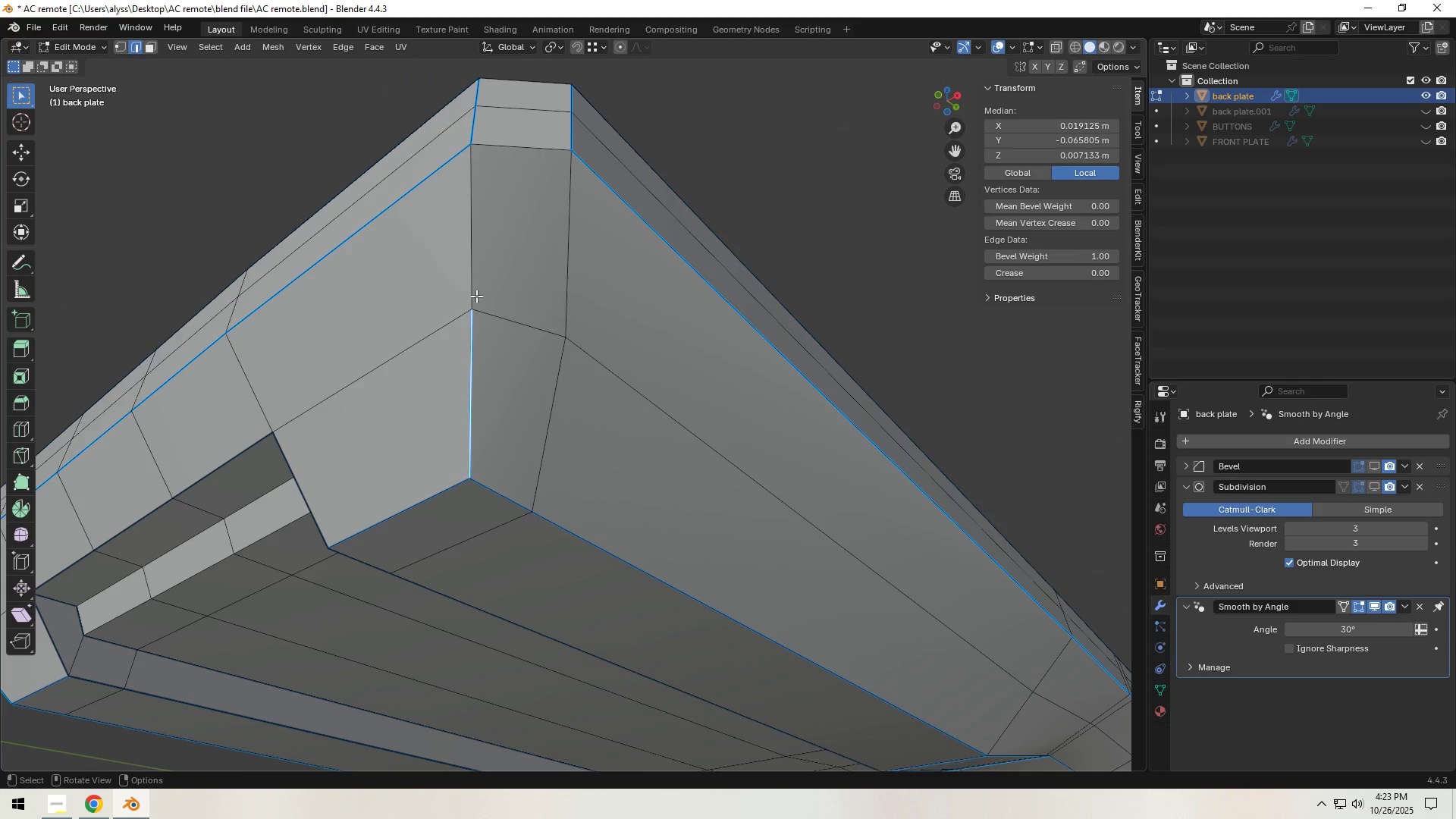 
hold_key(key=ShiftLeft, duration=0.59)
left_click([479, 262])
 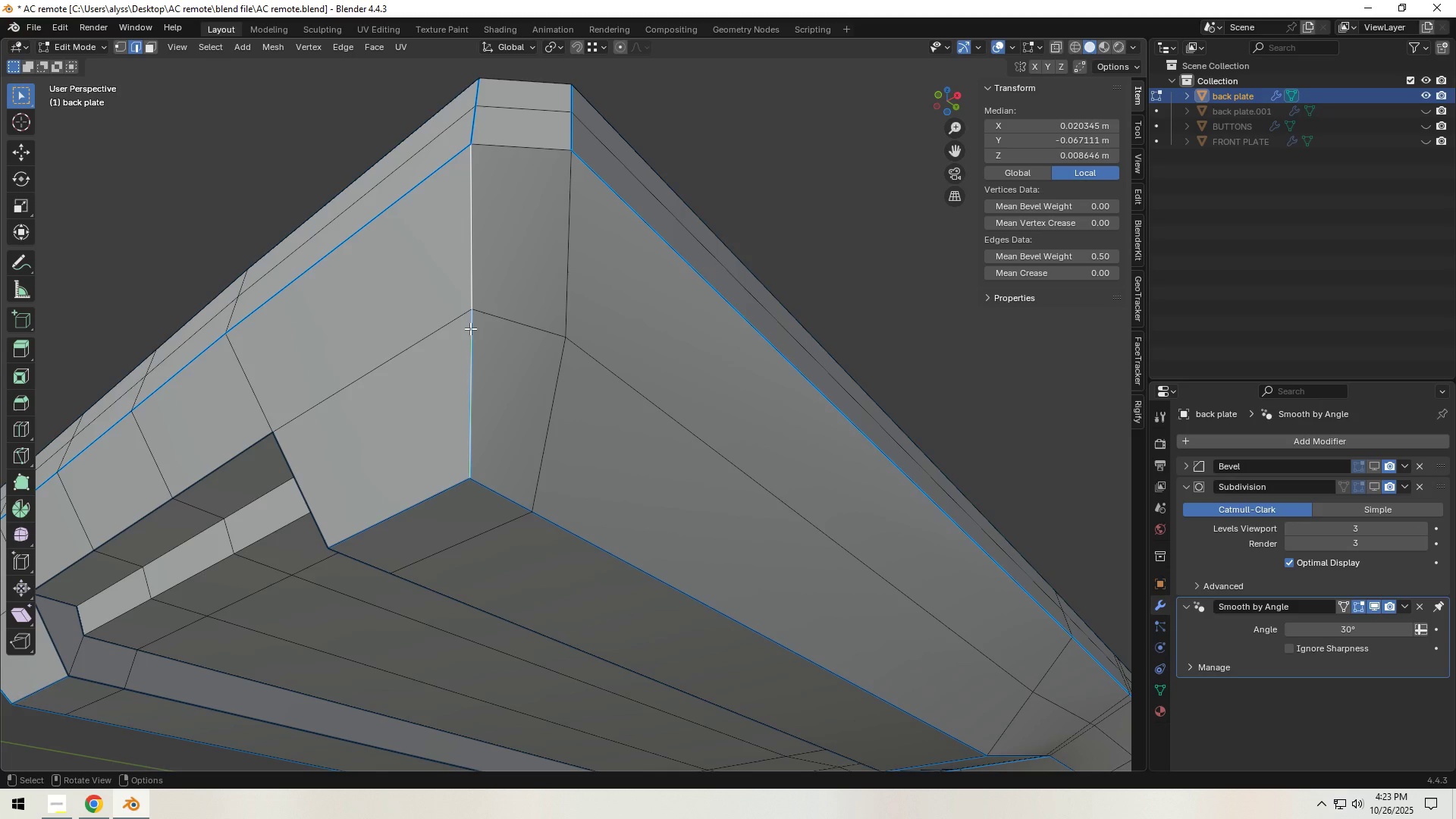 
left_click([467, 361])
 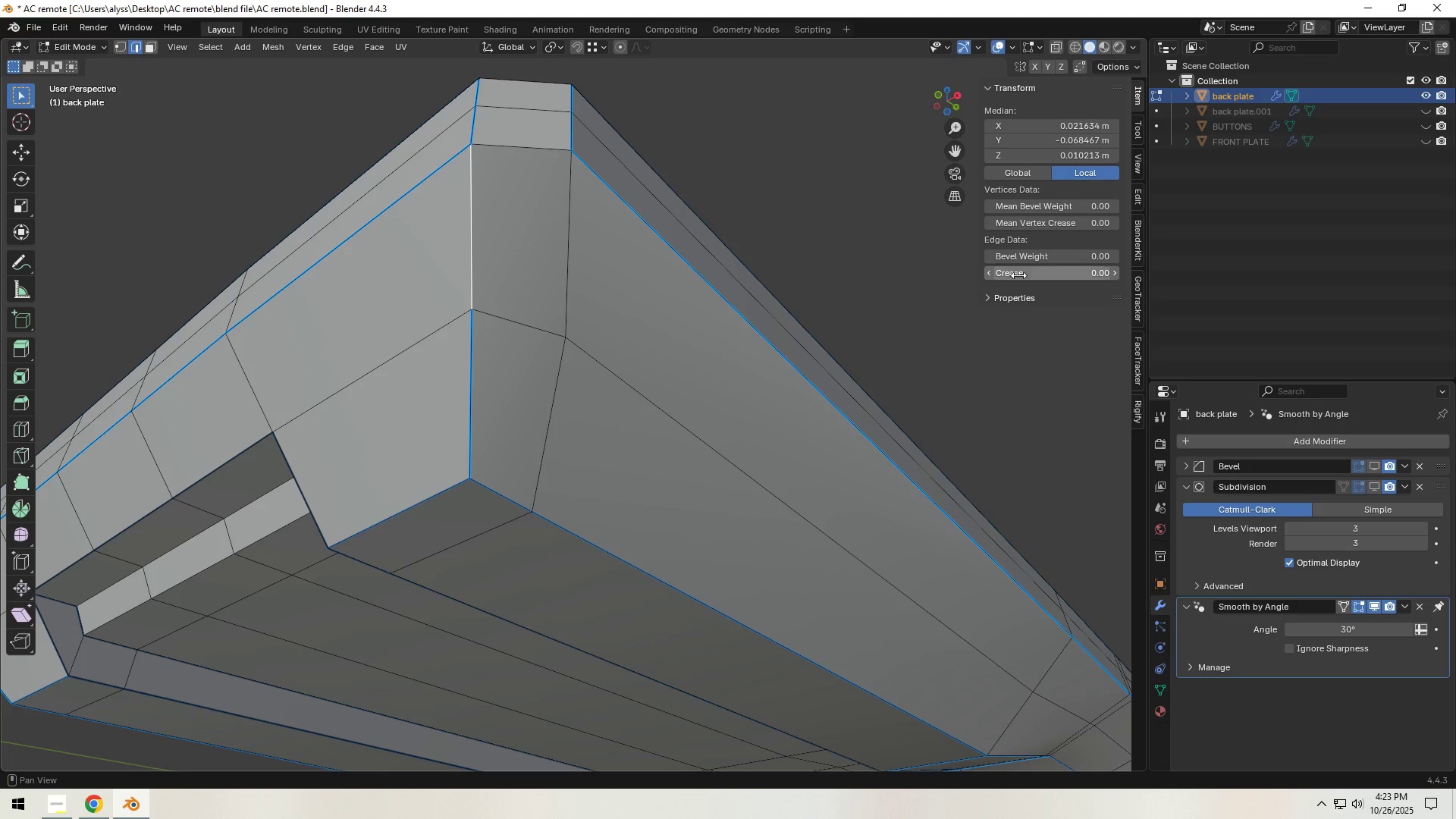 
left_click_drag(start_coordinate=[1069, 256], to_coordinate=[347, 268])
 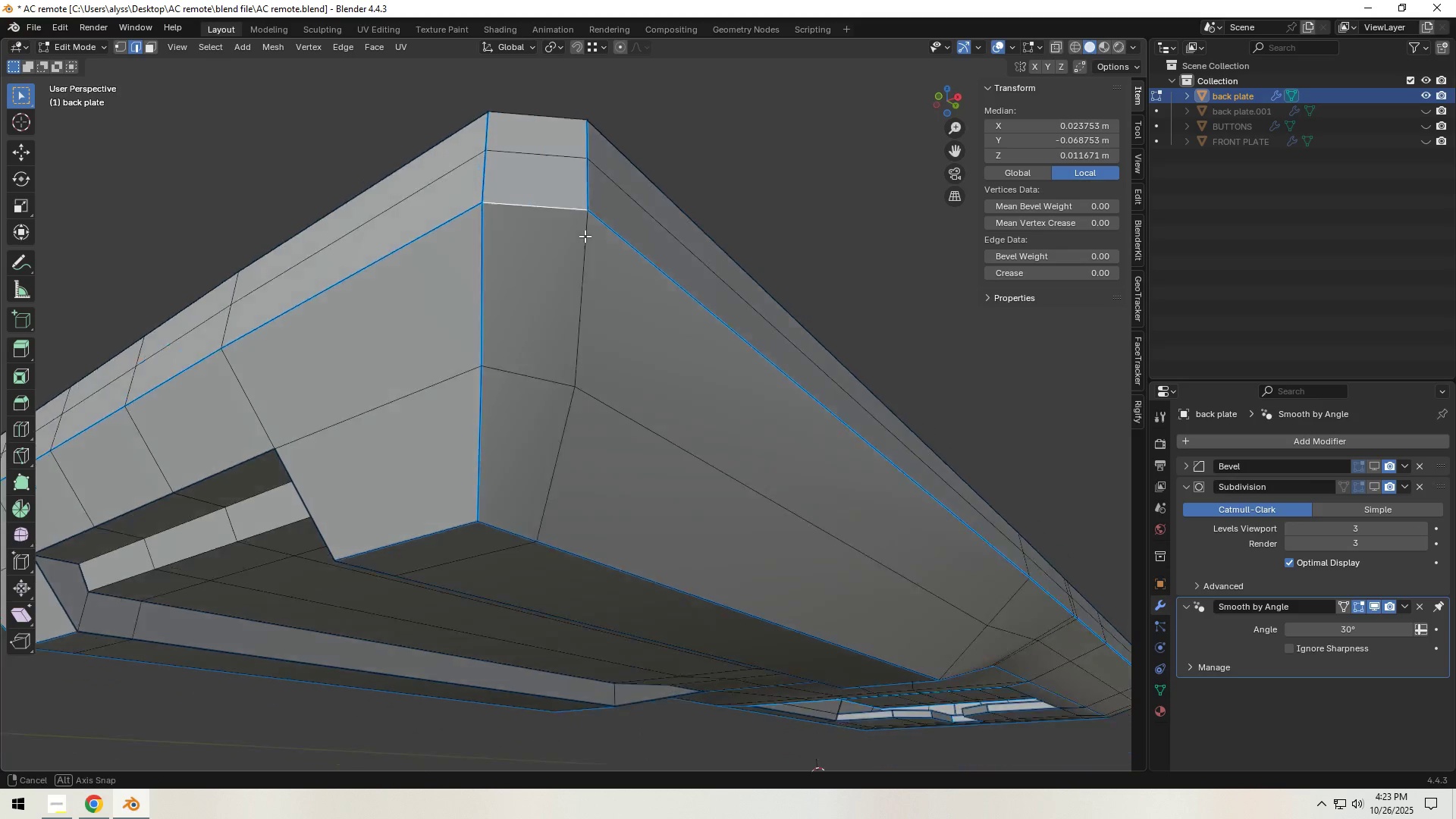 
scroll: coordinate [434, 265], scroll_direction: down, amount: 4.0
 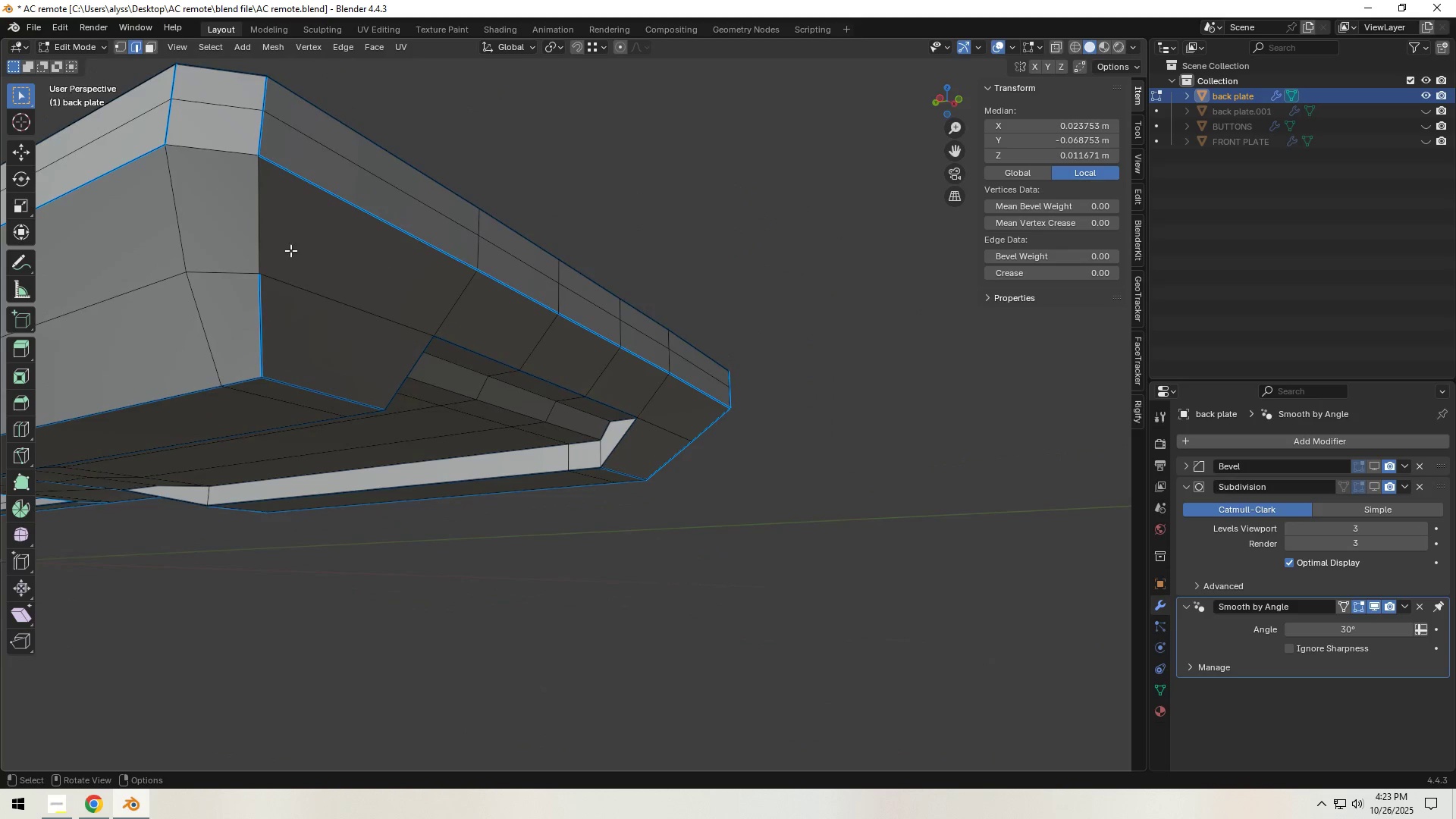 
left_click([256, 226])
 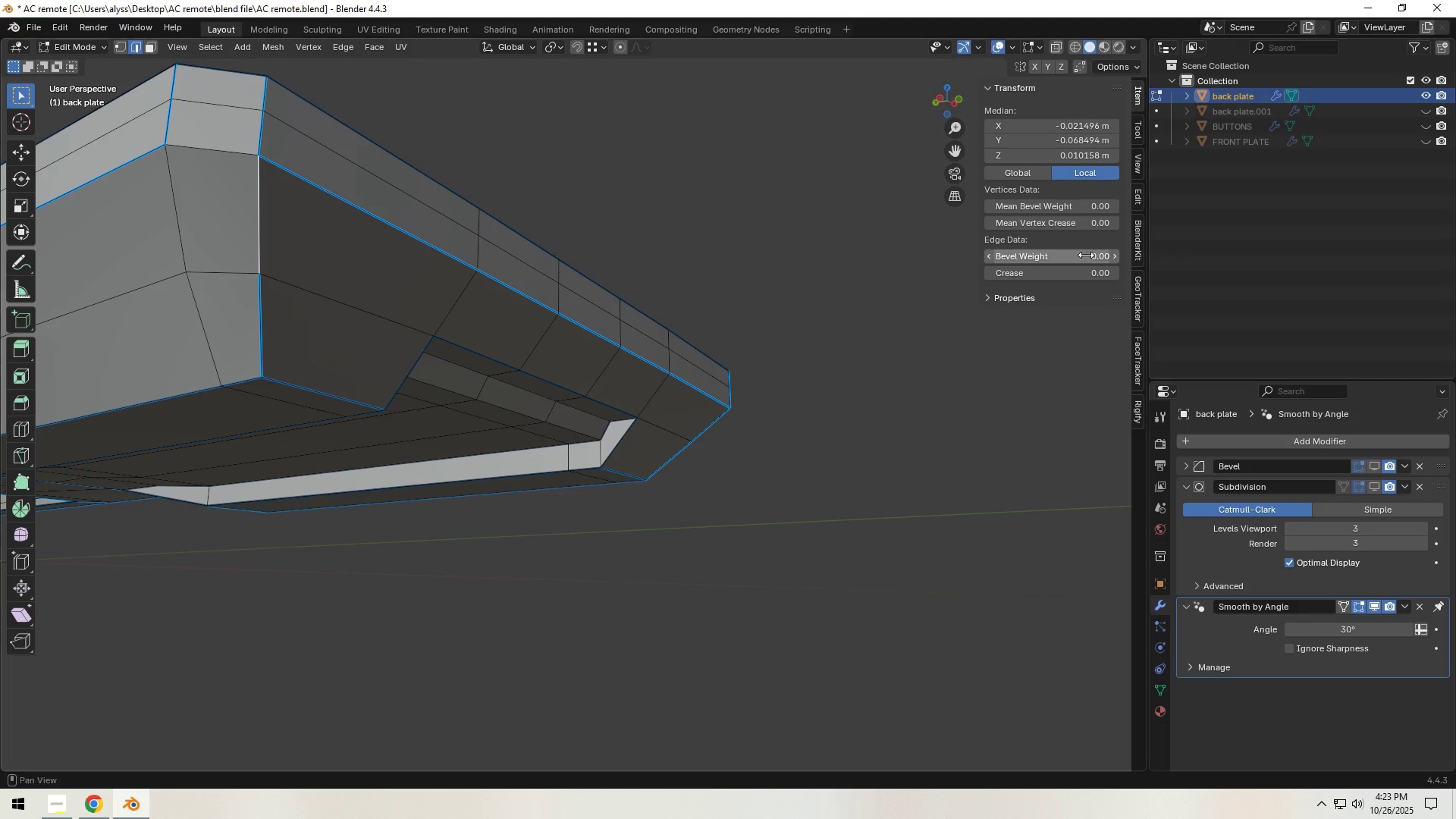 
left_click_drag(start_coordinate=[1063, 259], to_coordinate=[365, 259])
 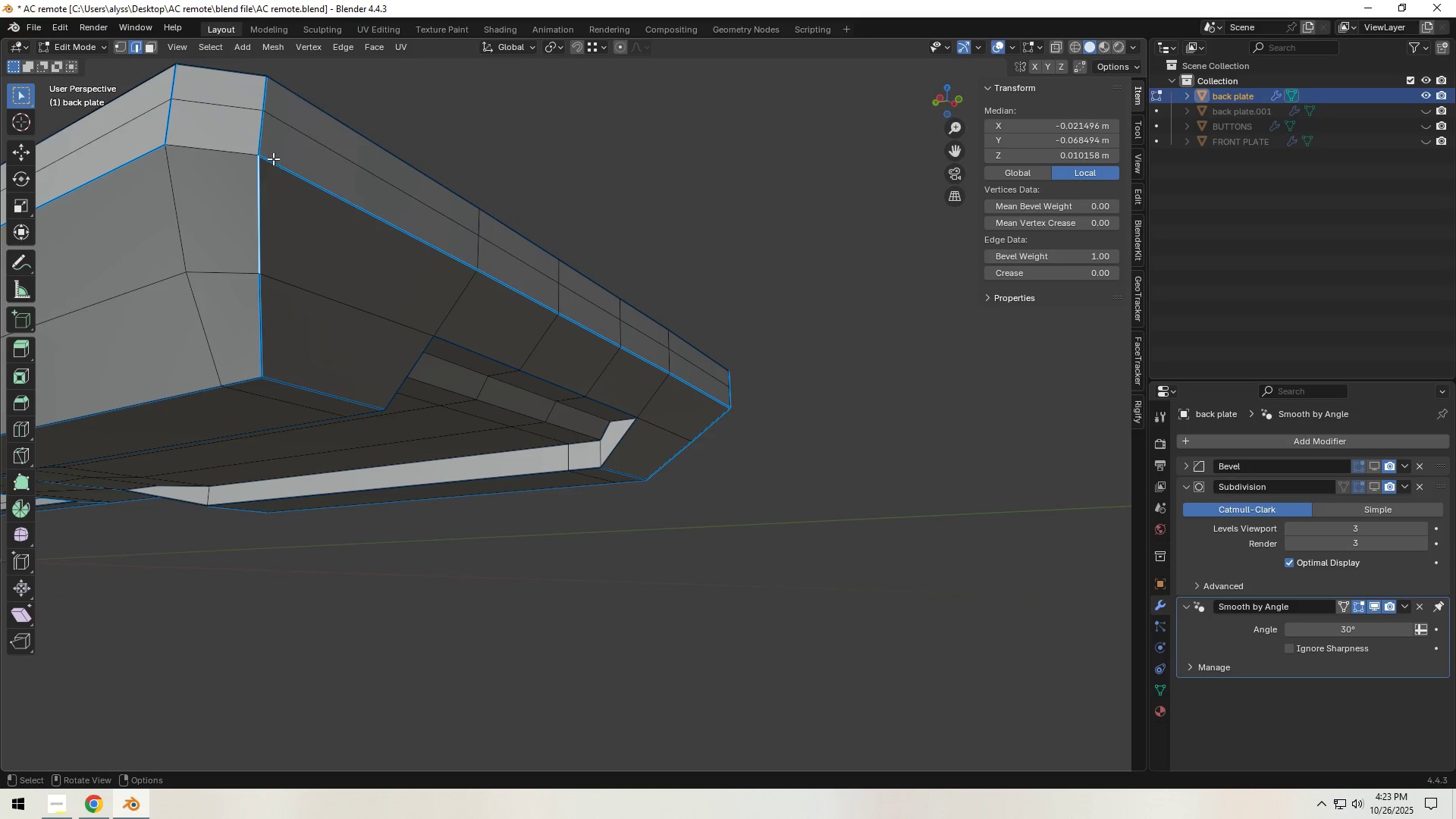 
left_click([260, 132])
 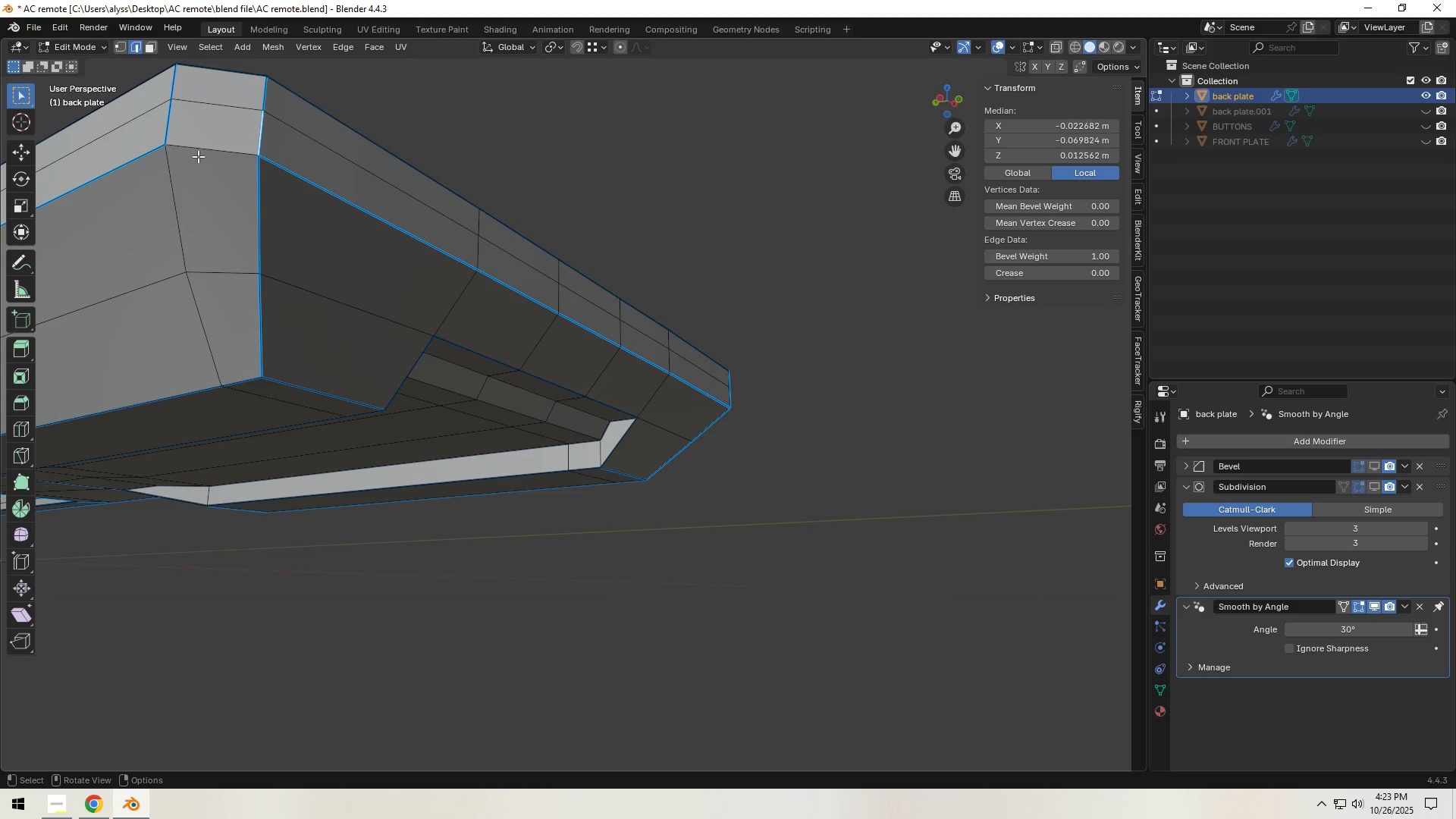 
left_click([196, 156])
 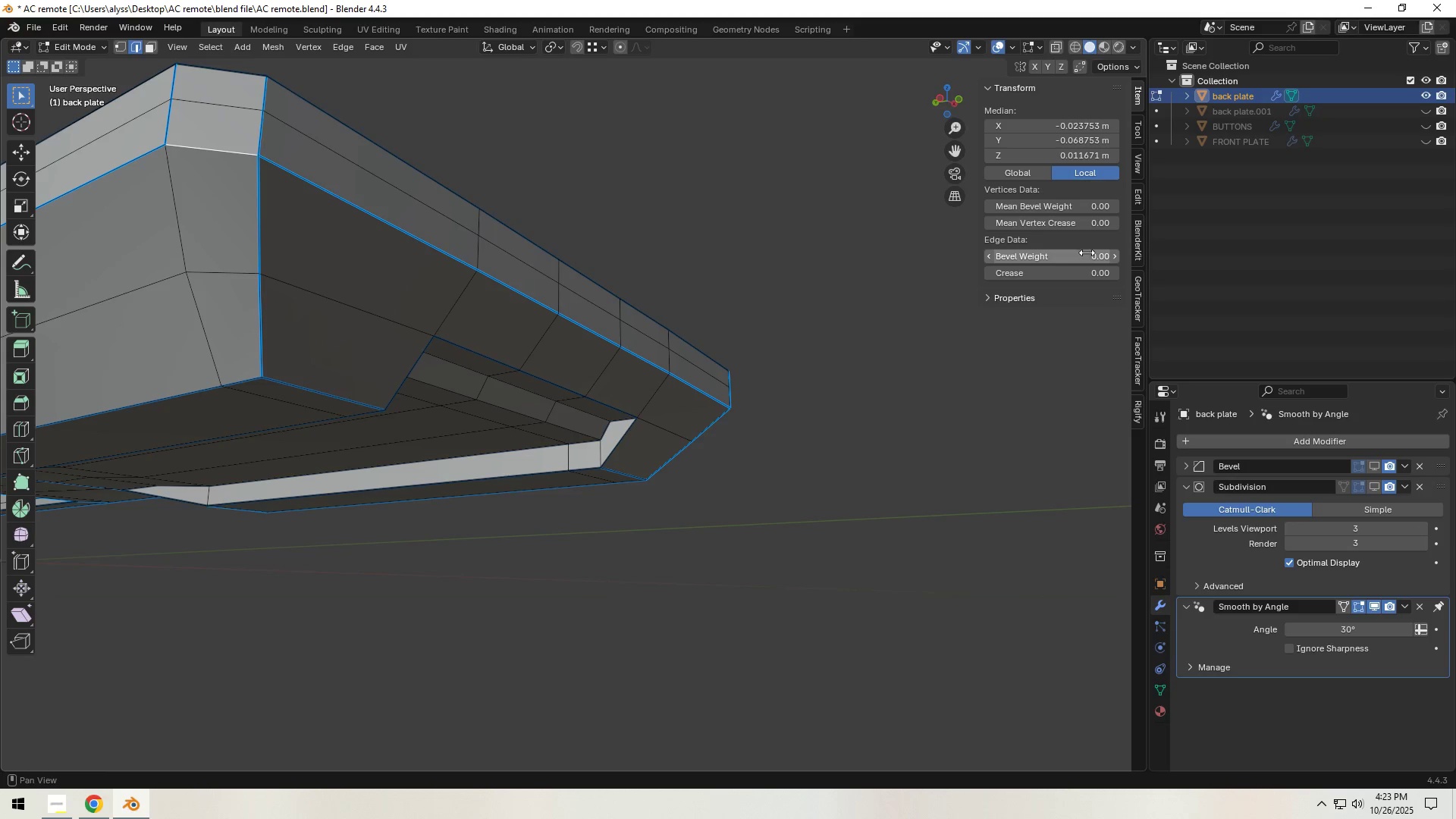 
left_click_drag(start_coordinate=[1076, 252], to_coordinate=[554, 235])
 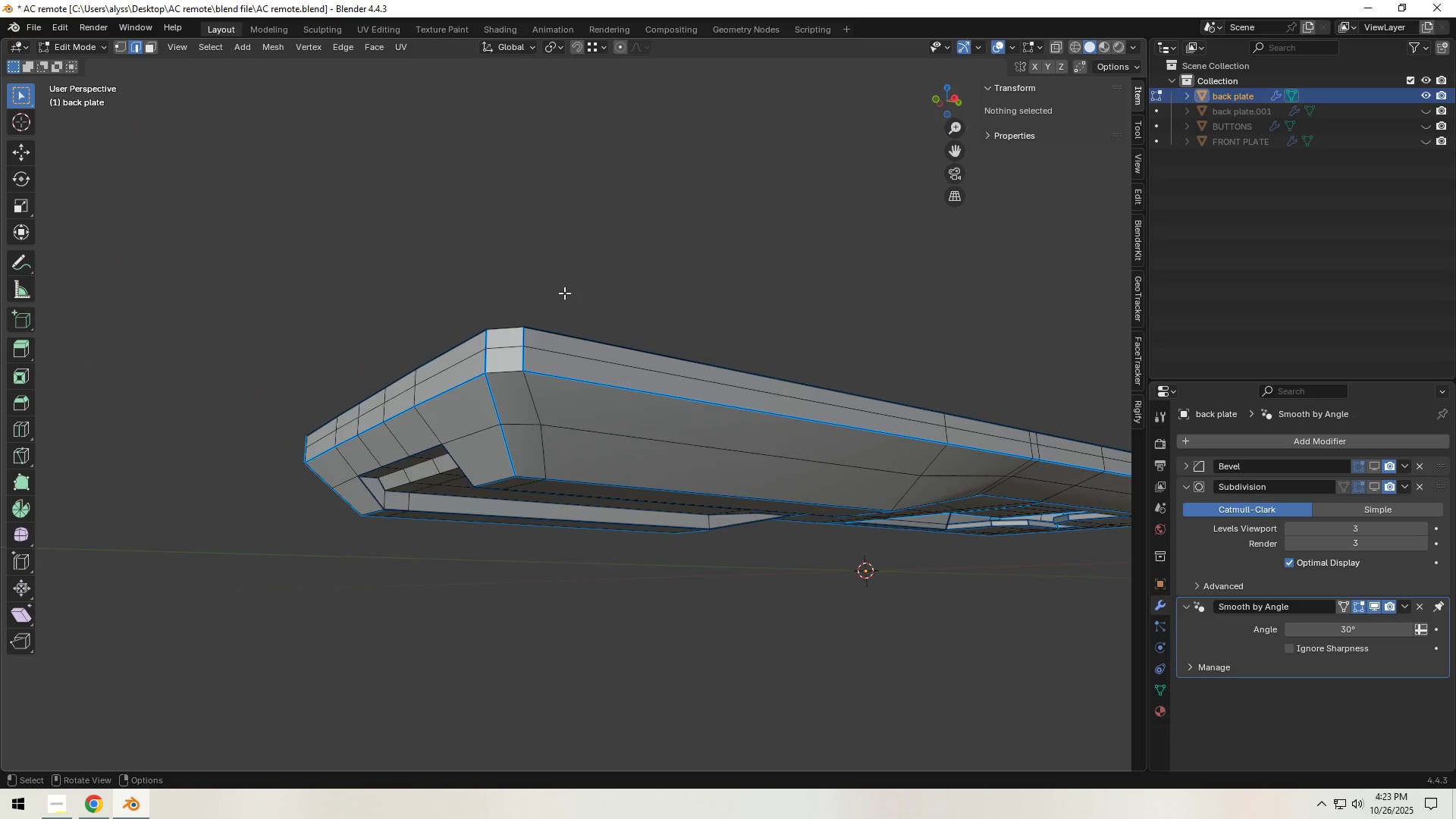 
scroll: coordinate [538, 400], scroll_direction: up, amount: 3.0
 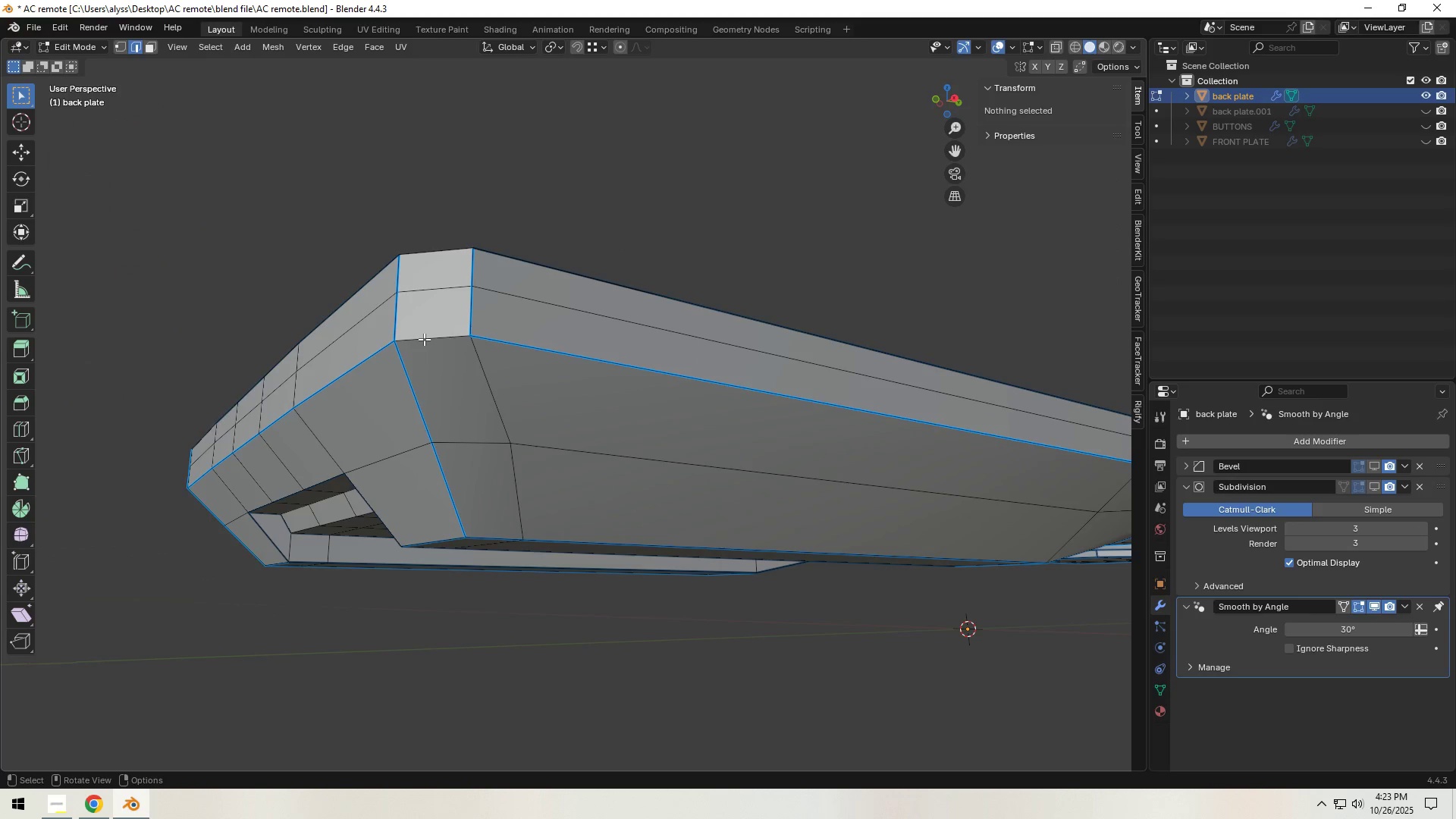 
left_click([424, 339])
 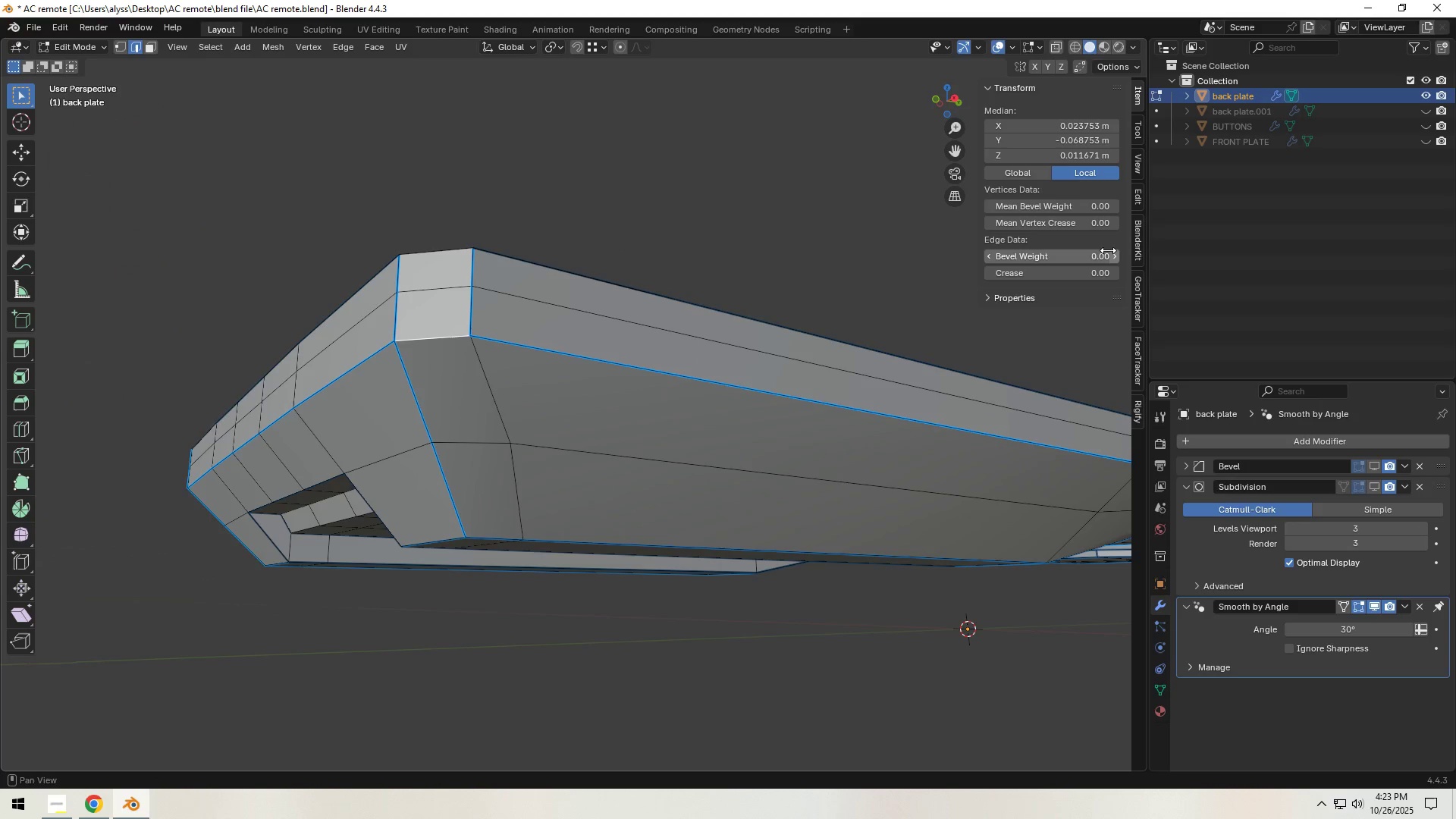 
left_click_drag(start_coordinate=[1081, 254], to_coordinate=[410, 258])
 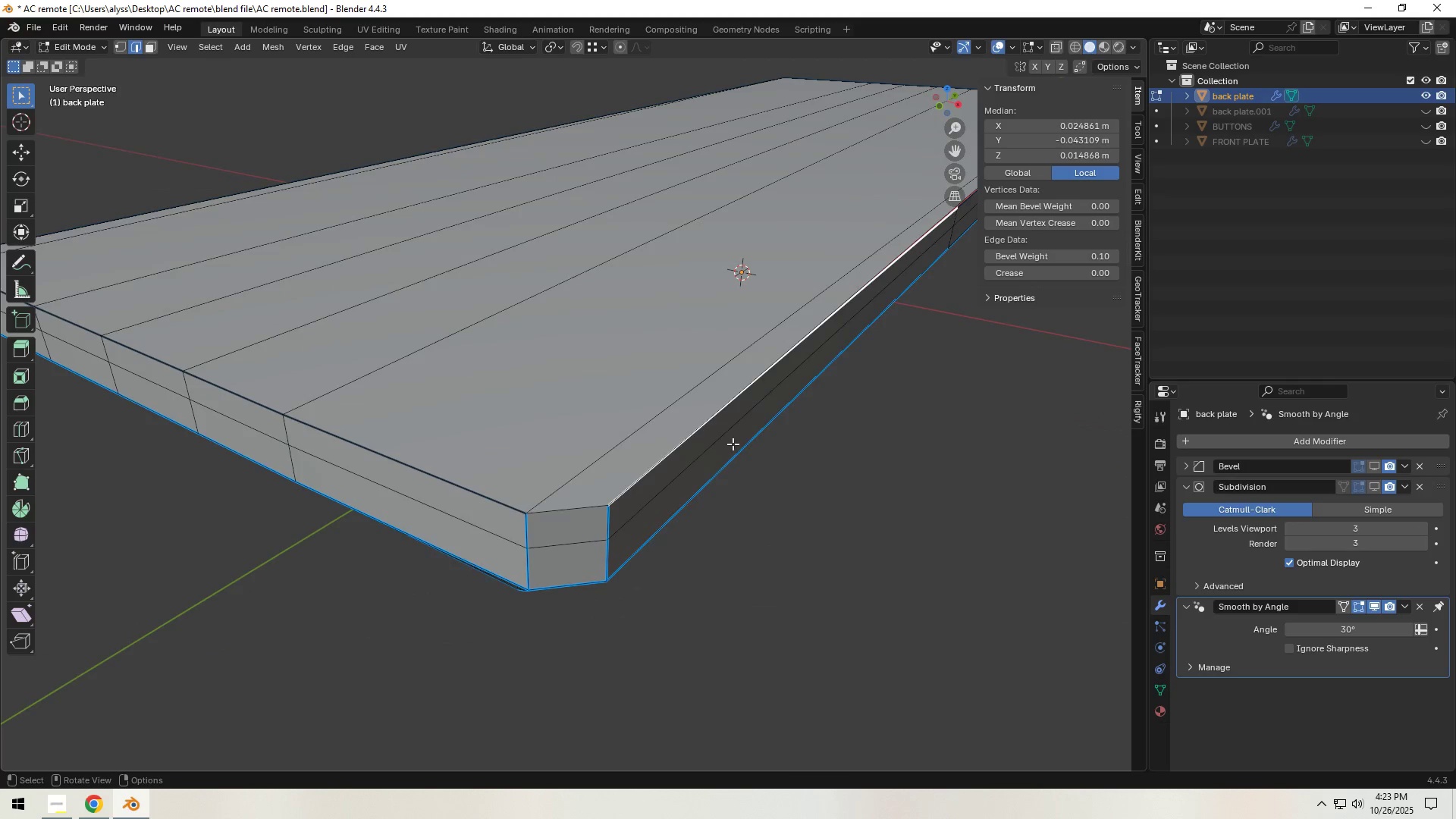 
left_click([565, 510])
 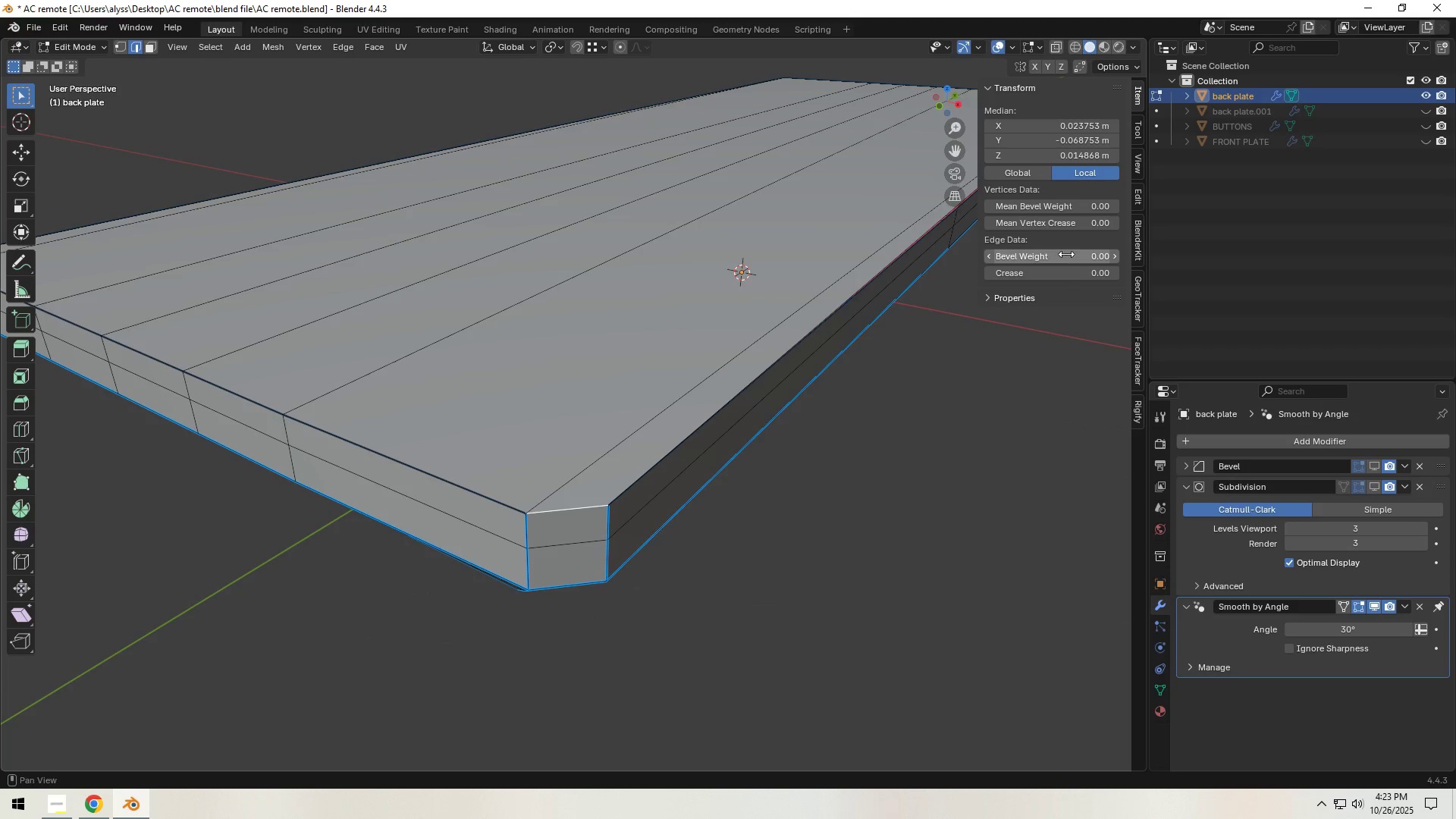 
left_click_drag(start_coordinate=[1067, 254], to_coordinate=[604, 272])
 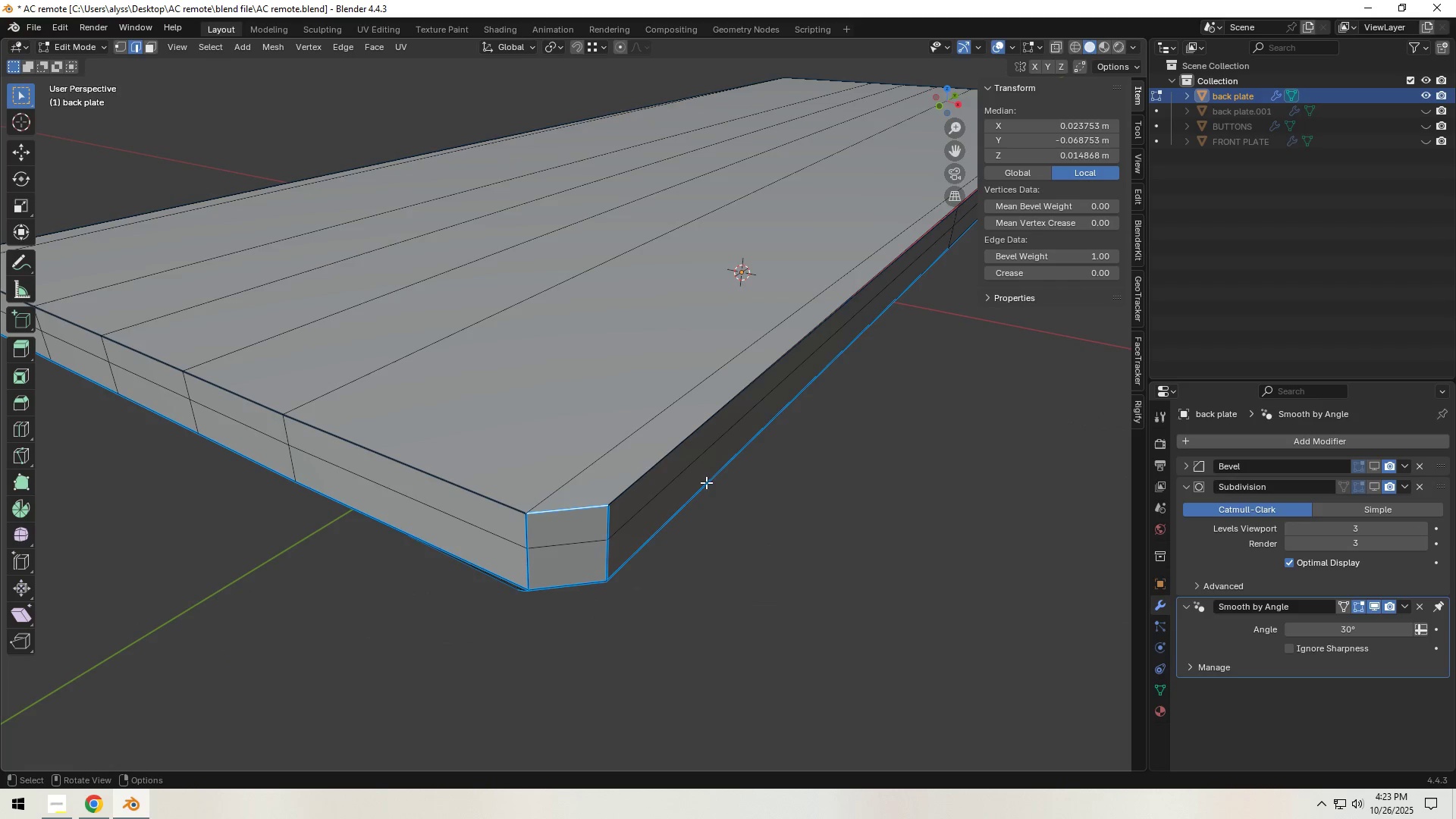 
left_click([641, 468])
 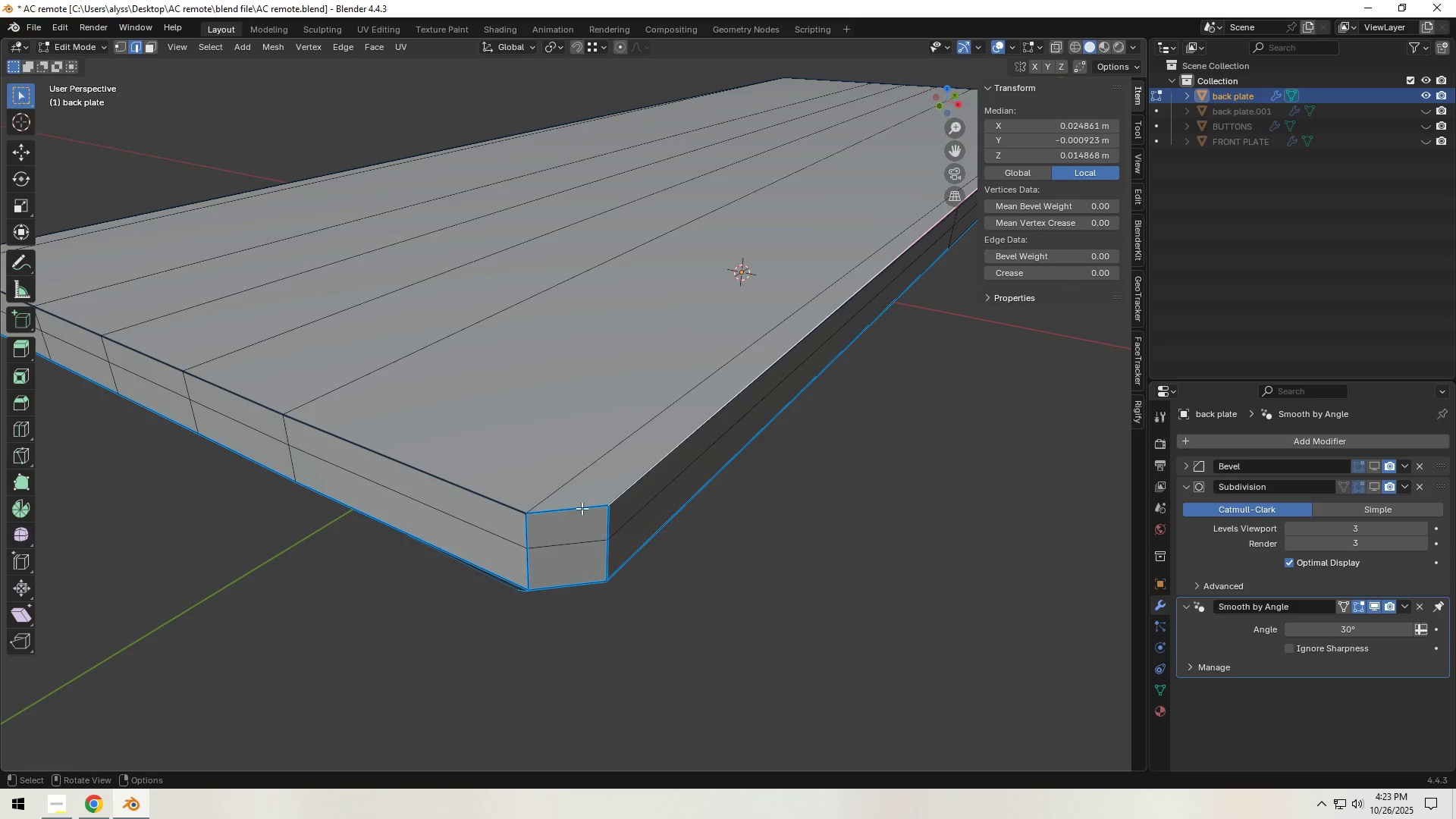 
left_click([651, 475])
 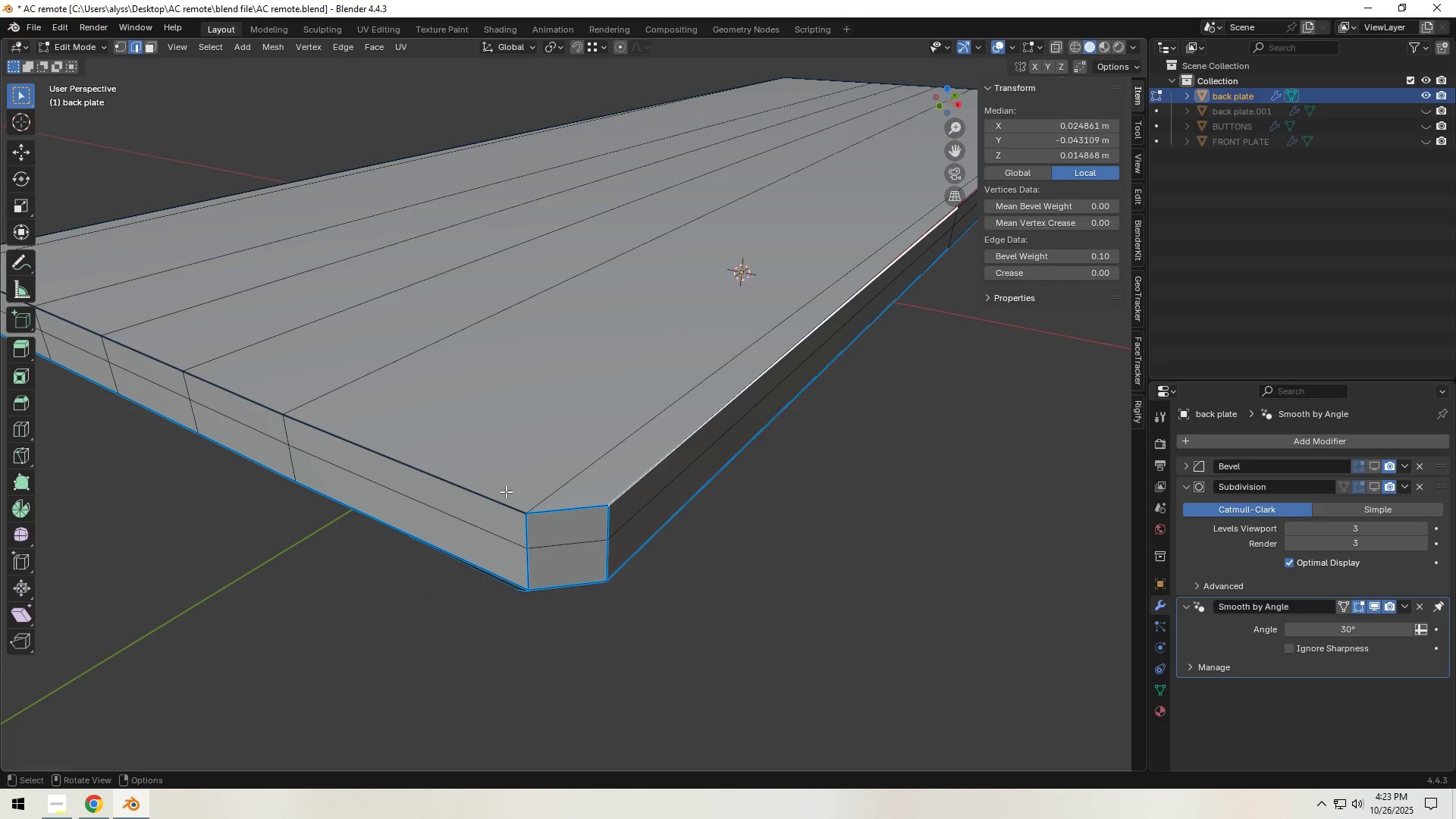 
left_click([494, 497])
 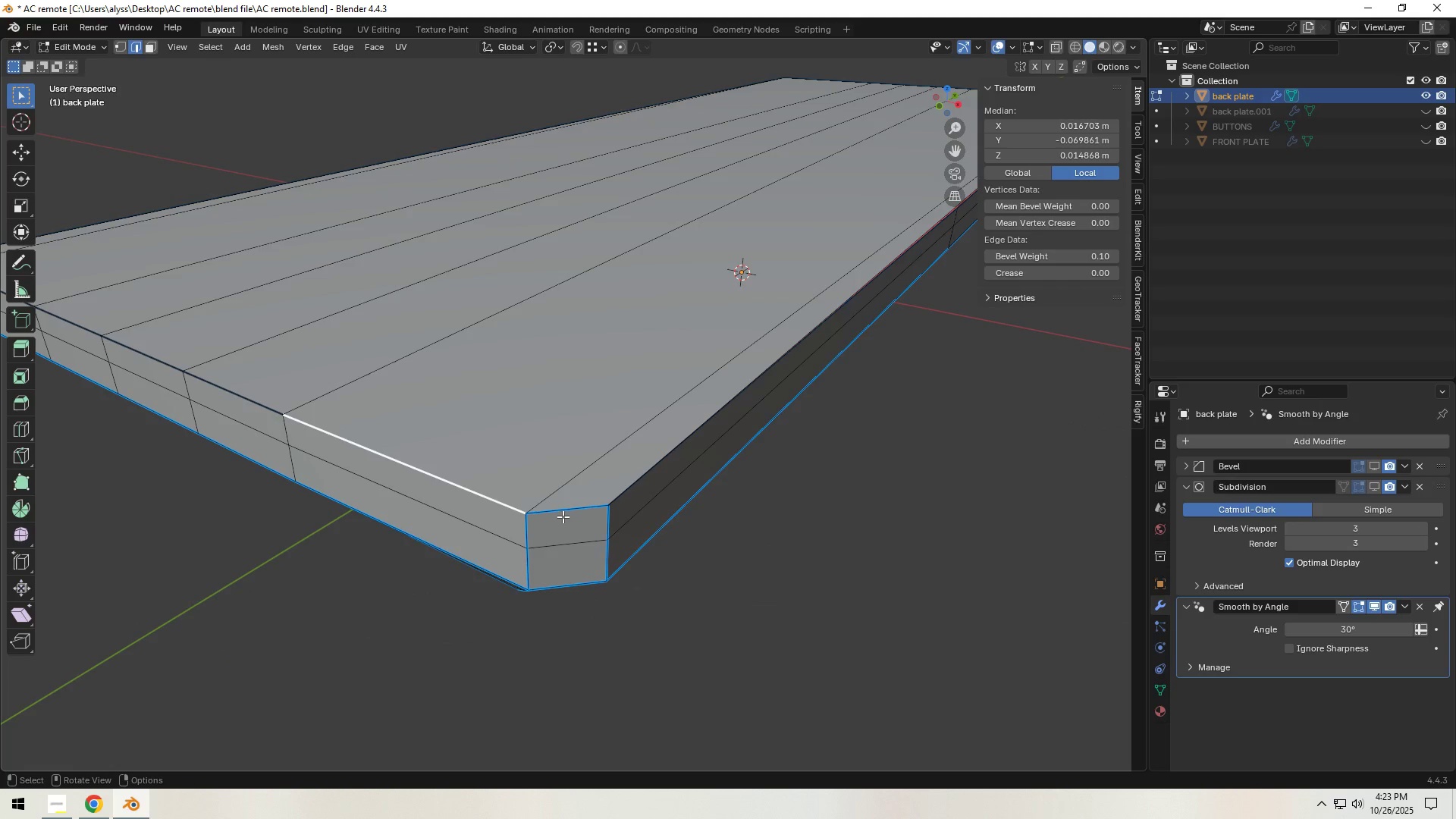 
left_click([563, 516])
 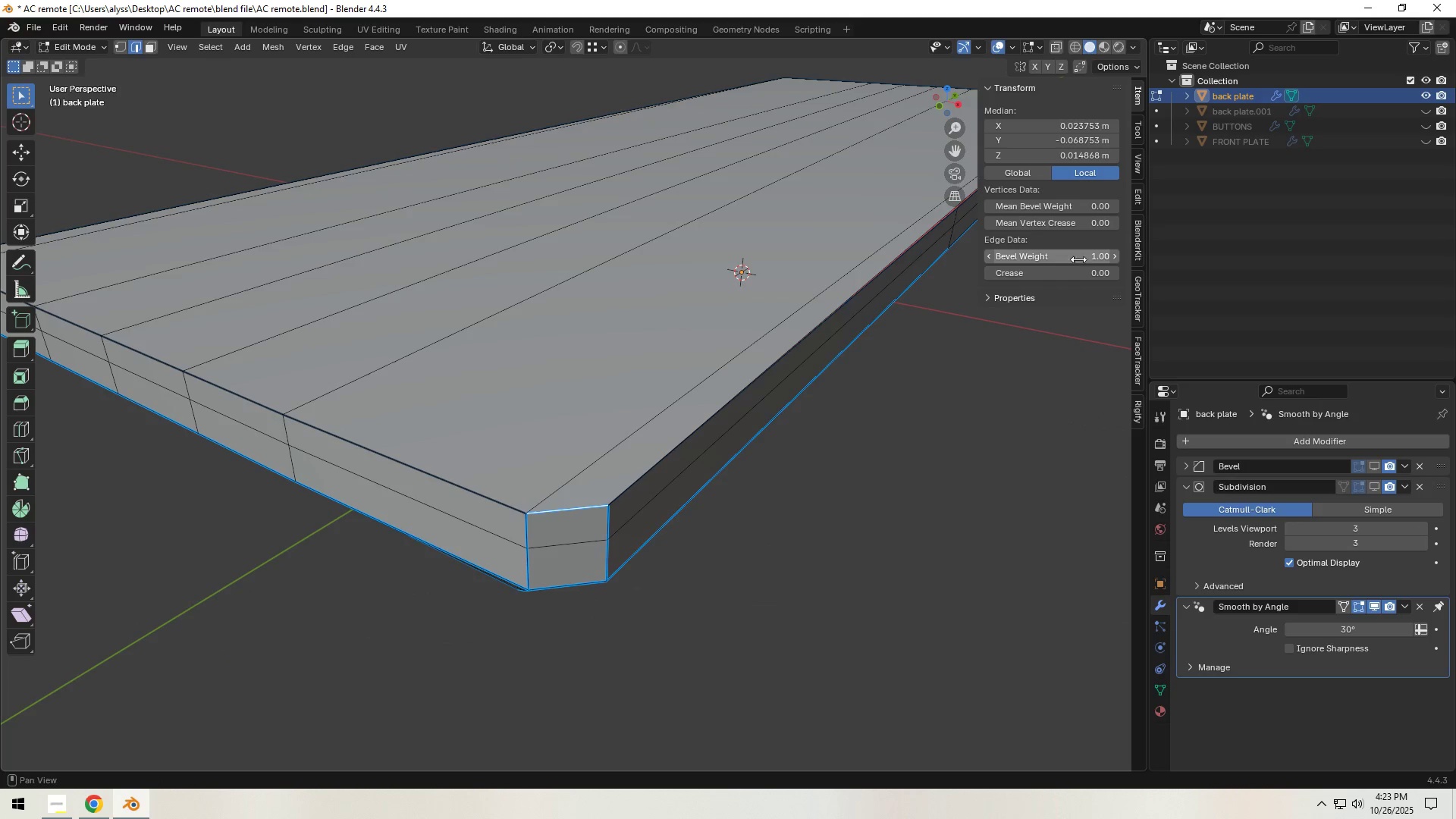 
left_click_drag(start_coordinate=[1087, 254], to_coordinate=[591, 314])
 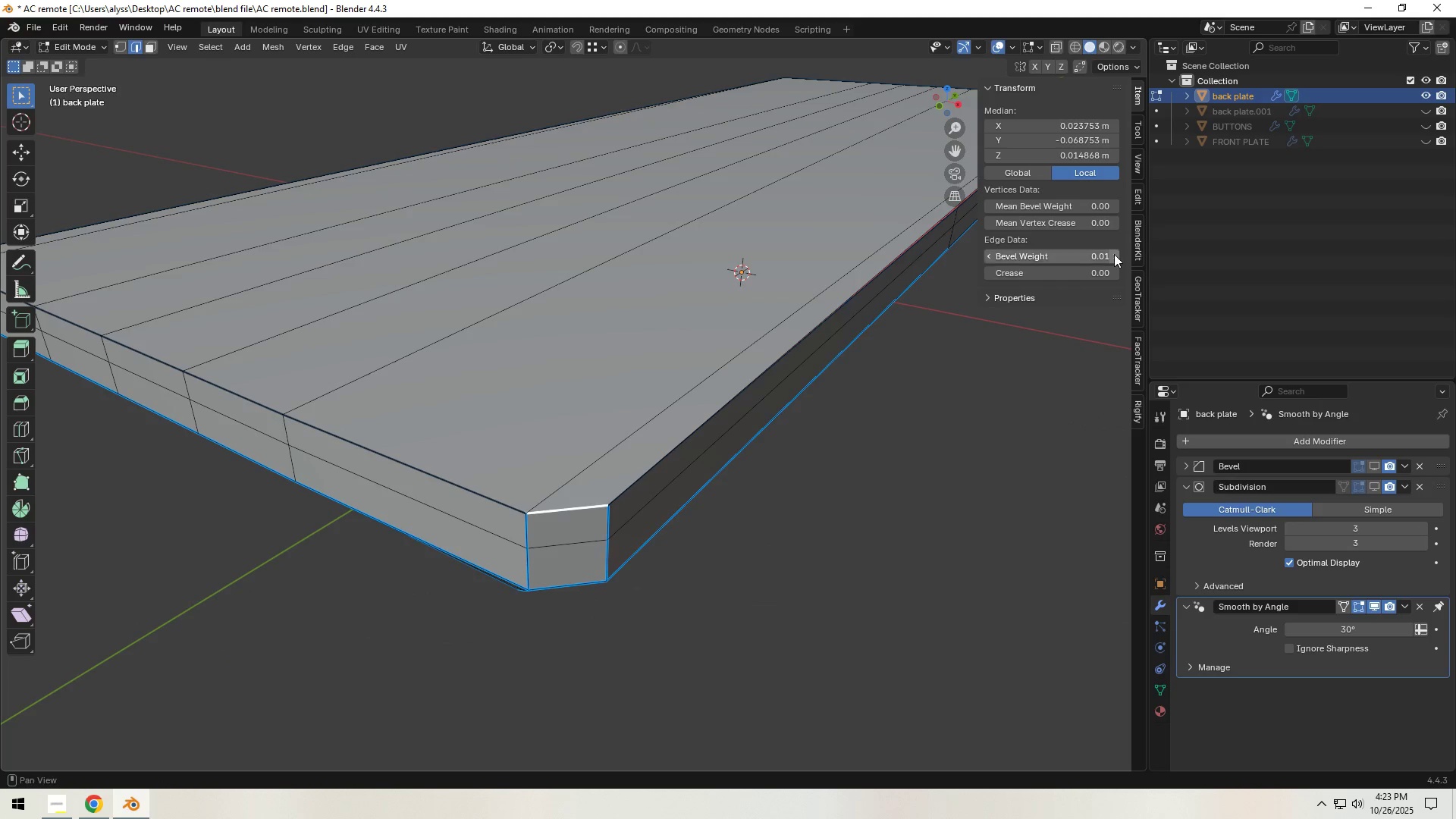 
double_click([1114, 254])
 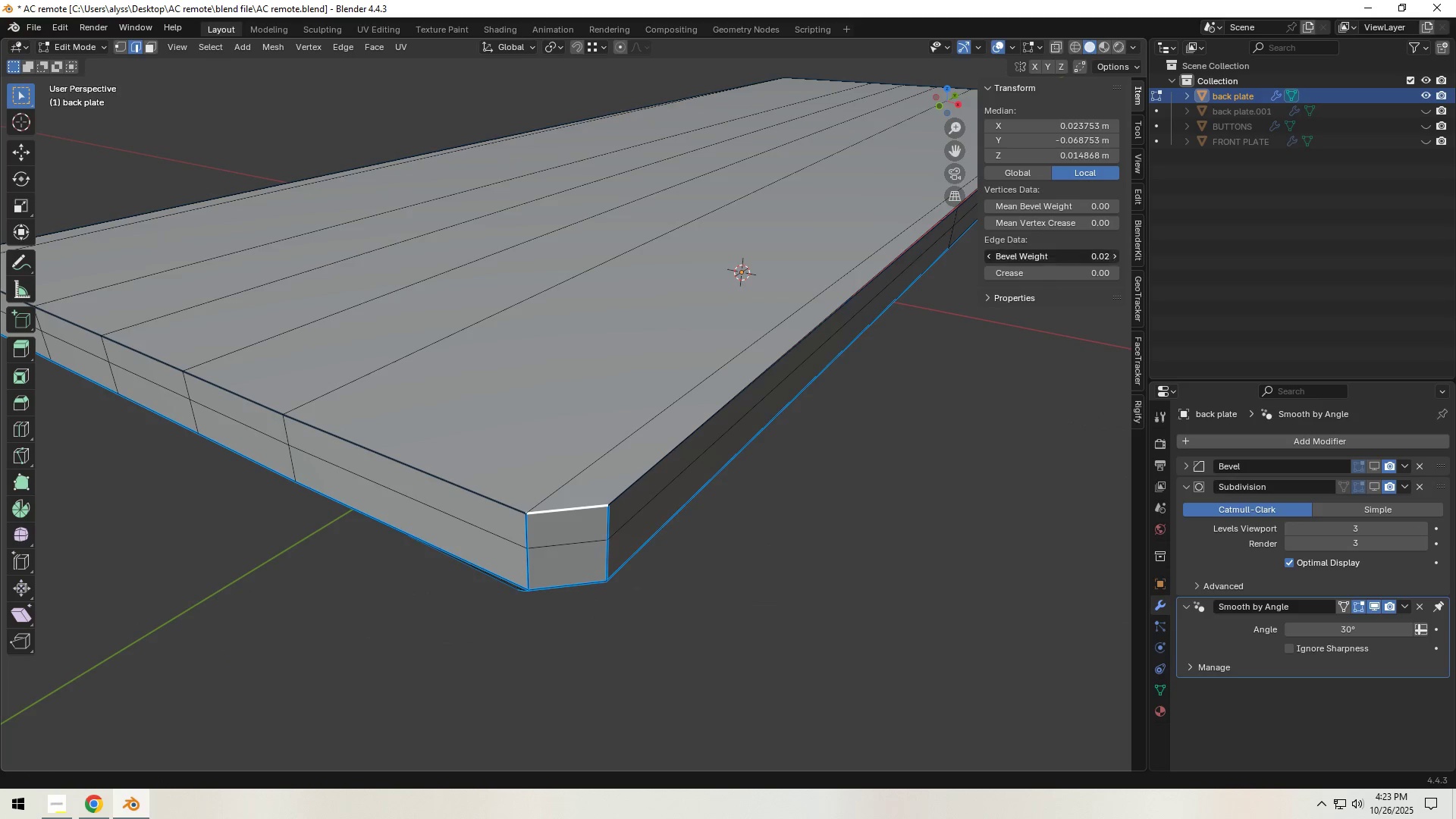 
triple_click([1114, 254])
 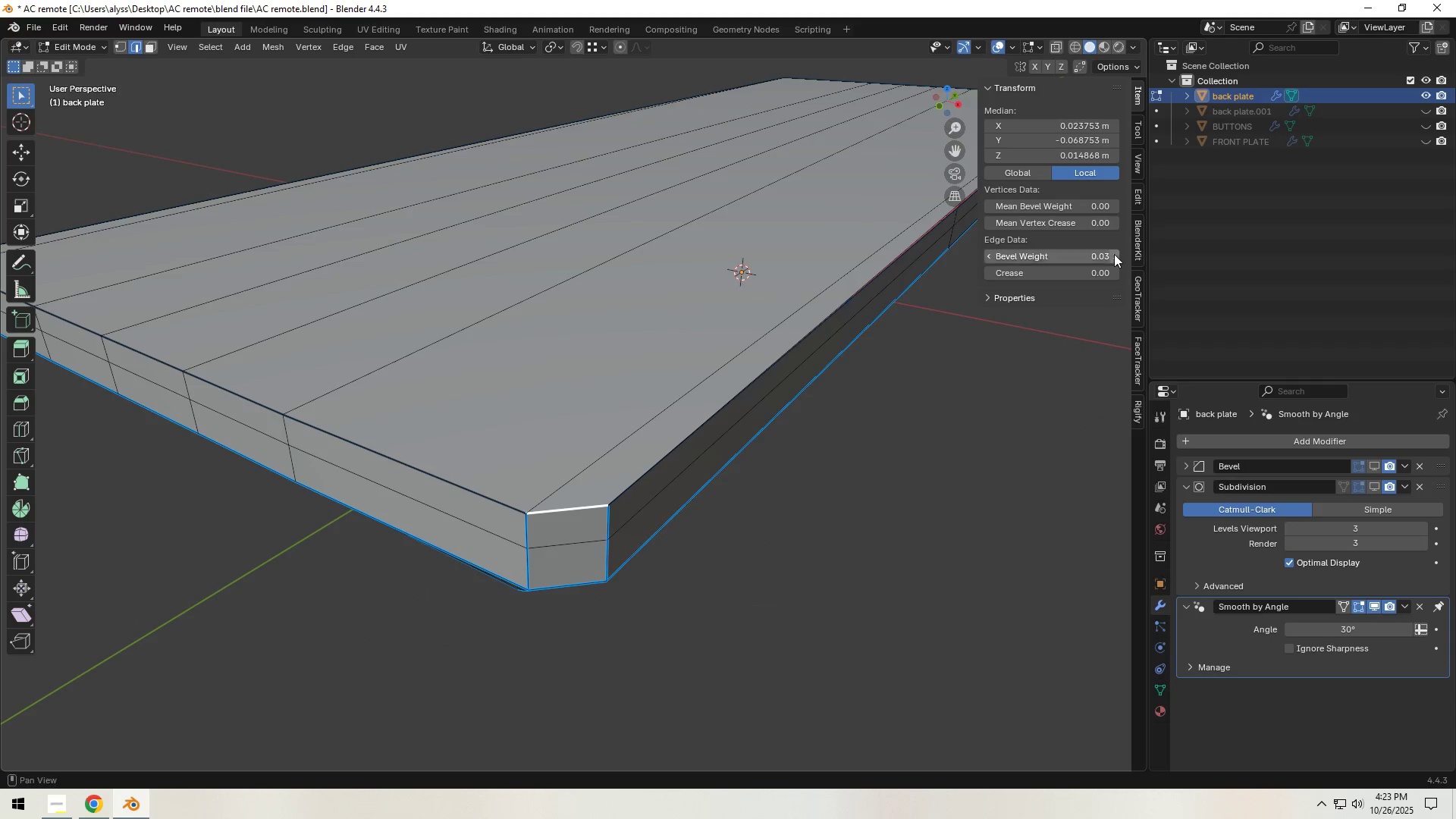 
triple_click([1114, 254])
 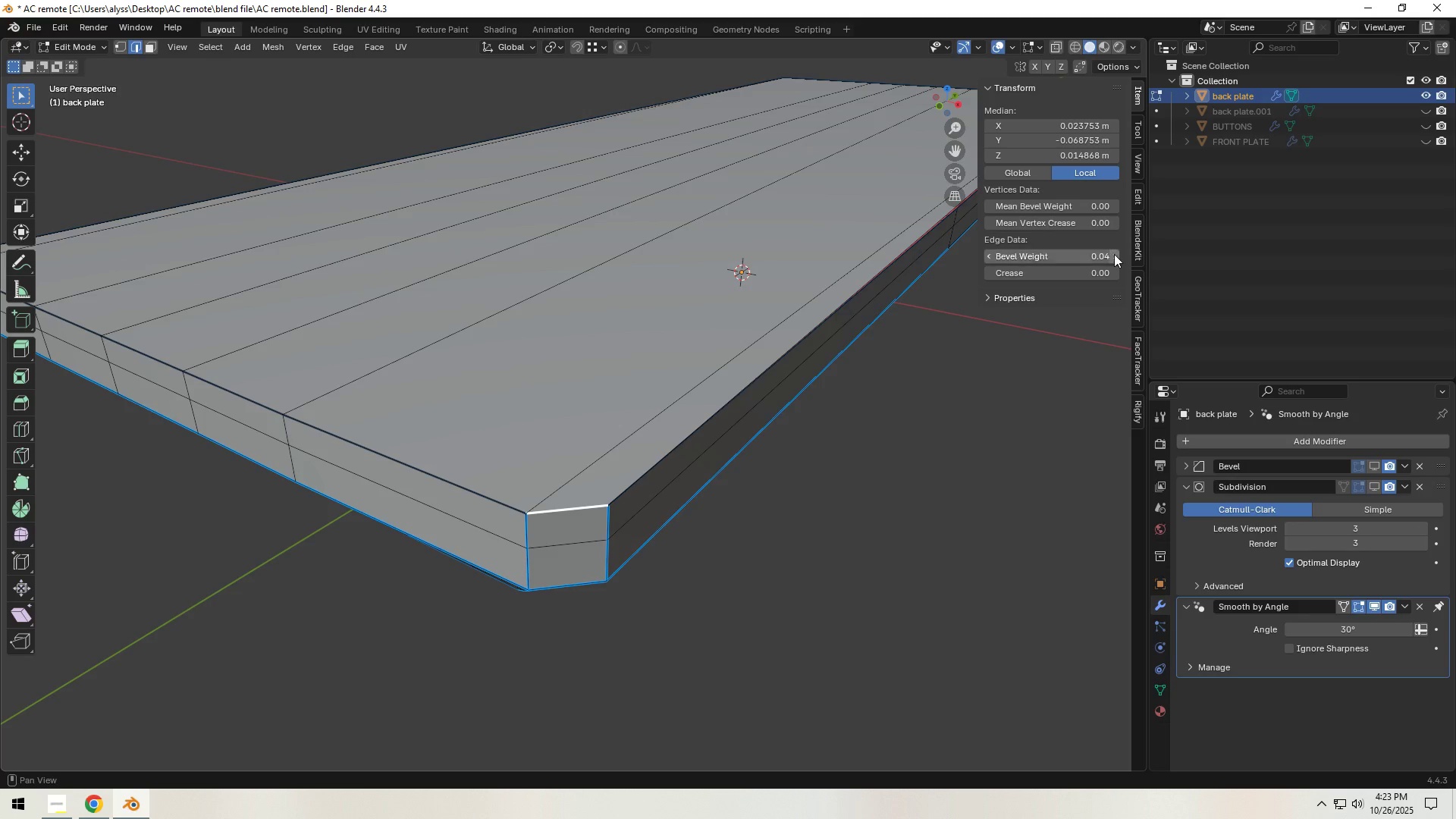 
triple_click([1114, 254])
 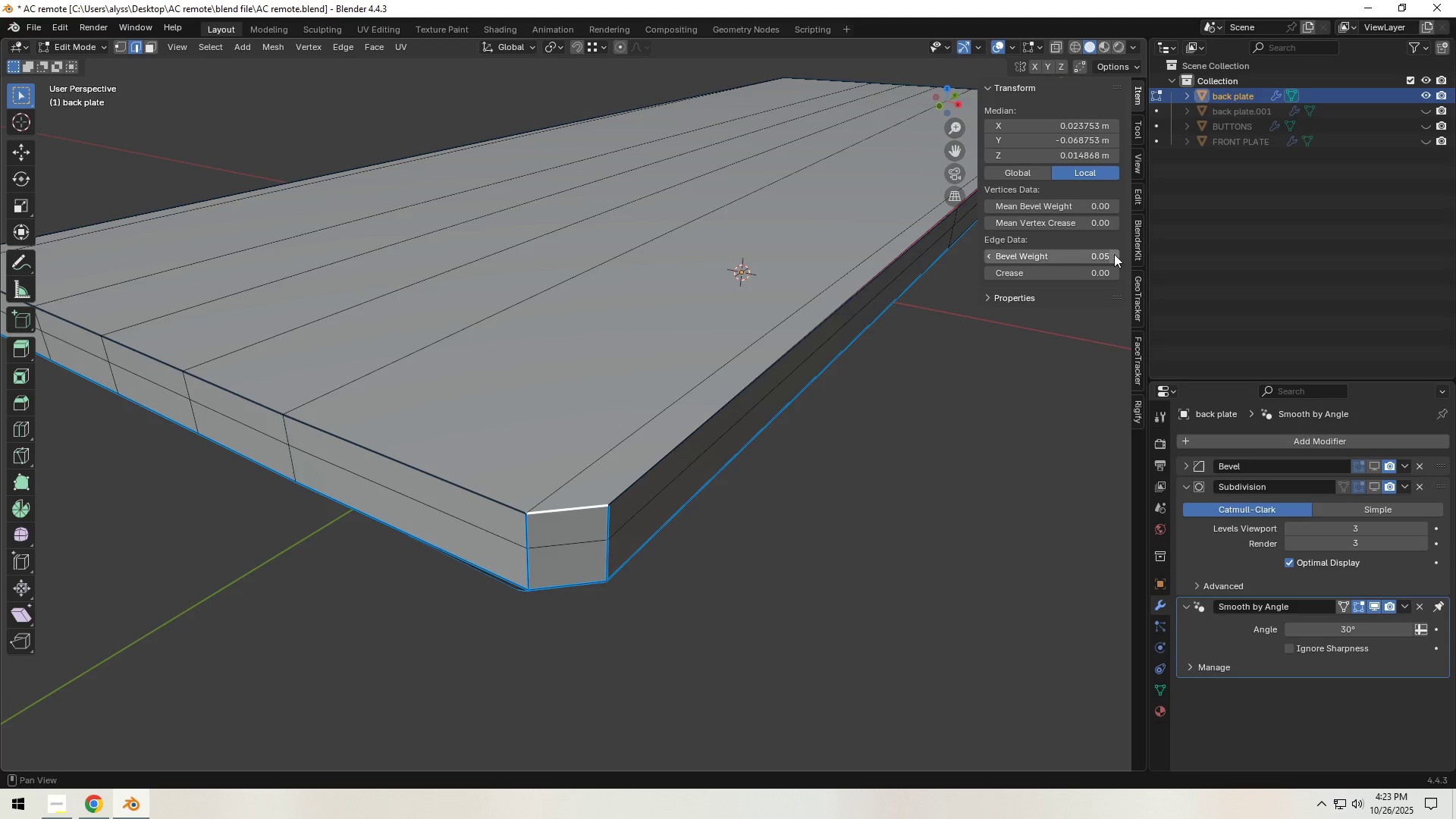 
triple_click([1114, 254])
 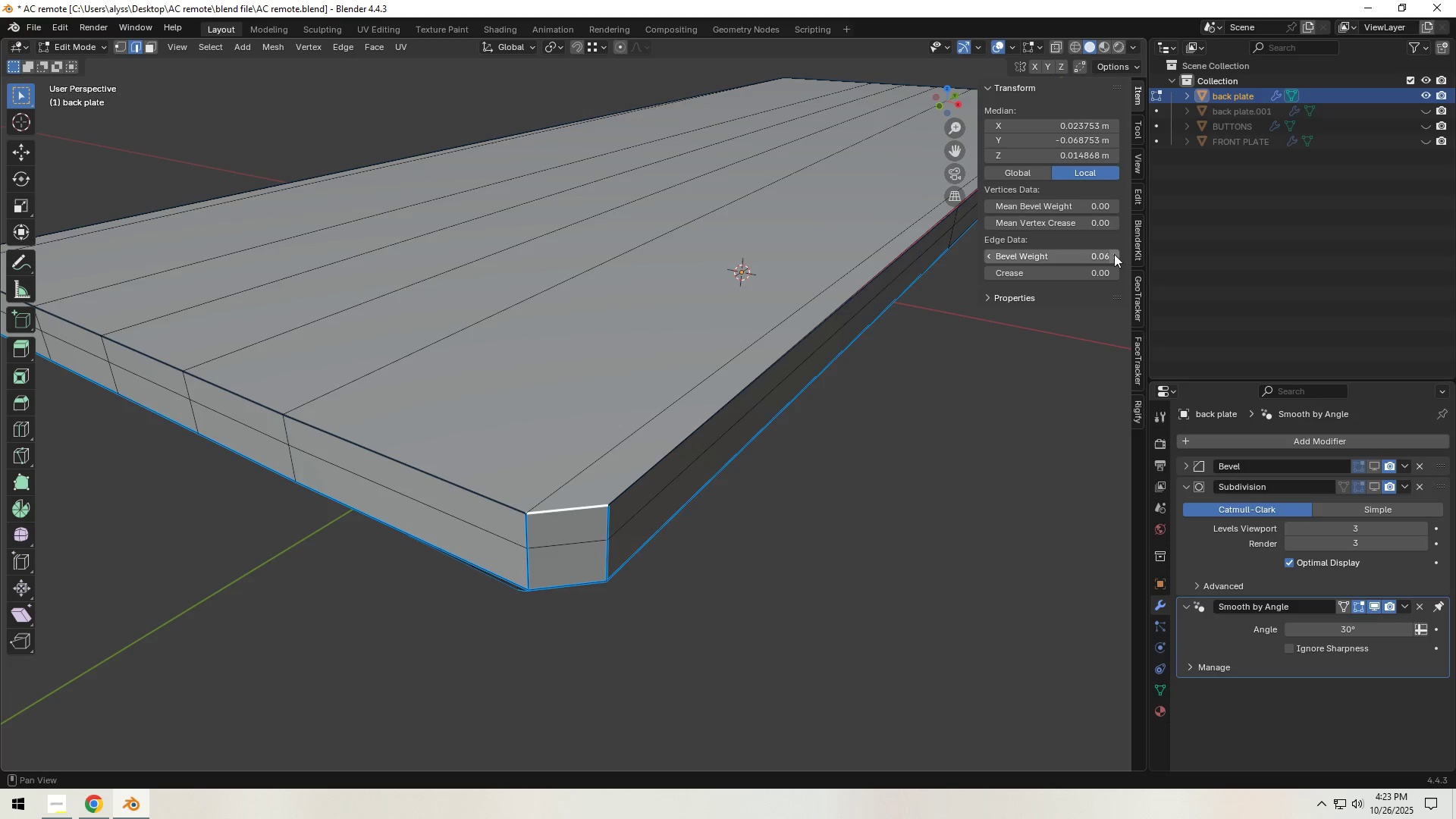 
triple_click([1114, 254])
 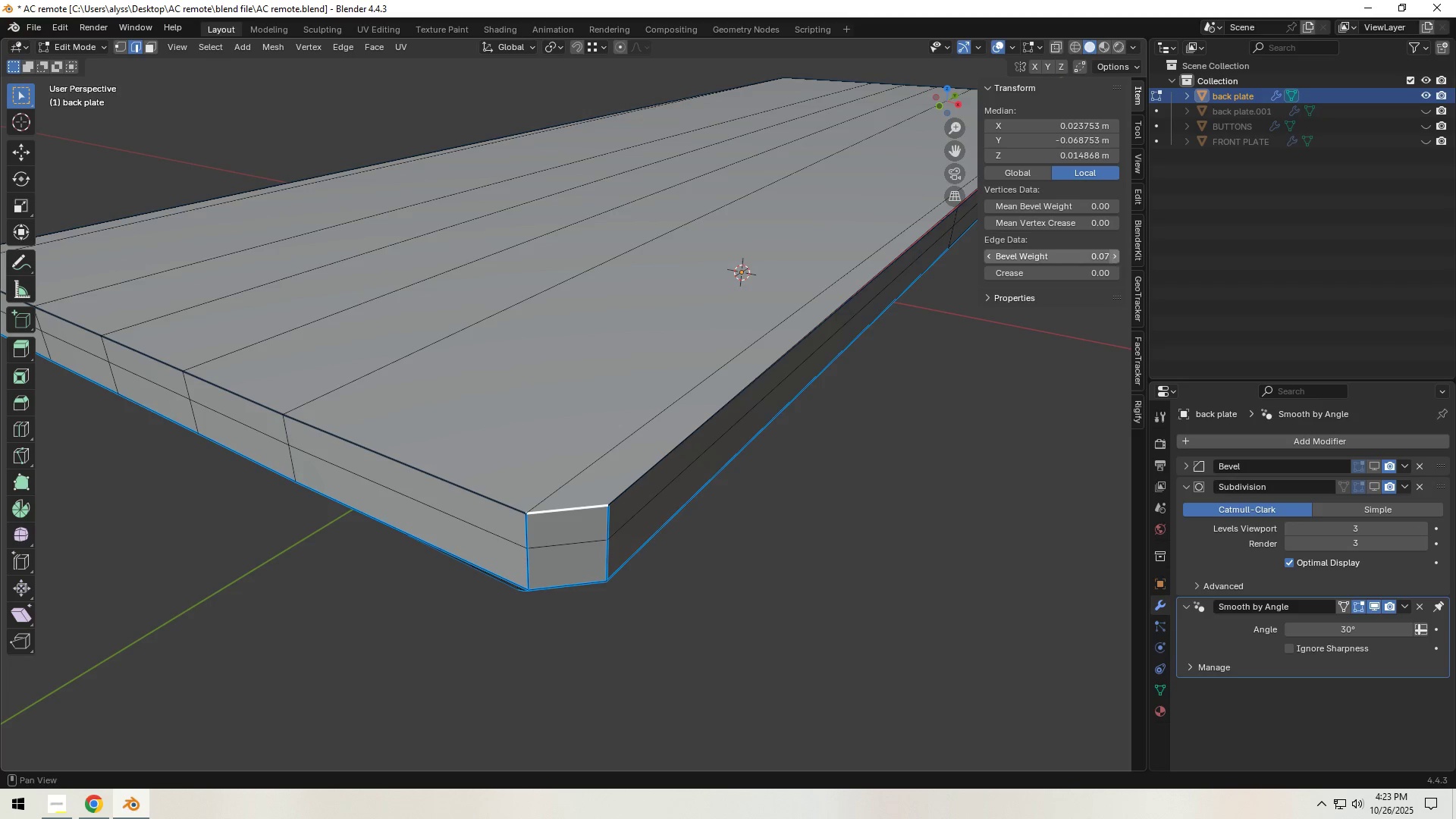 
triple_click([1114, 254])
 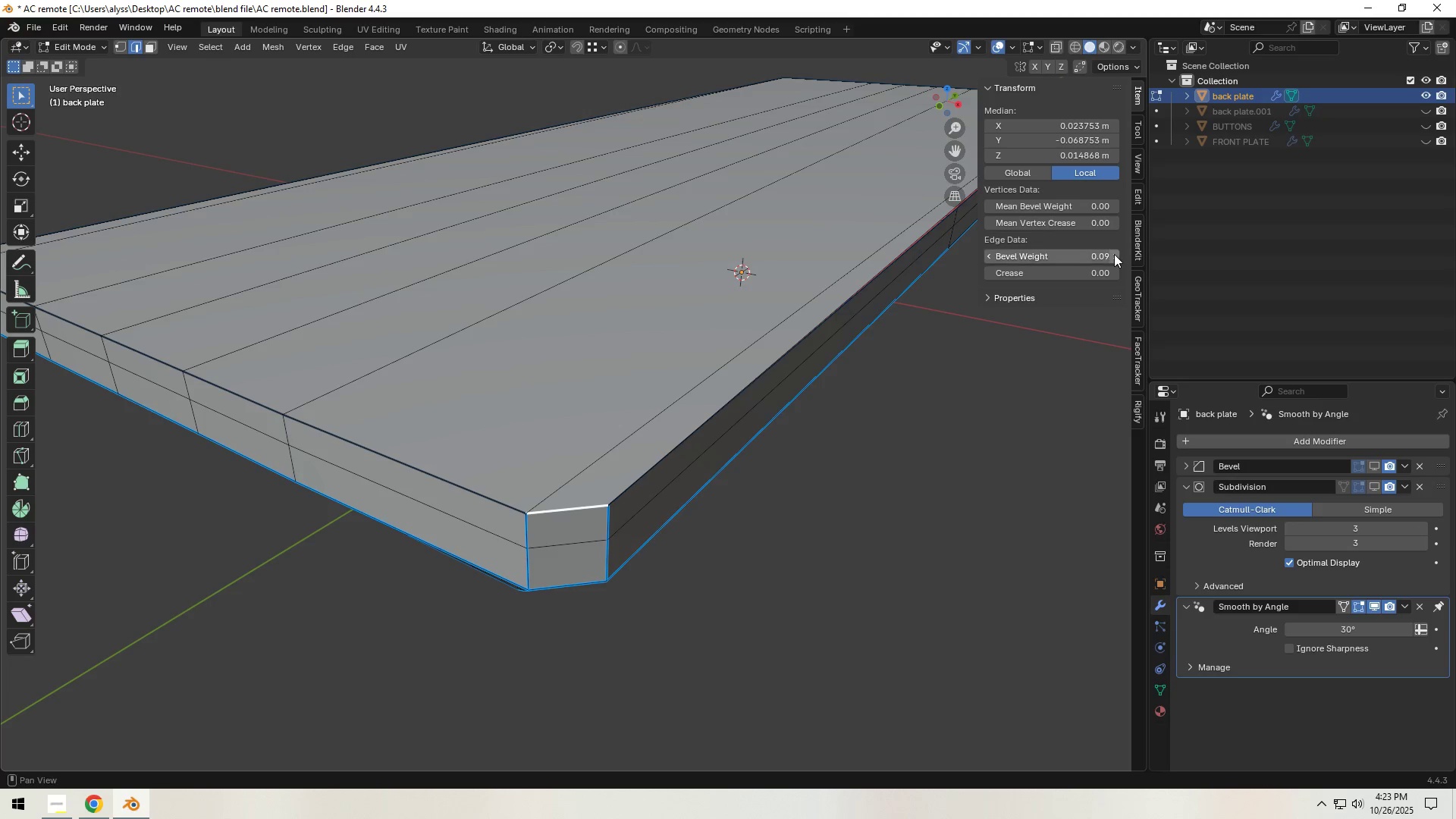 
double_click([1114, 254])
 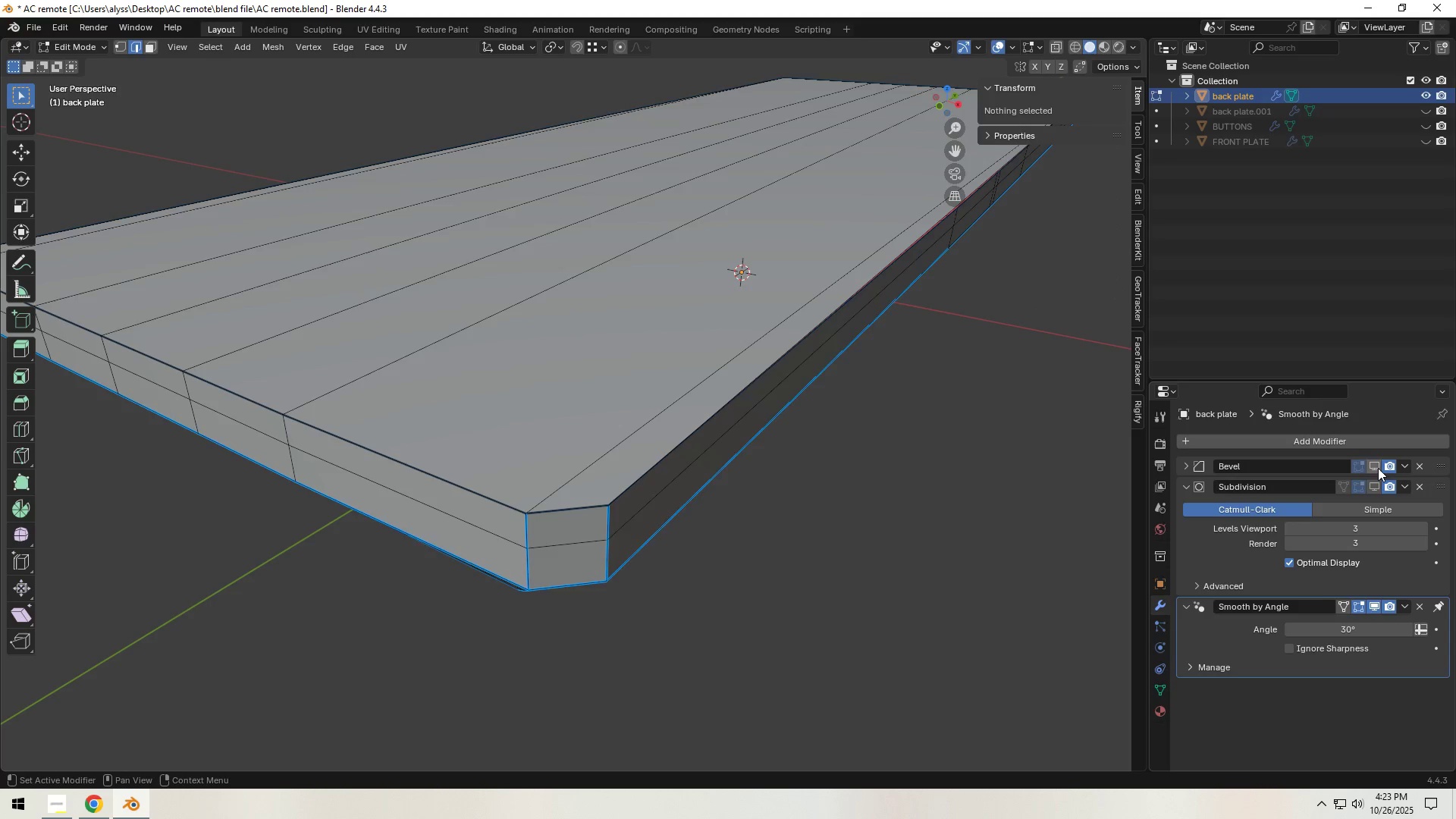 
double_click([1375, 485])
 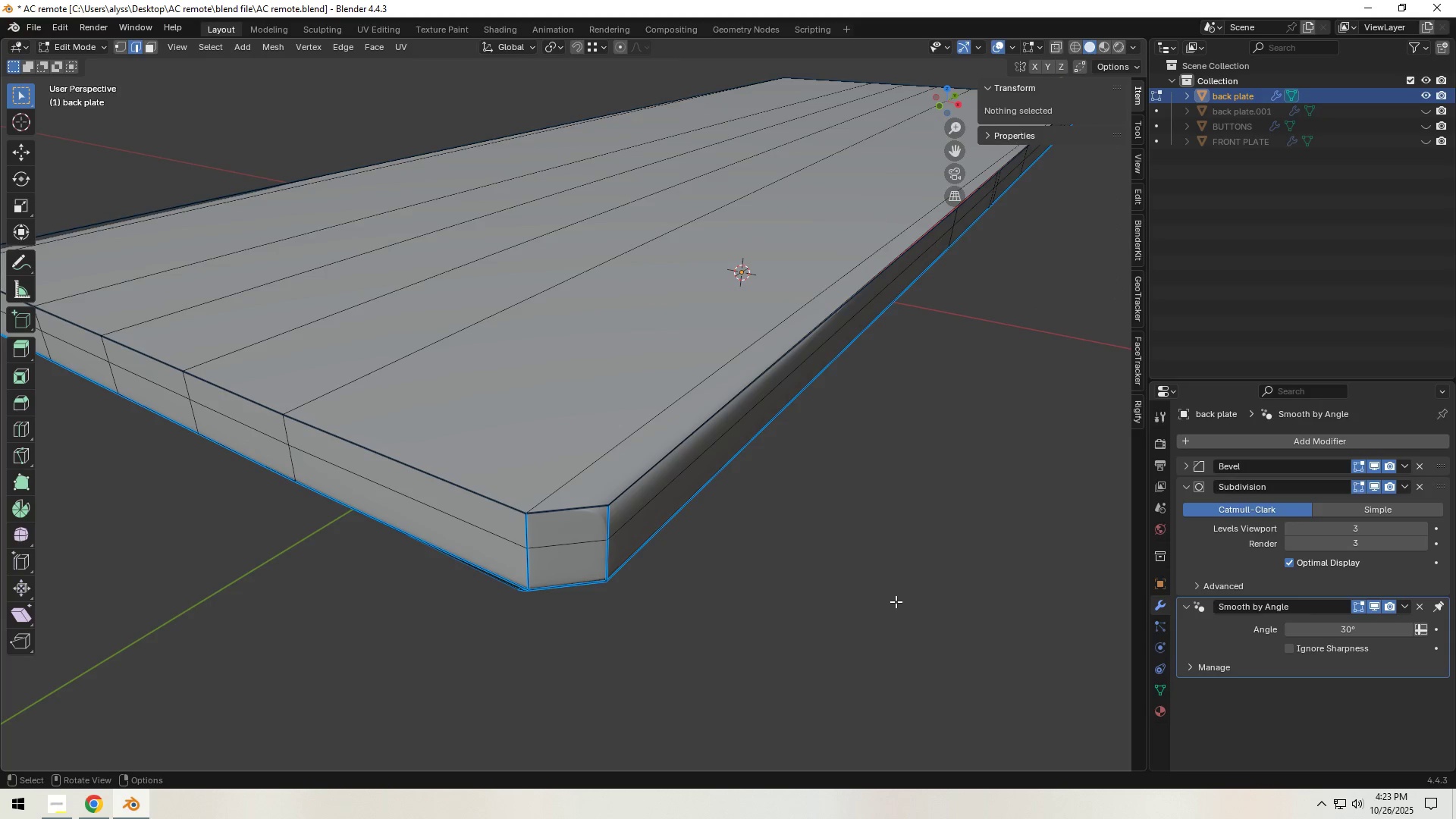 
scroll: coordinate [866, 604], scroll_direction: down, amount: 3.0
 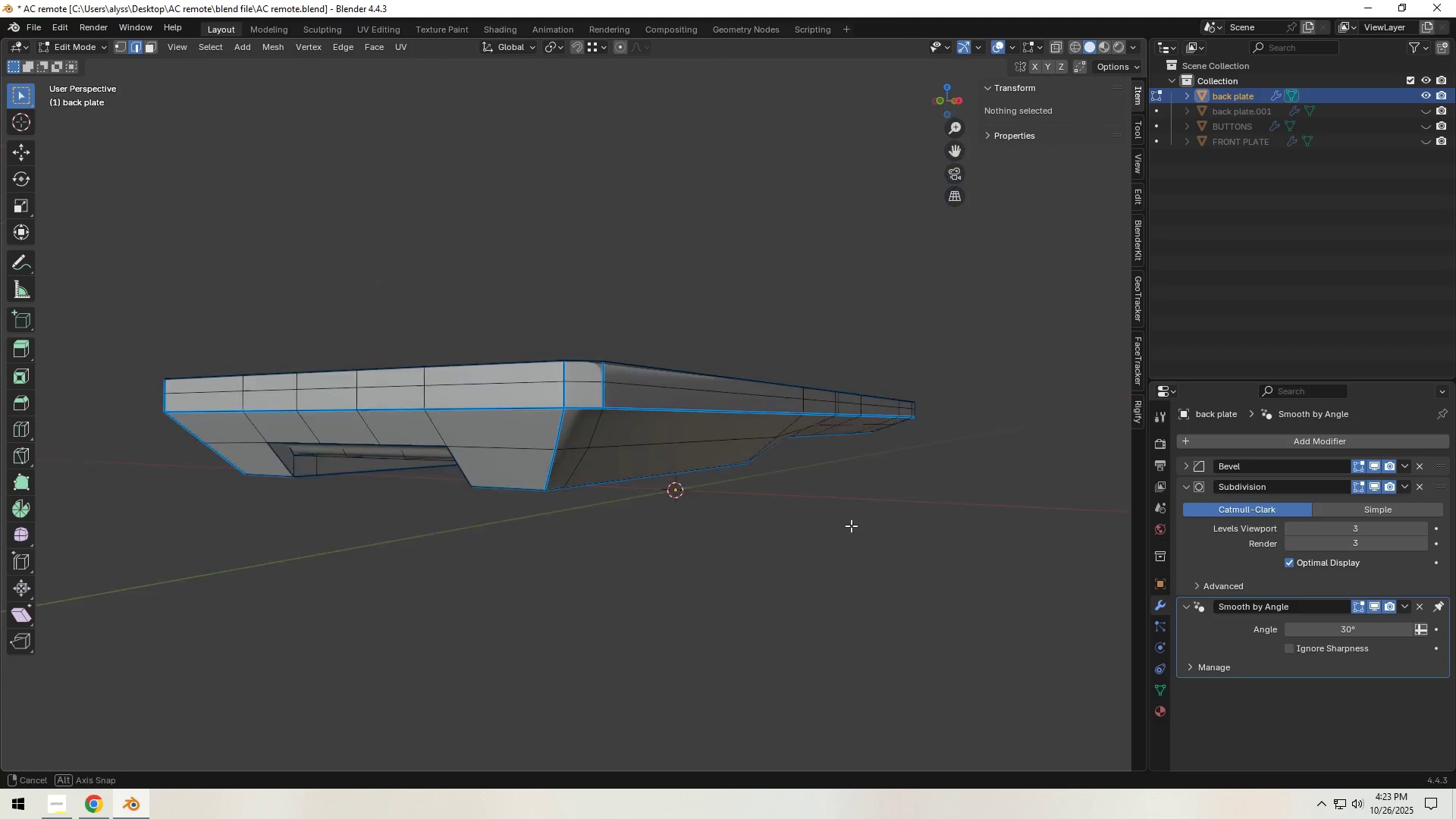 
key(Tab)
 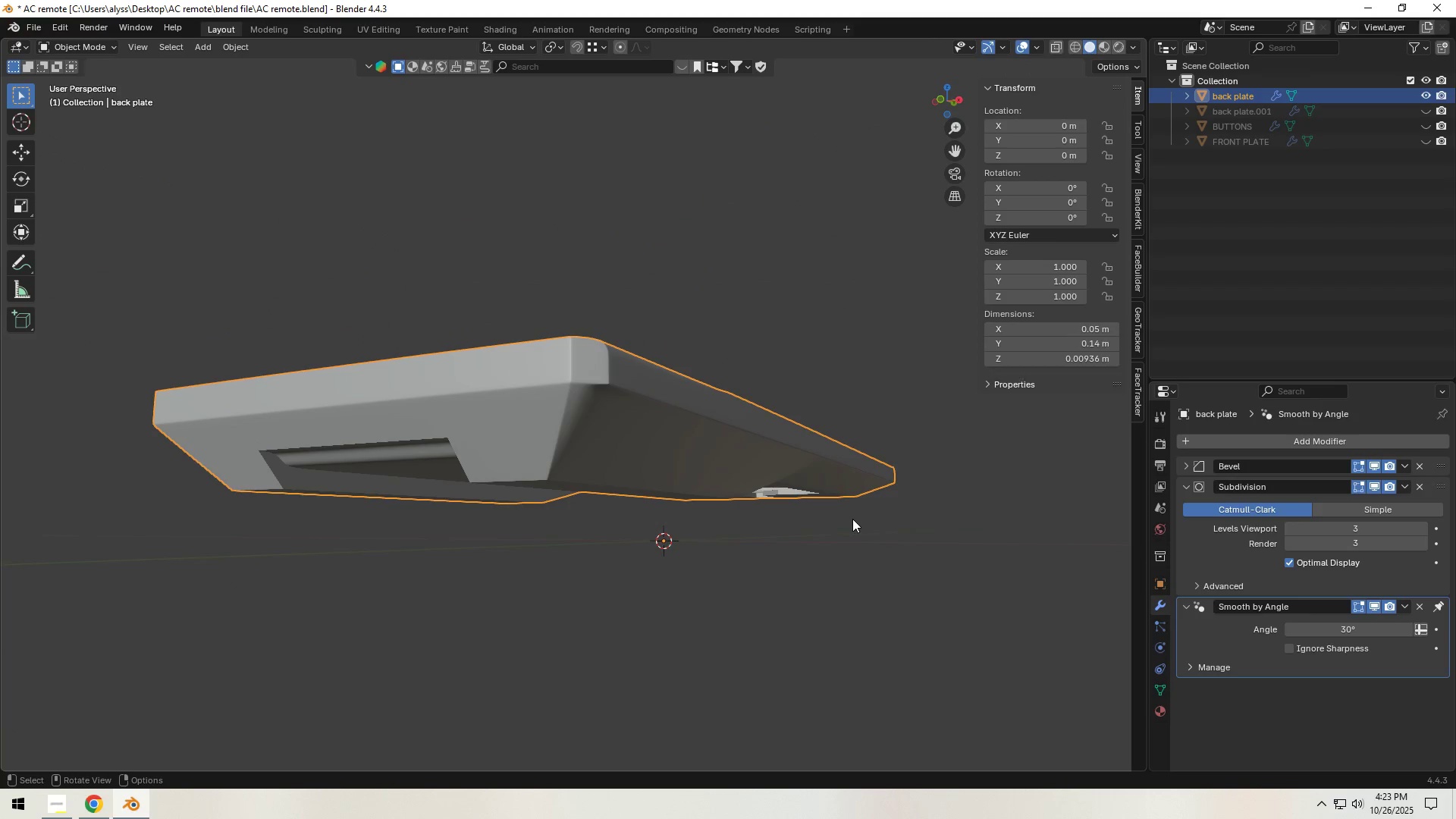 
scroll: coordinate [852, 519], scroll_direction: down, amount: 2.0
 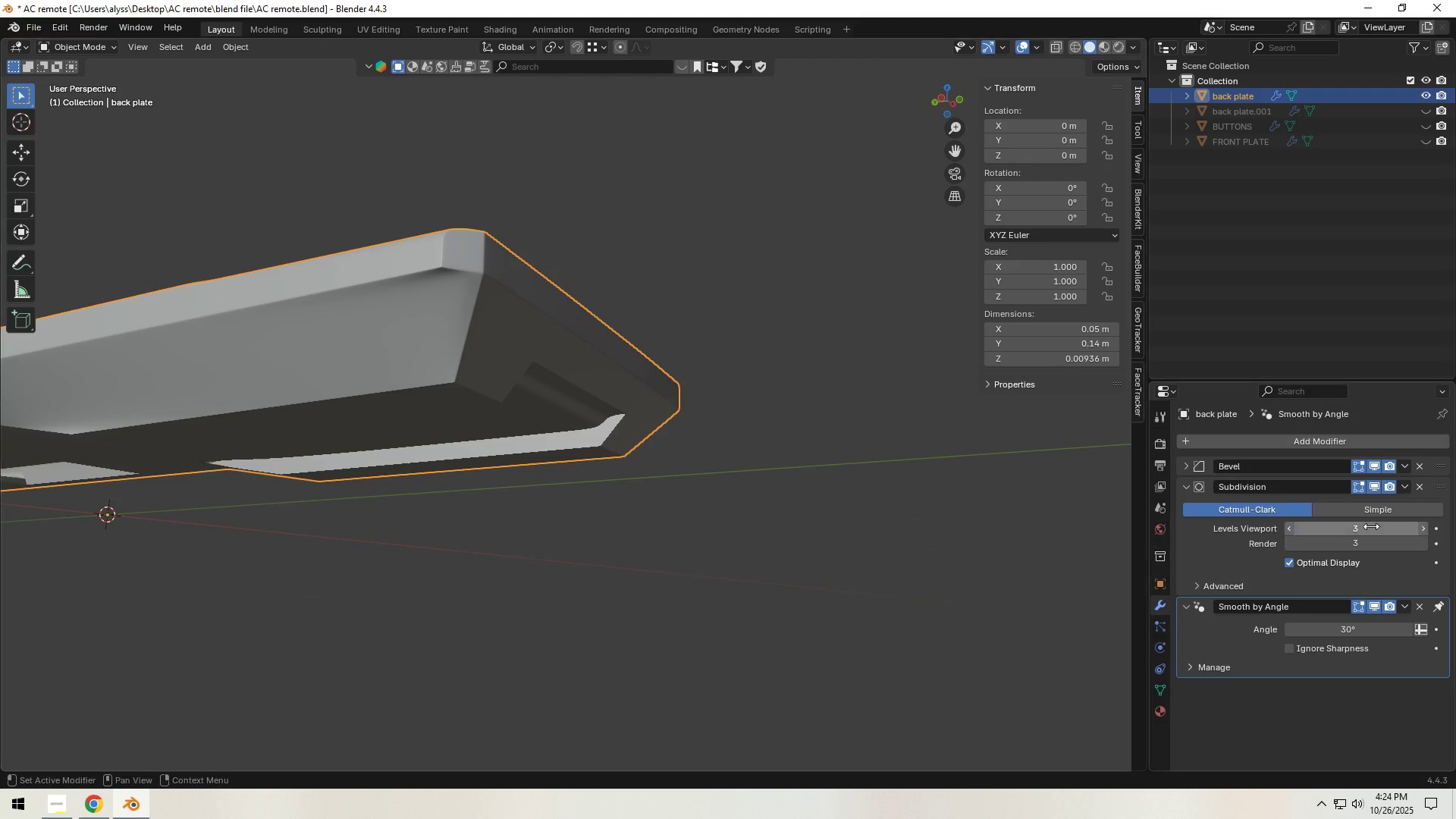 
wait(5.51)
 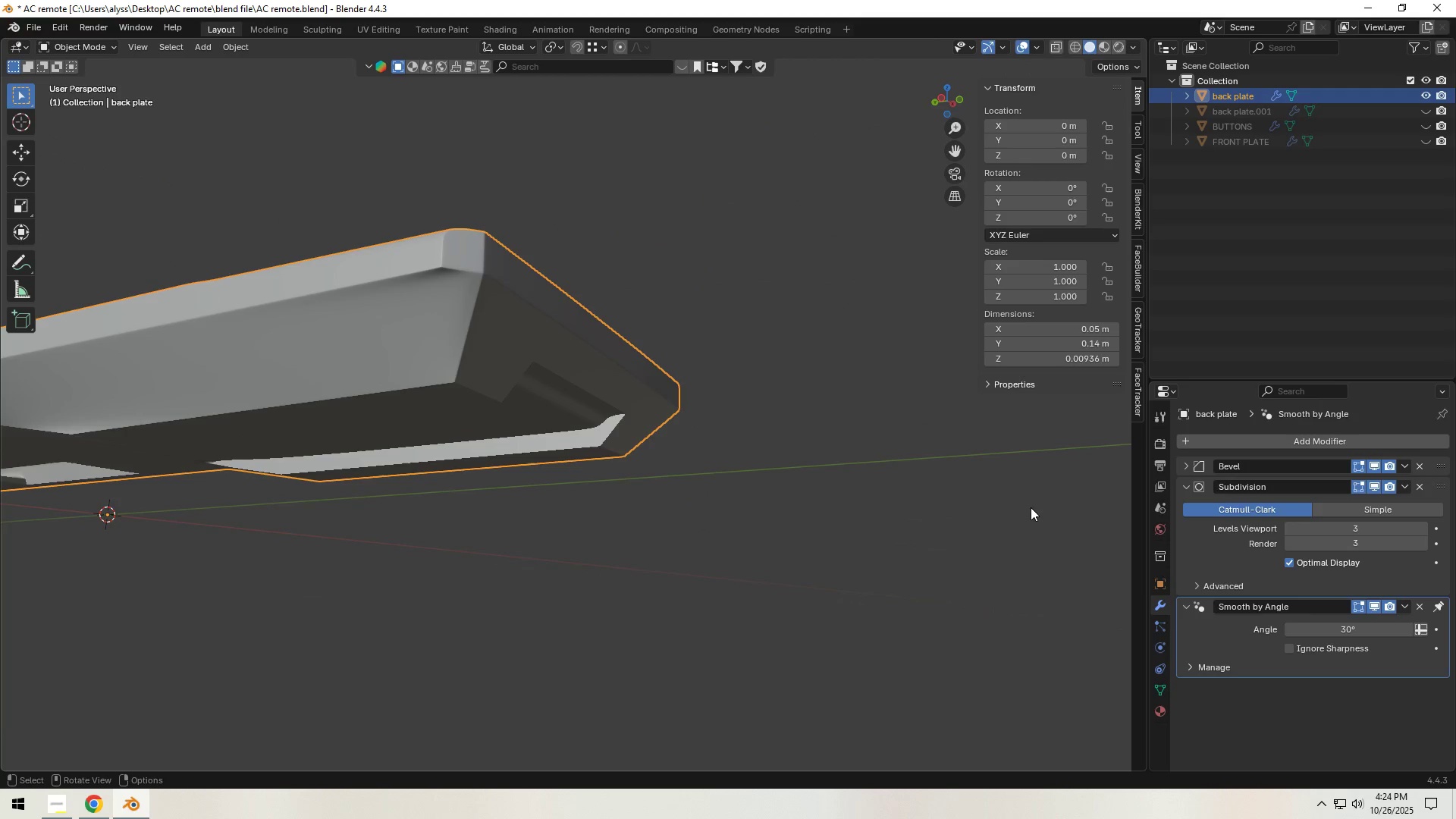 
double_click([1373, 484])
 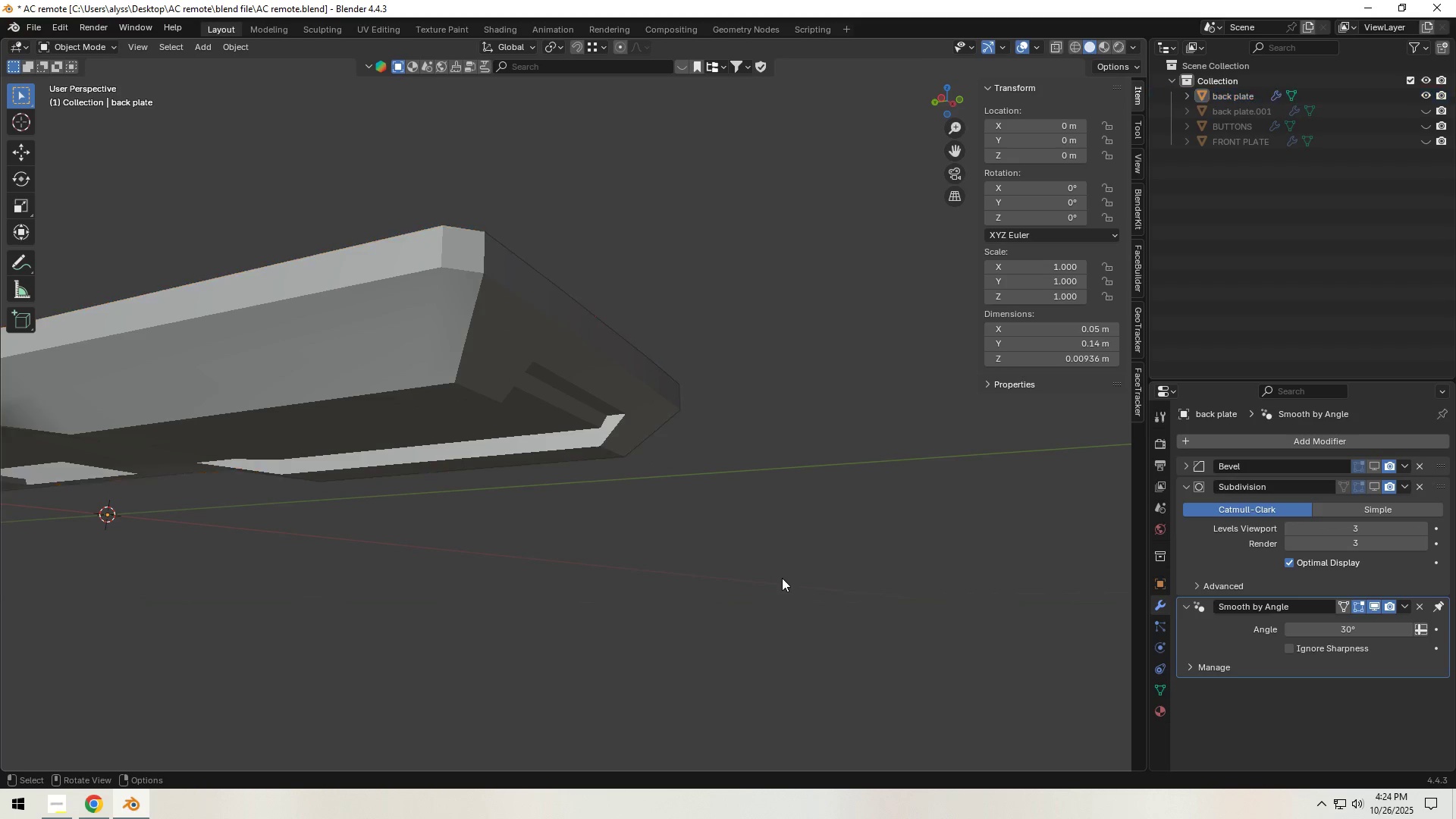 
key(Tab)
 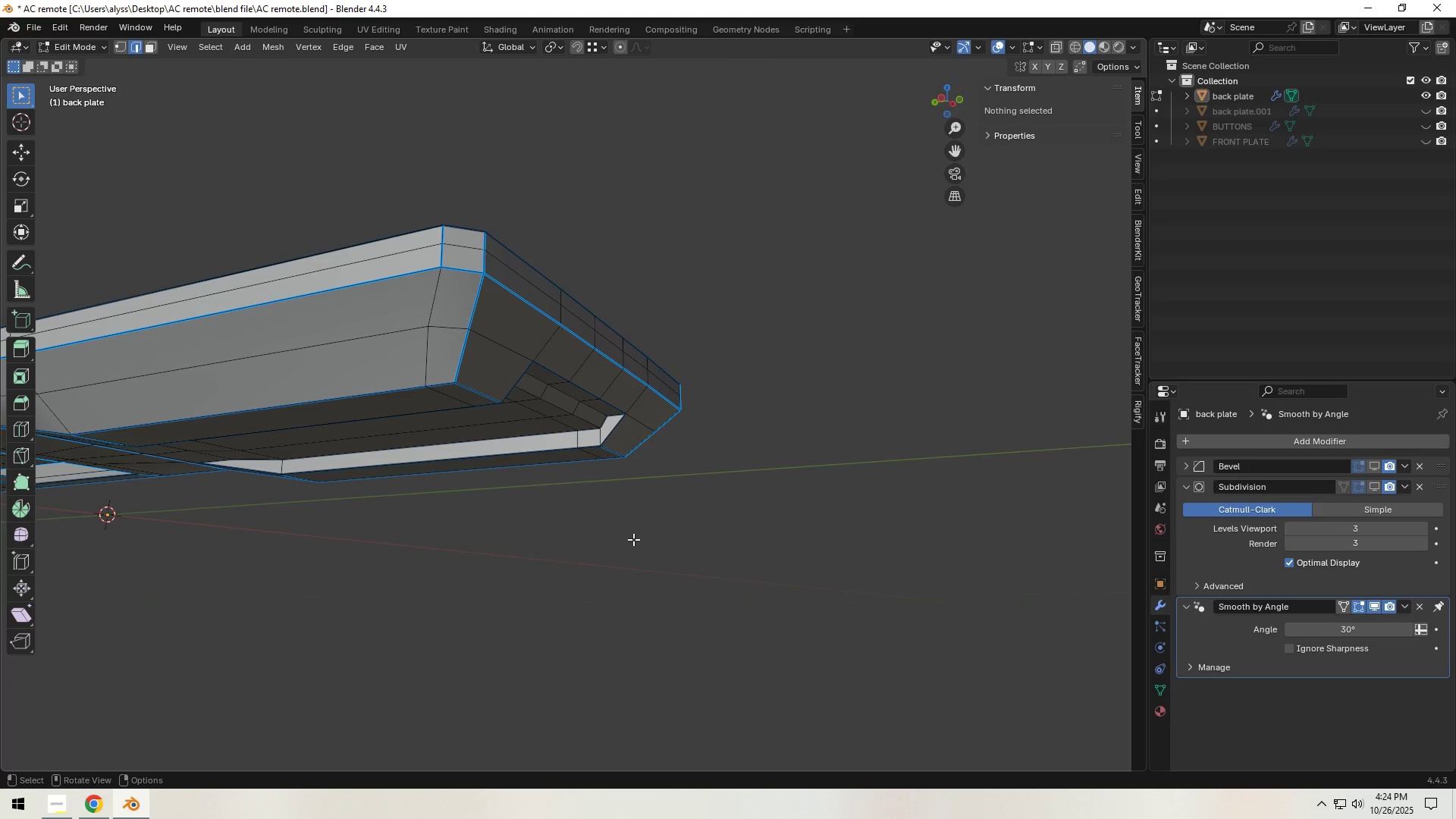 
hold_key(key=ShiftLeft, duration=0.34)
scroll: coordinate [735, 546], scroll_direction: down, amount: 1.0
 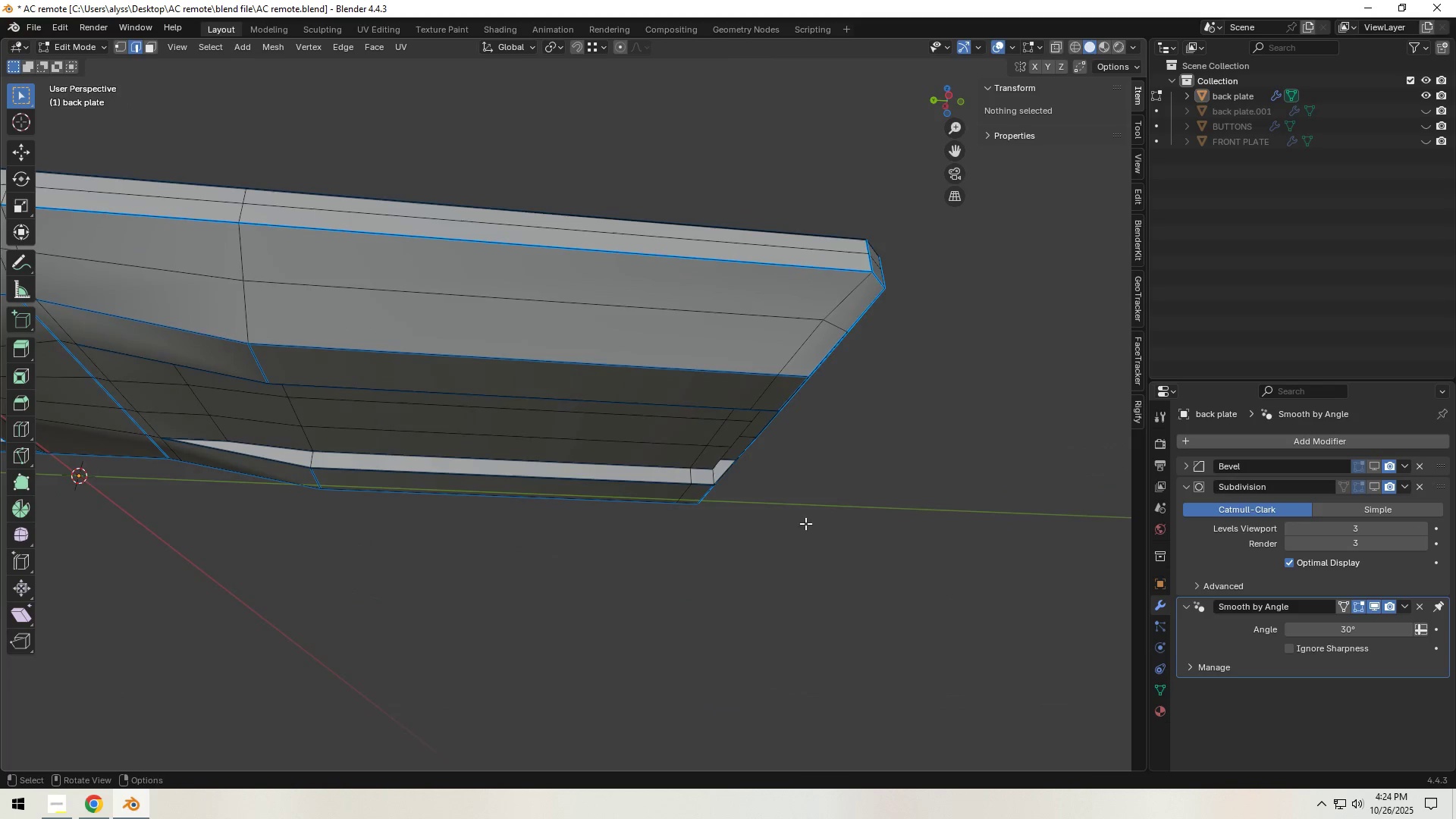 
scroll: coordinate [798, 459], scroll_direction: up, amount: 4.0
 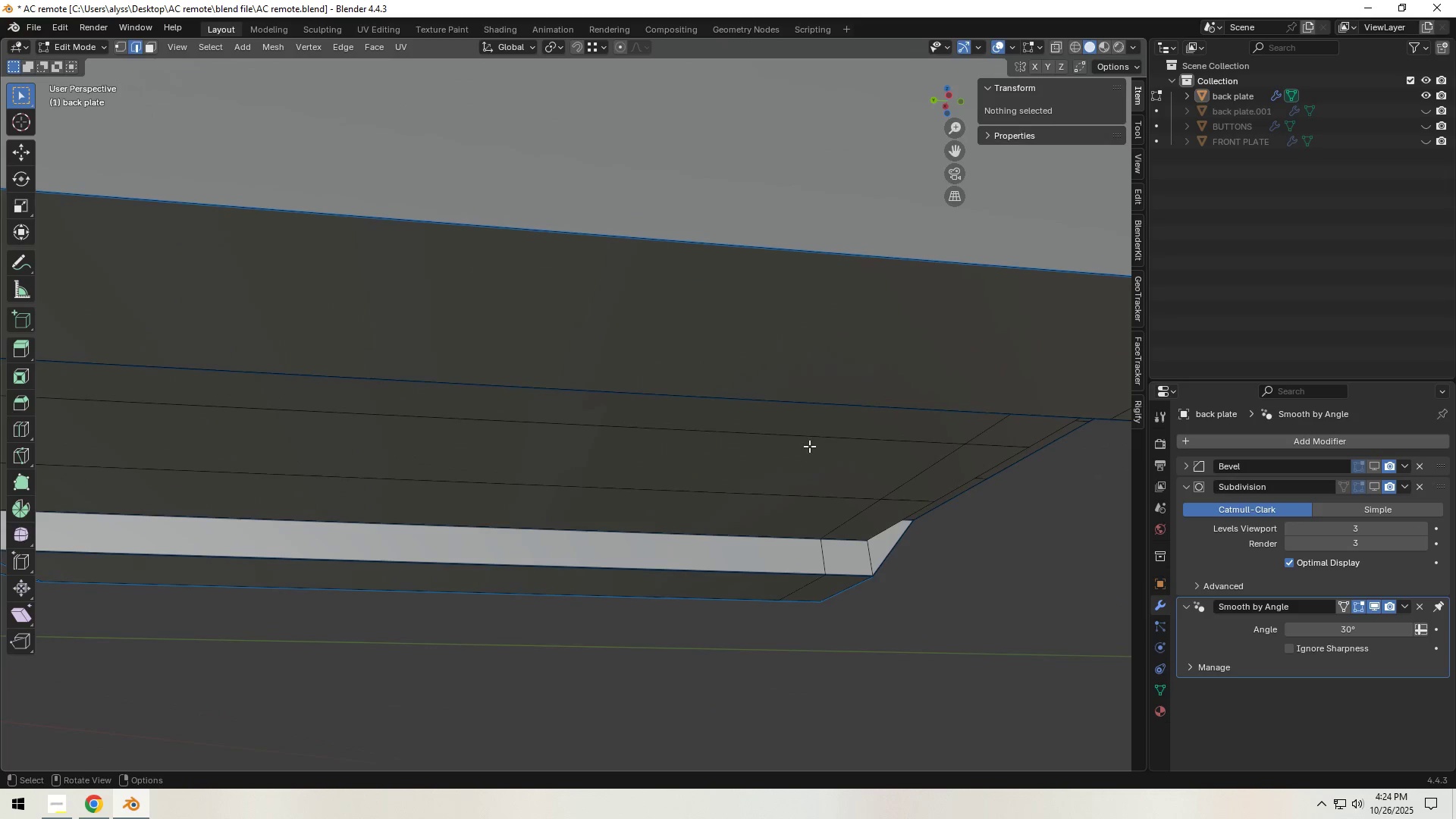 
hold_key(key=ShiftLeft, duration=0.63)
 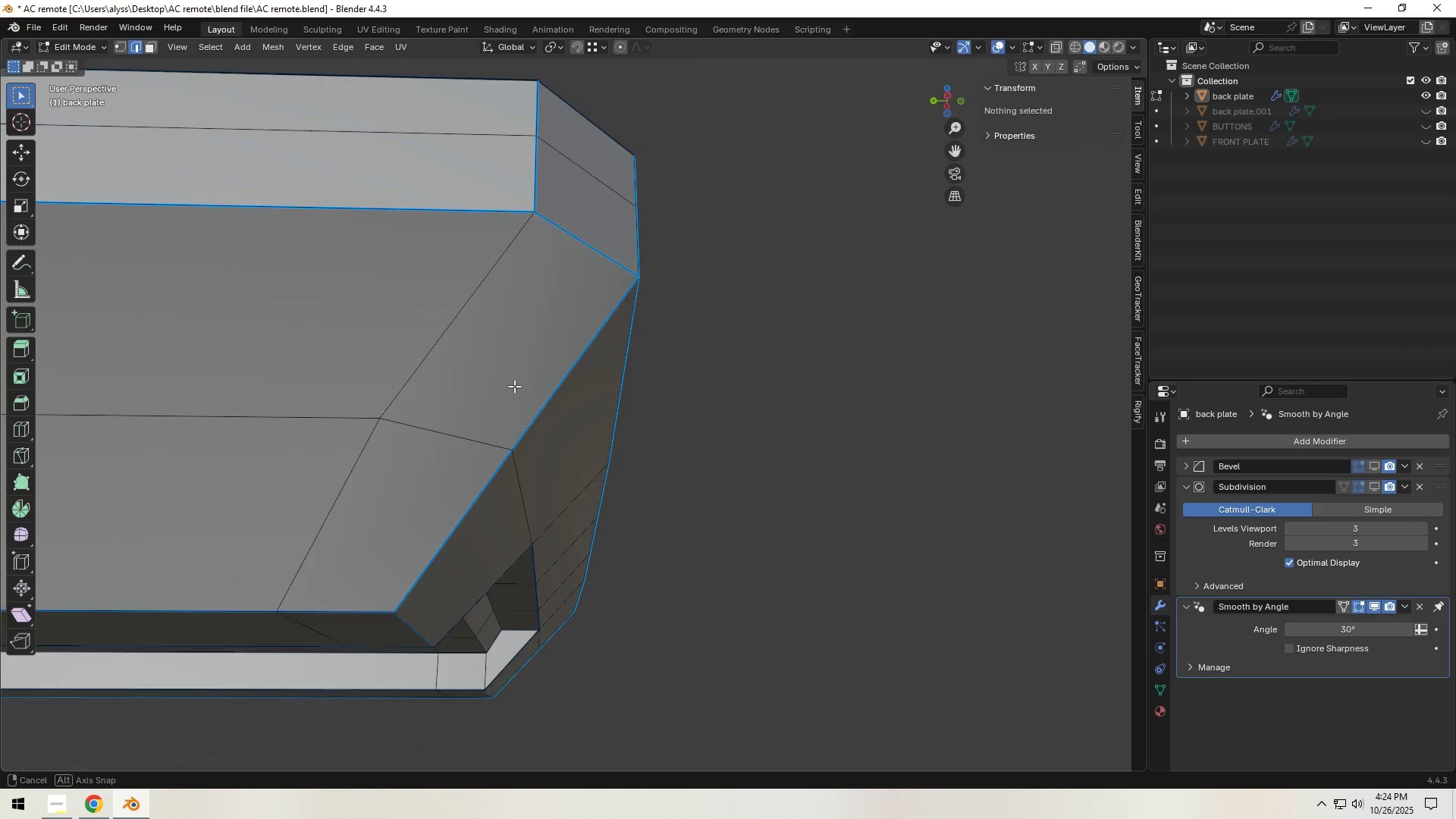 
scroll: coordinate [432, 444], scroll_direction: down, amount: 2.0
 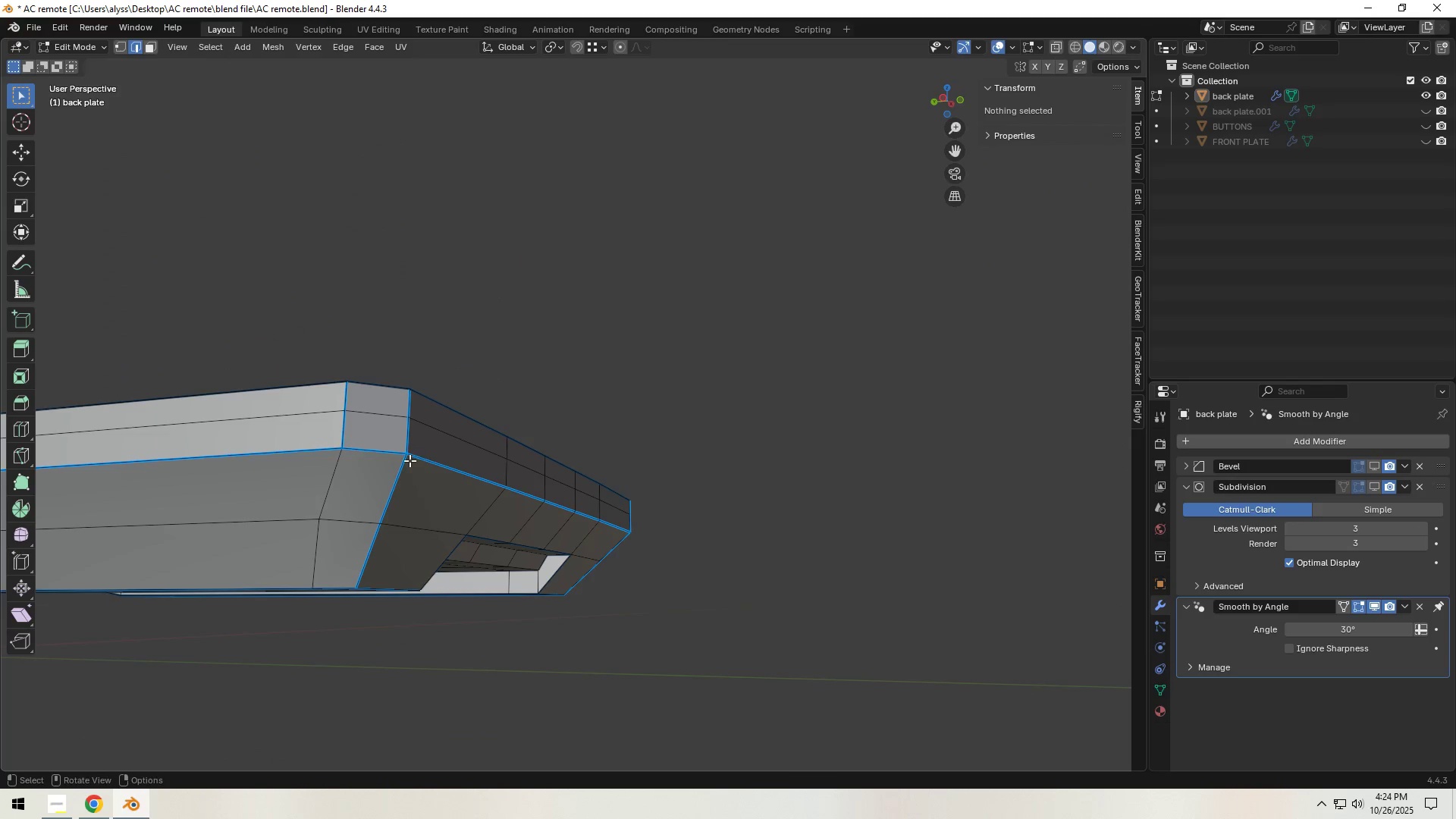 
hold_key(key=ShiftLeft, duration=0.48)
 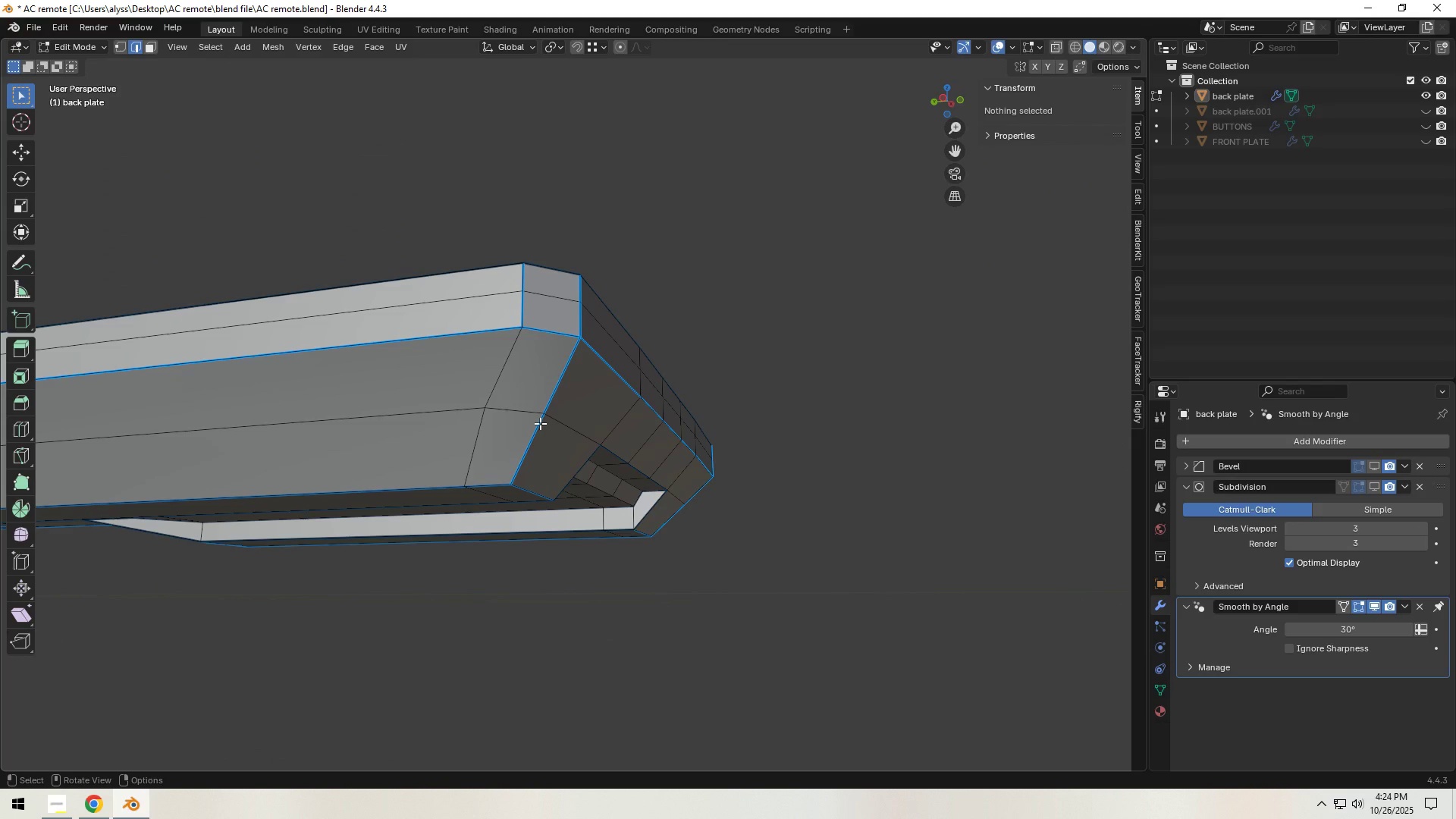 
scroll: coordinate [521, 466], scroll_direction: down, amount: 6.0
 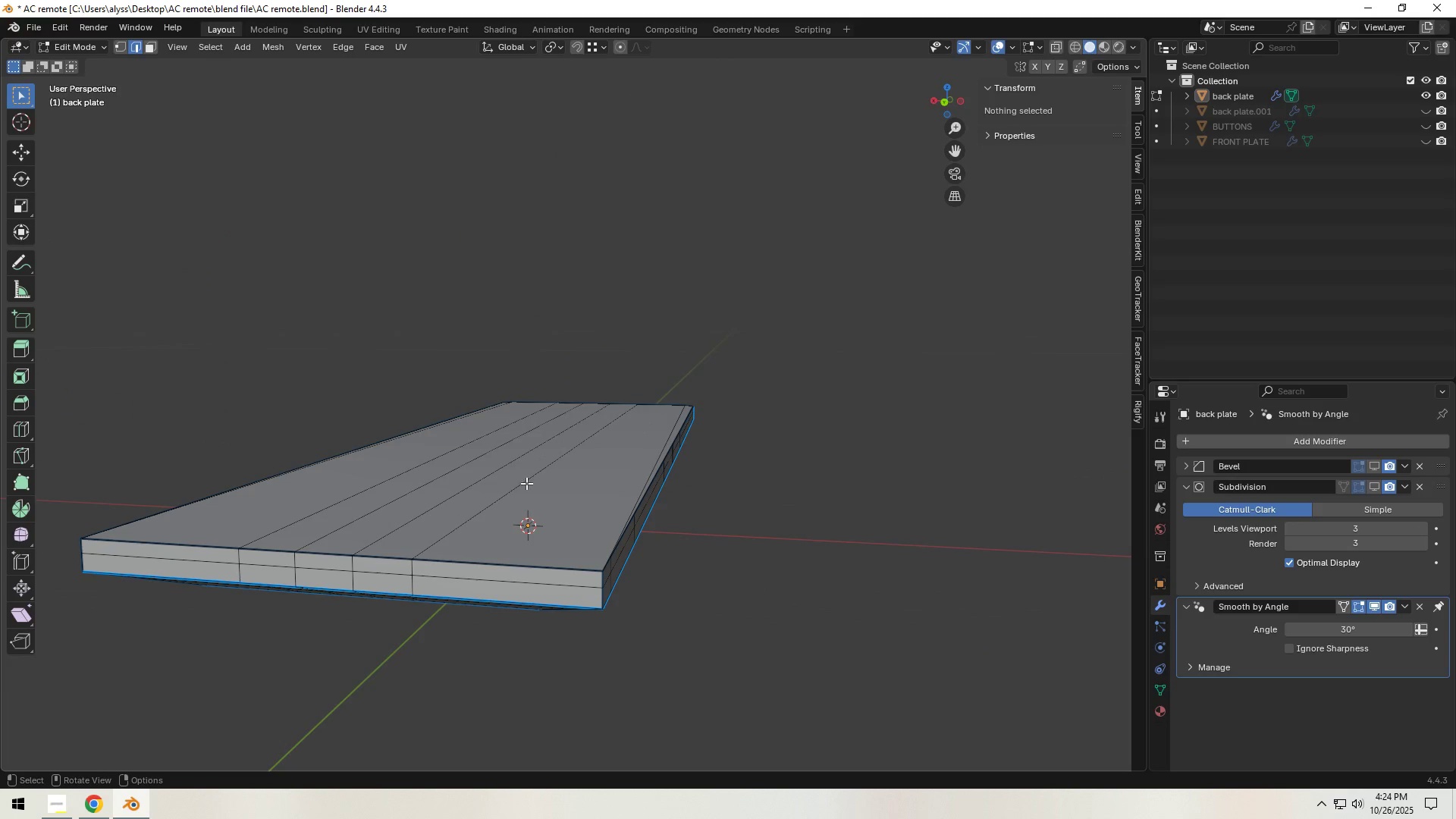 
hold_key(key=ShiftLeft, duration=0.4)
 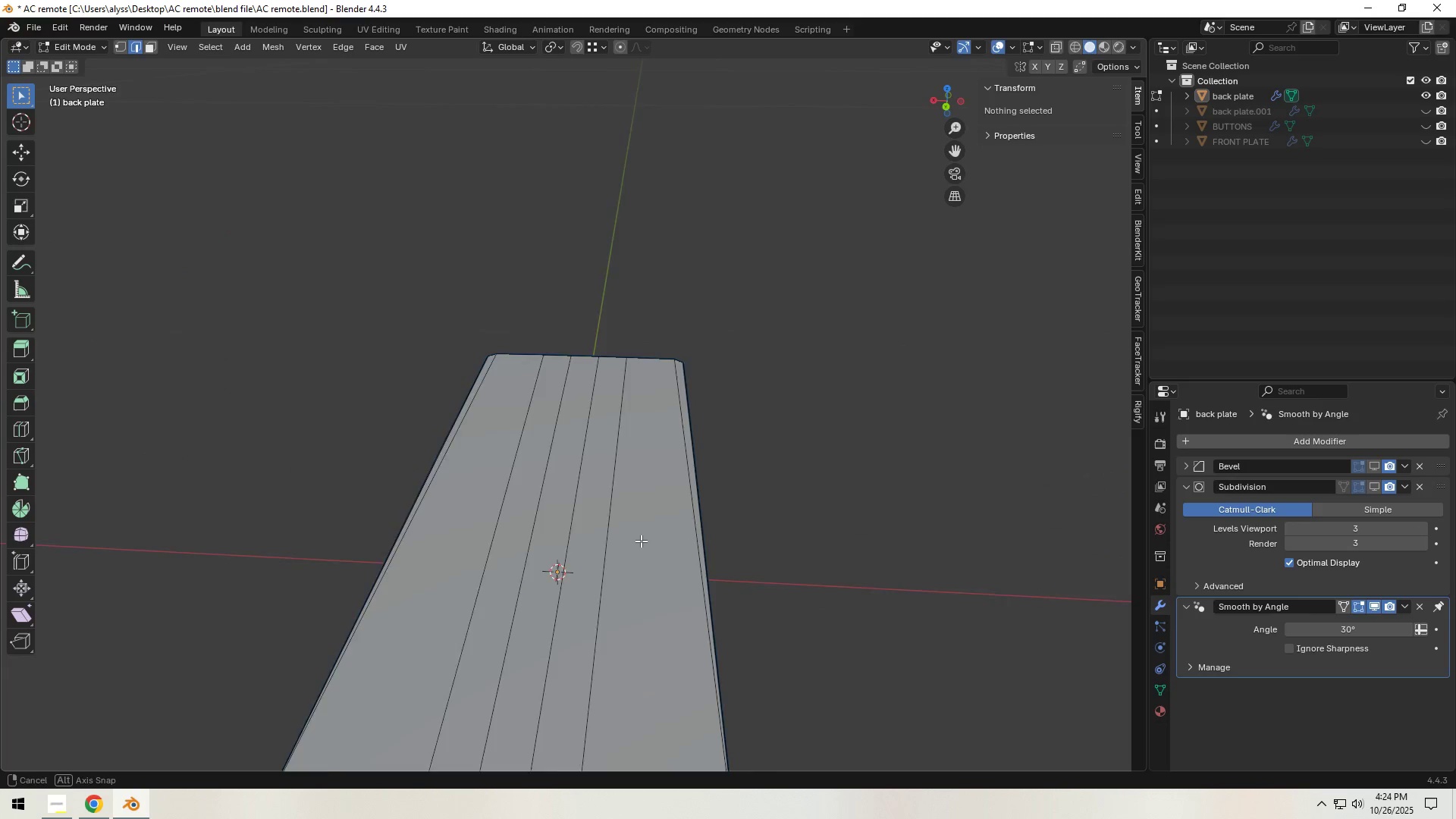 
hold_key(key=ShiftLeft, duration=0.59)
 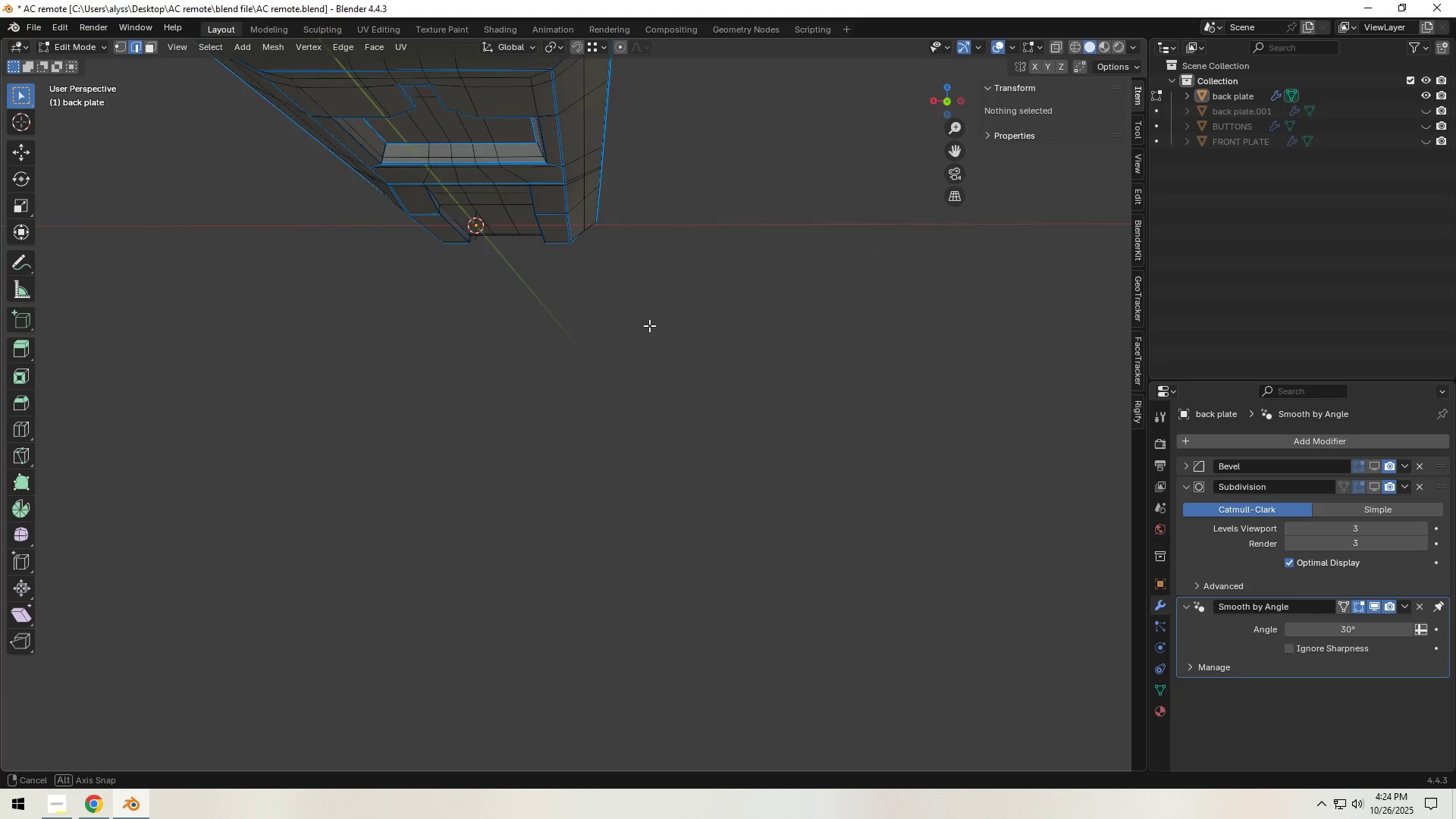 
hold_key(key=ShiftLeft, duration=1.5)
 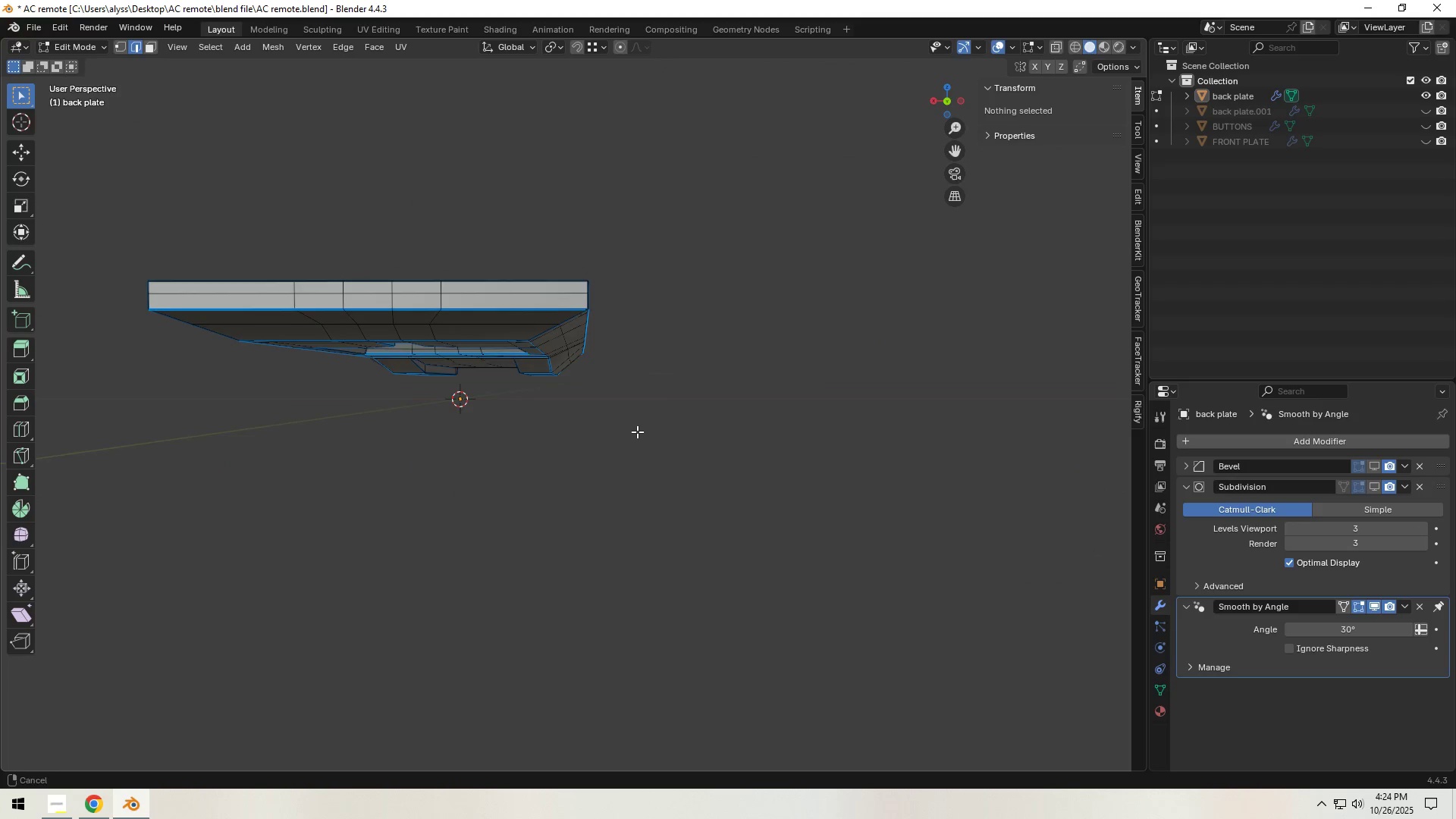 
hold_key(key=ShiftLeft, duration=0.53)
 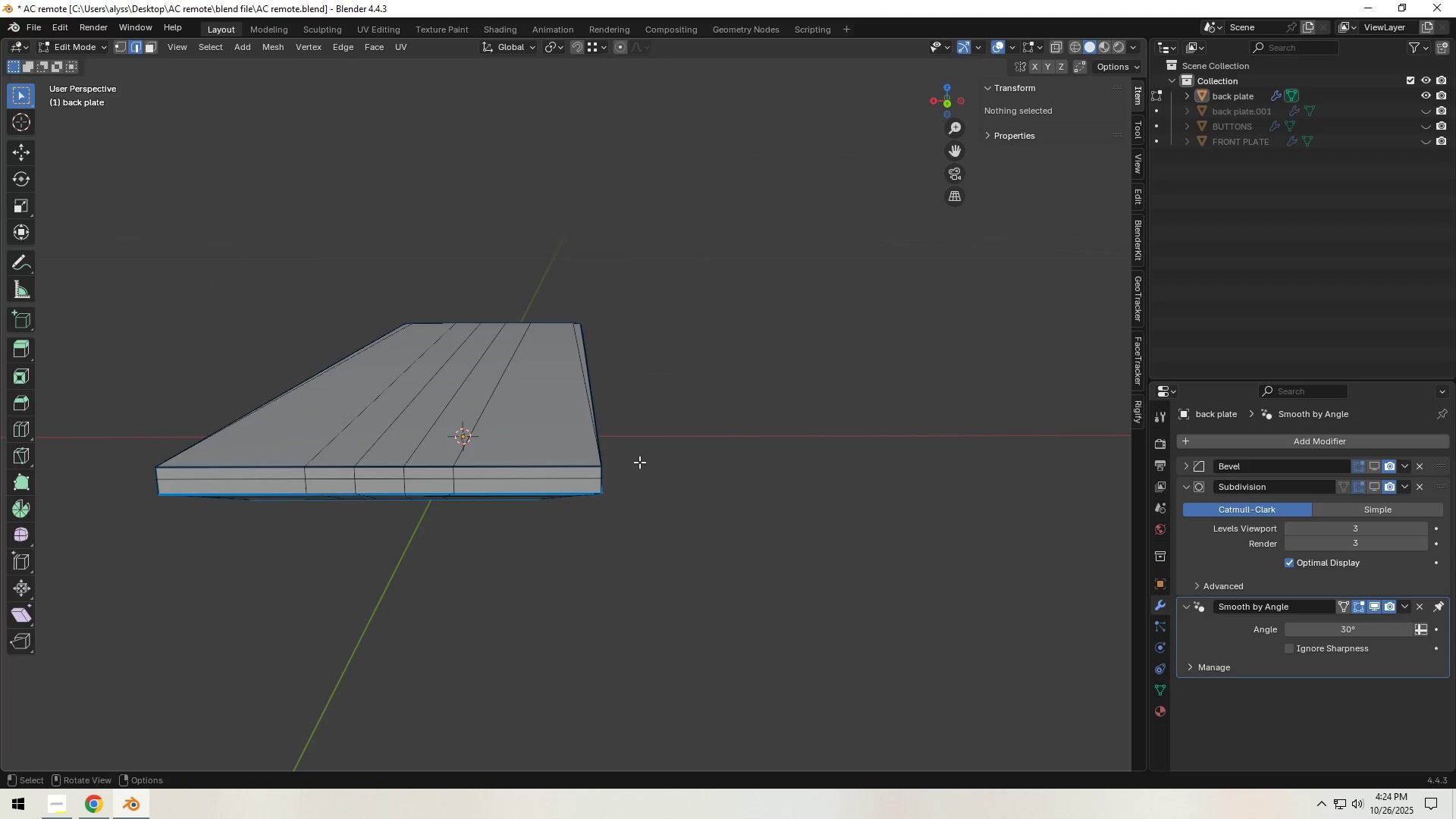 
scroll: coordinate [640, 463], scroll_direction: up, amount: 1.0
 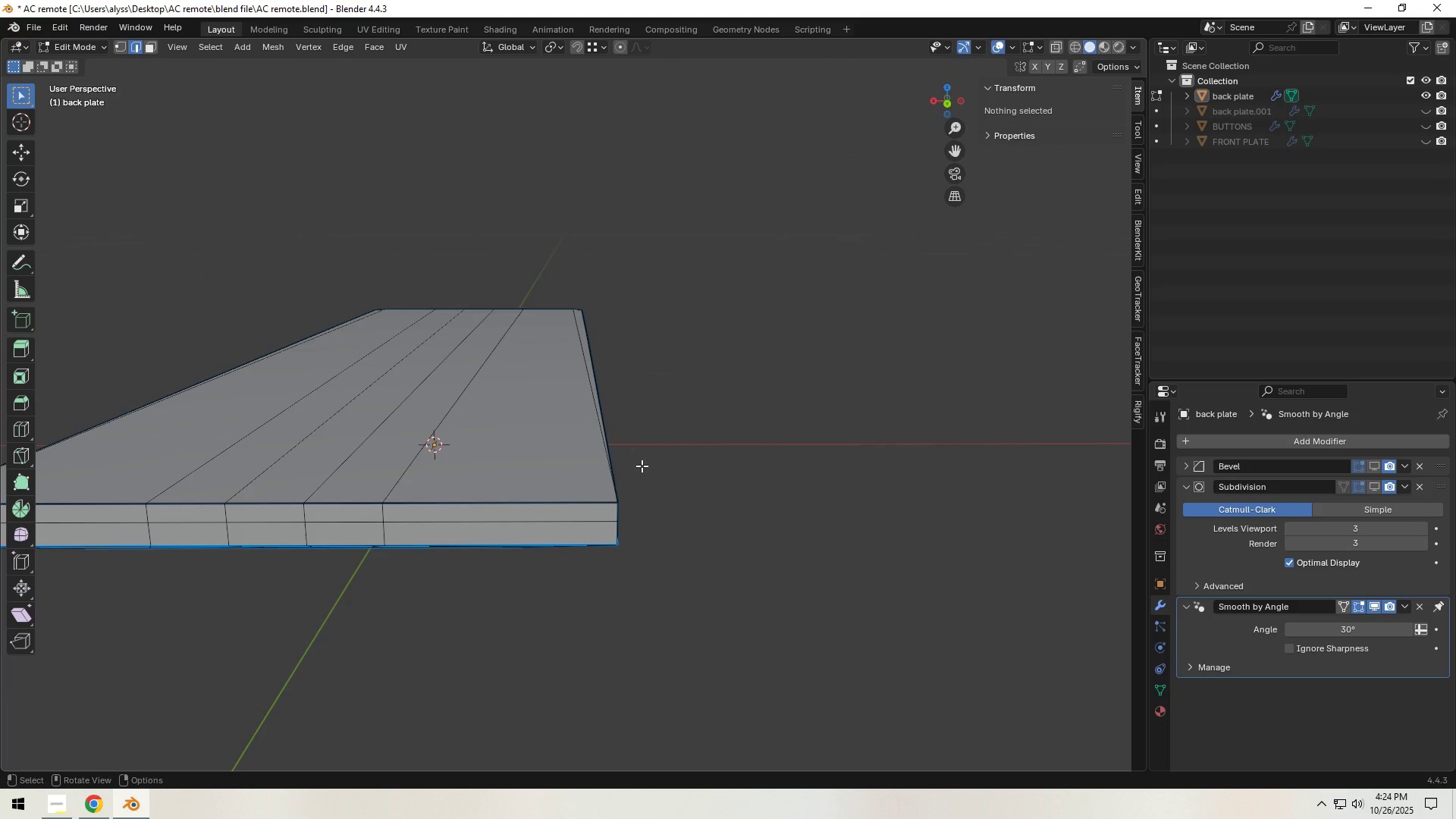 
hold_key(key=ShiftLeft, duration=0.66)
 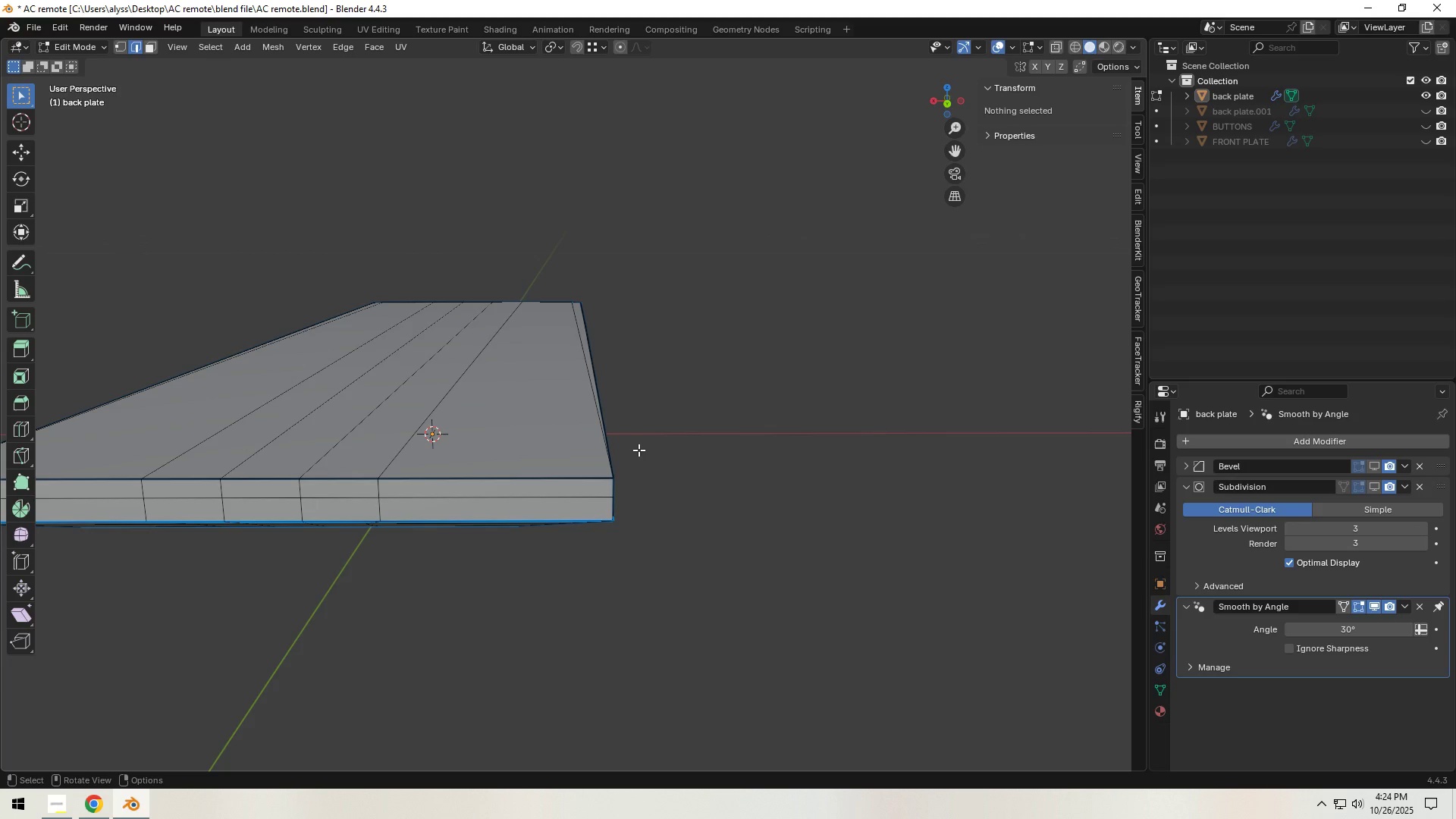 
key(Control+R)
 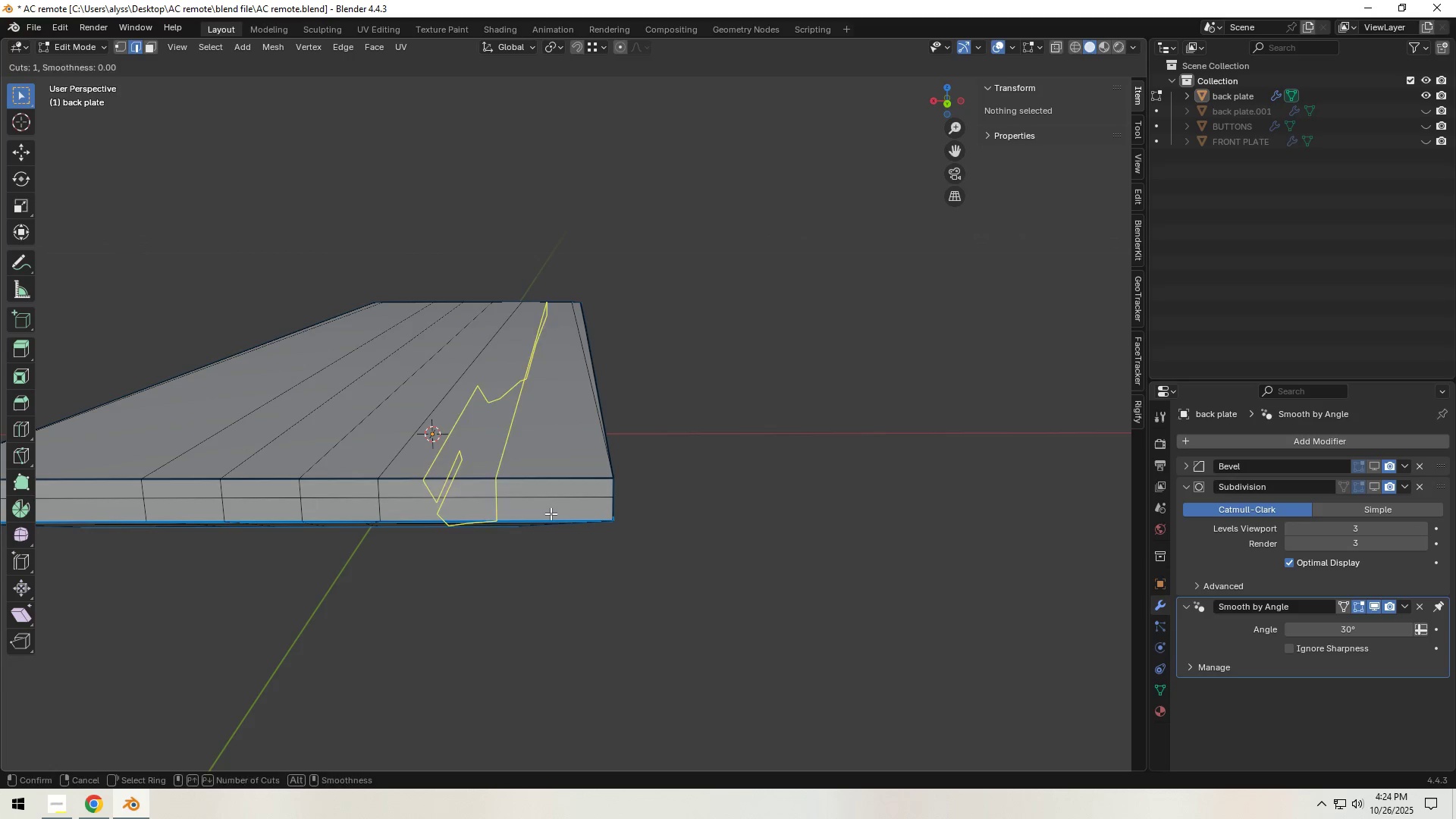 
right_click([551, 513])
 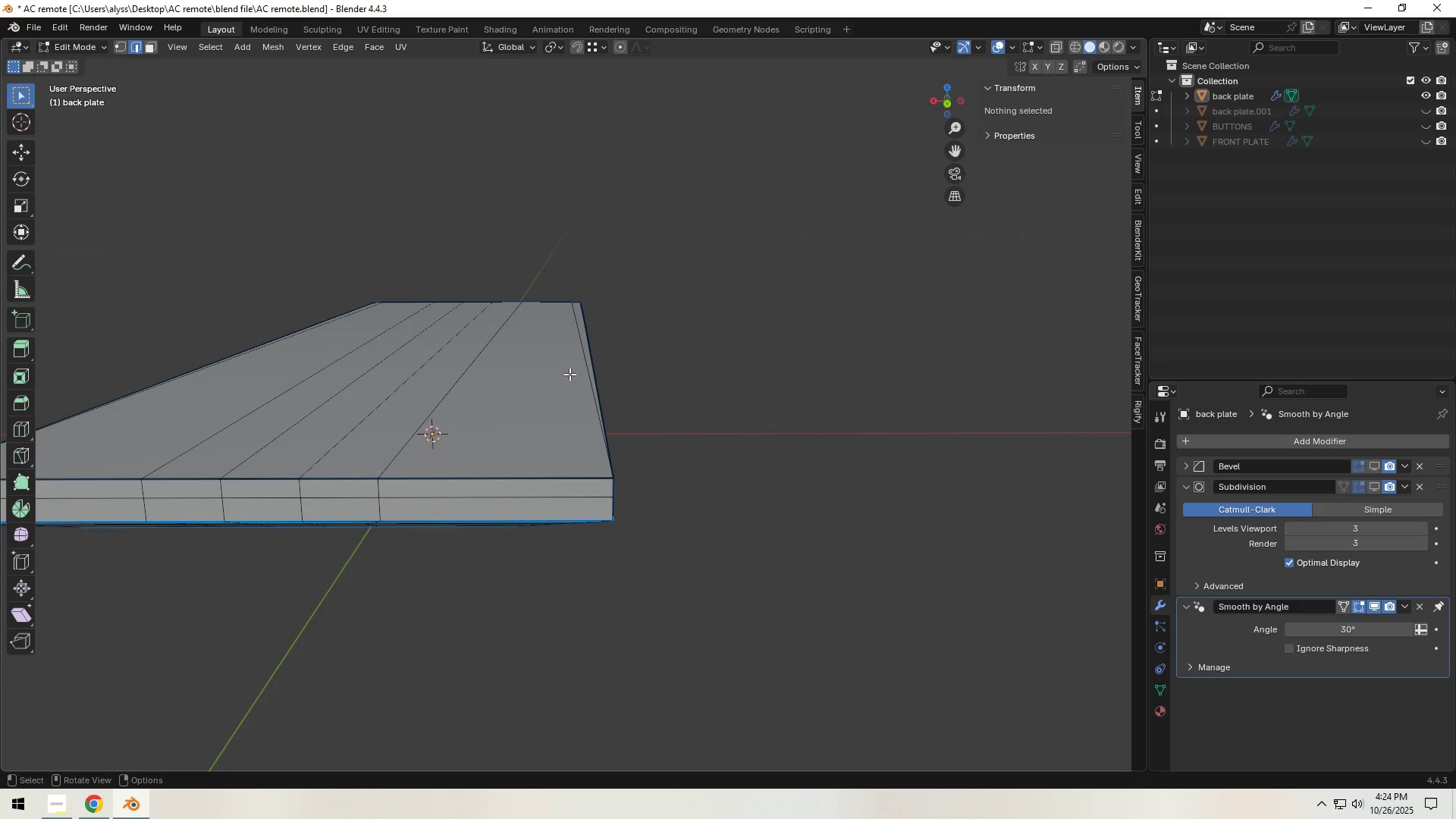 
key(2)
 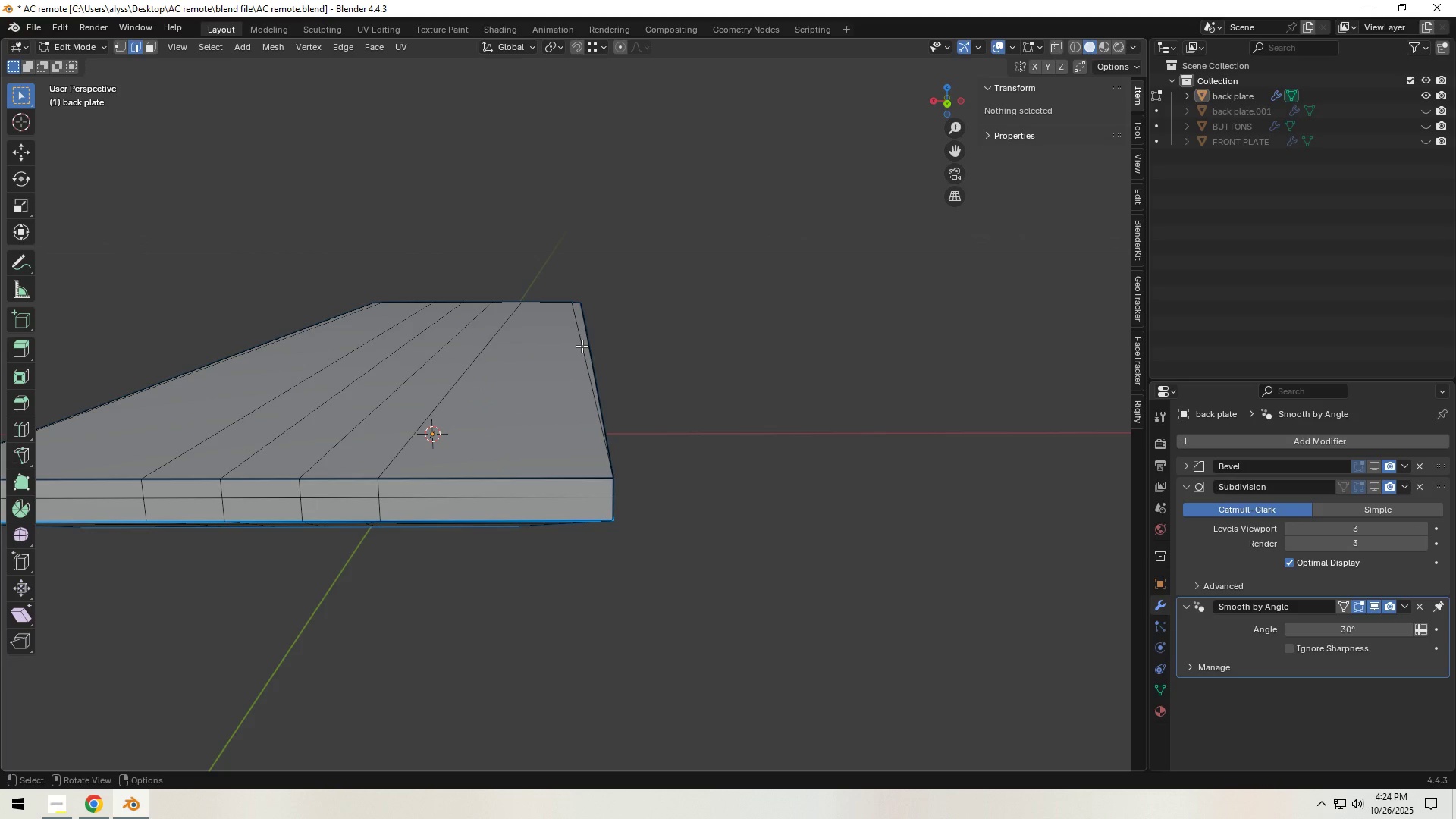 
left_click([582, 346])
 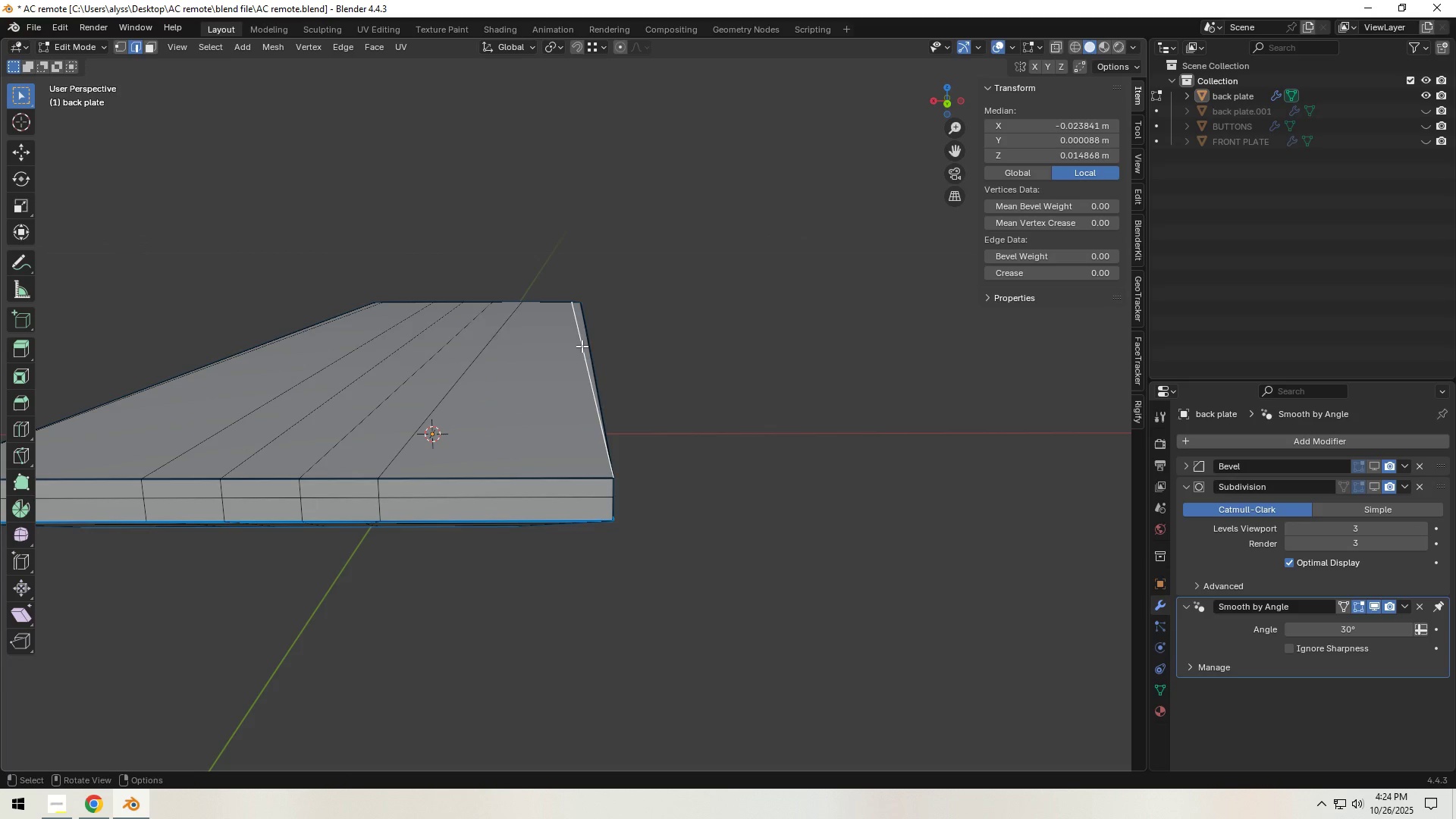 
key(X)
 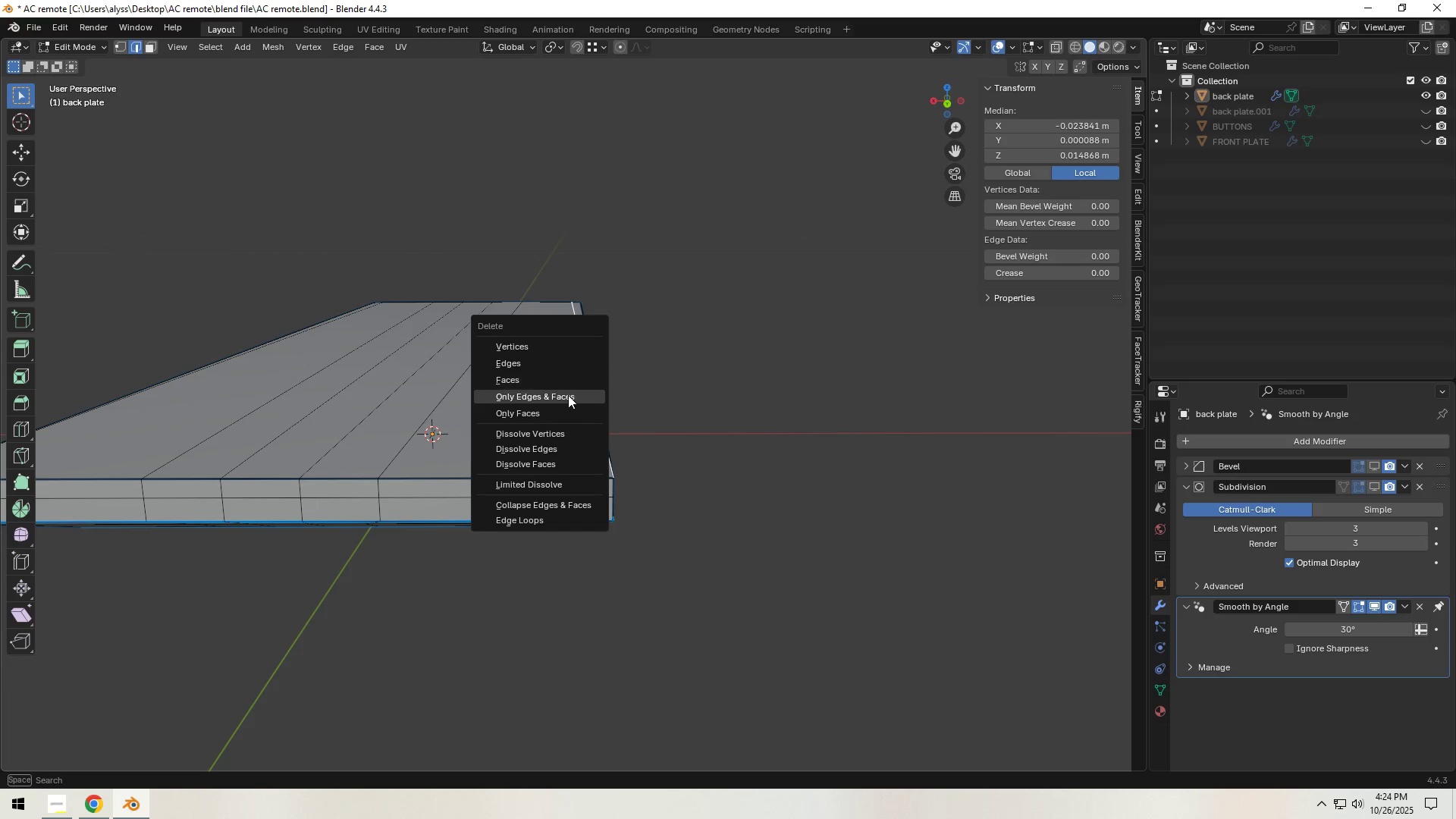 
left_click([567, 397])
 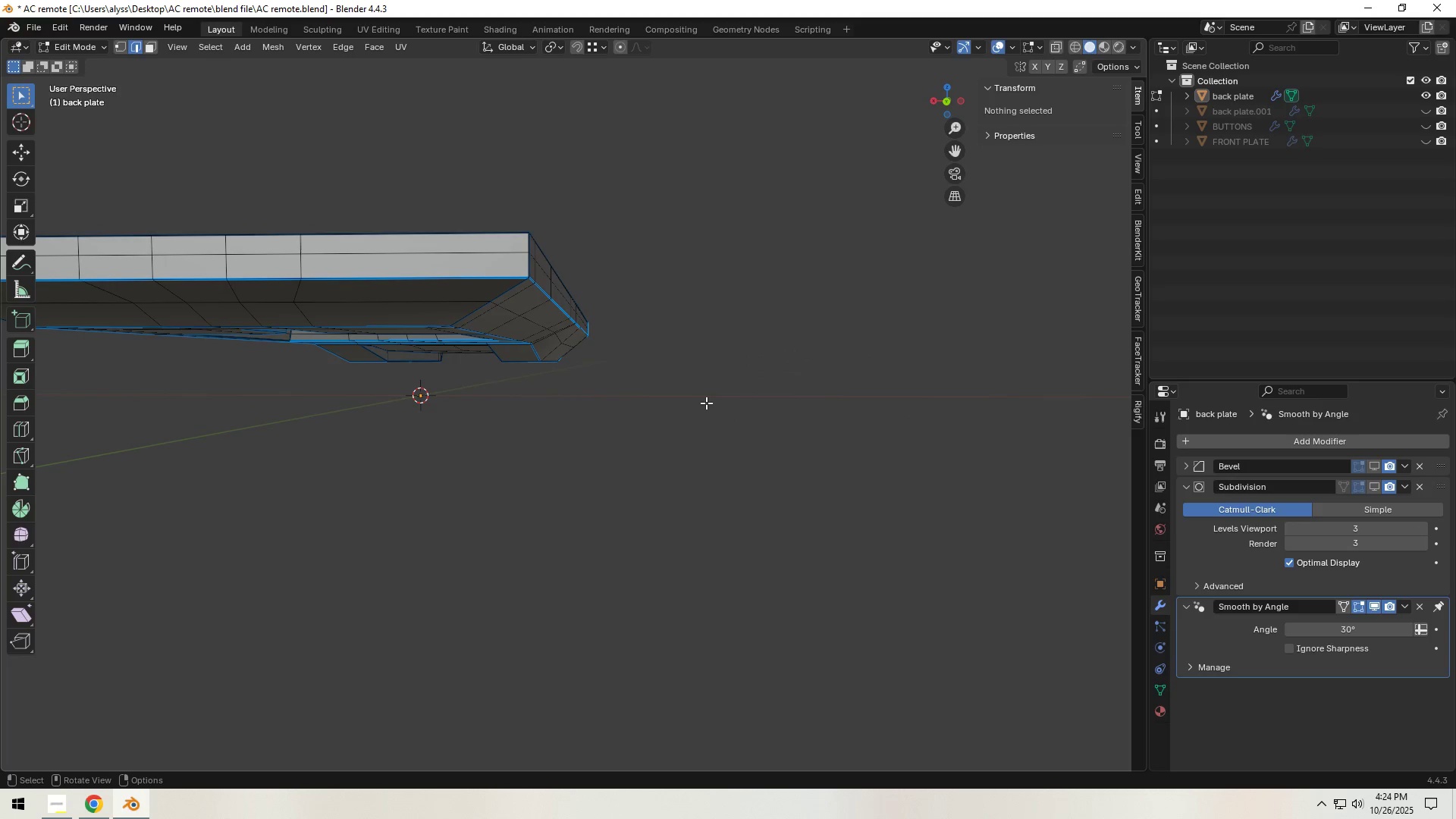 
hold_key(key=ShiftLeft, duration=1.22)
 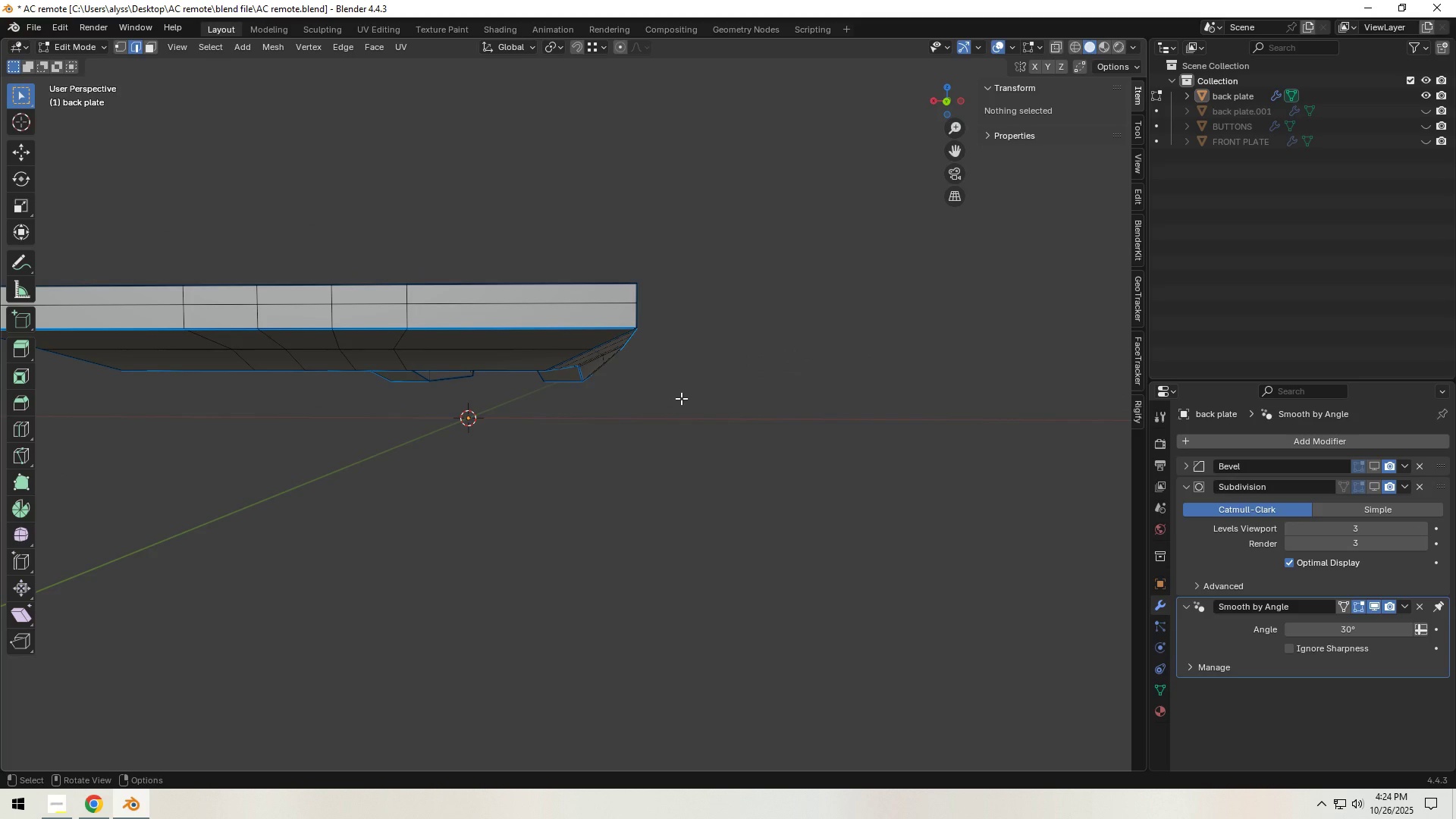 
scroll: coordinate [681, 398], scroll_direction: up, amount: 1.0
 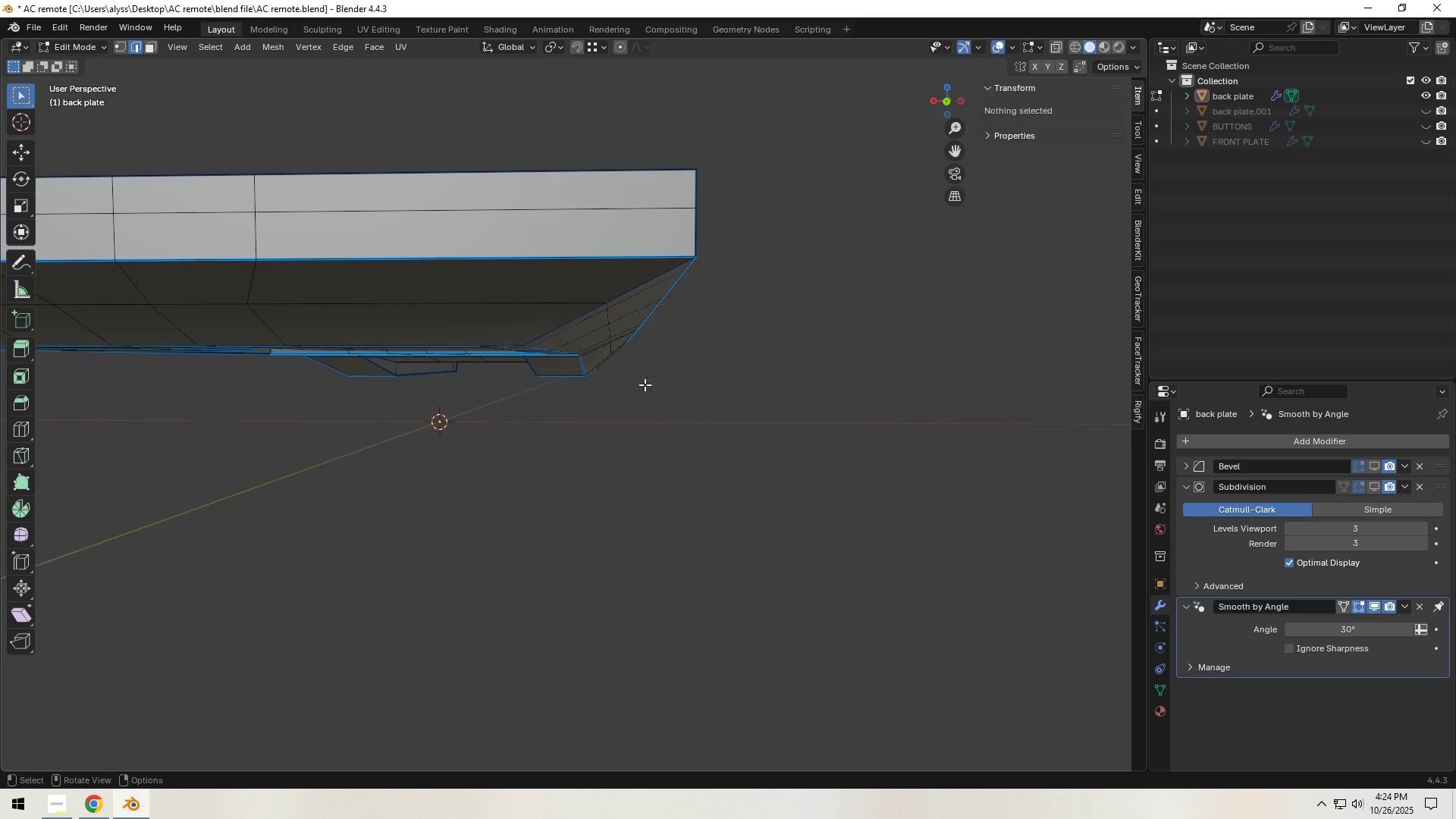 
key(Control+R)
 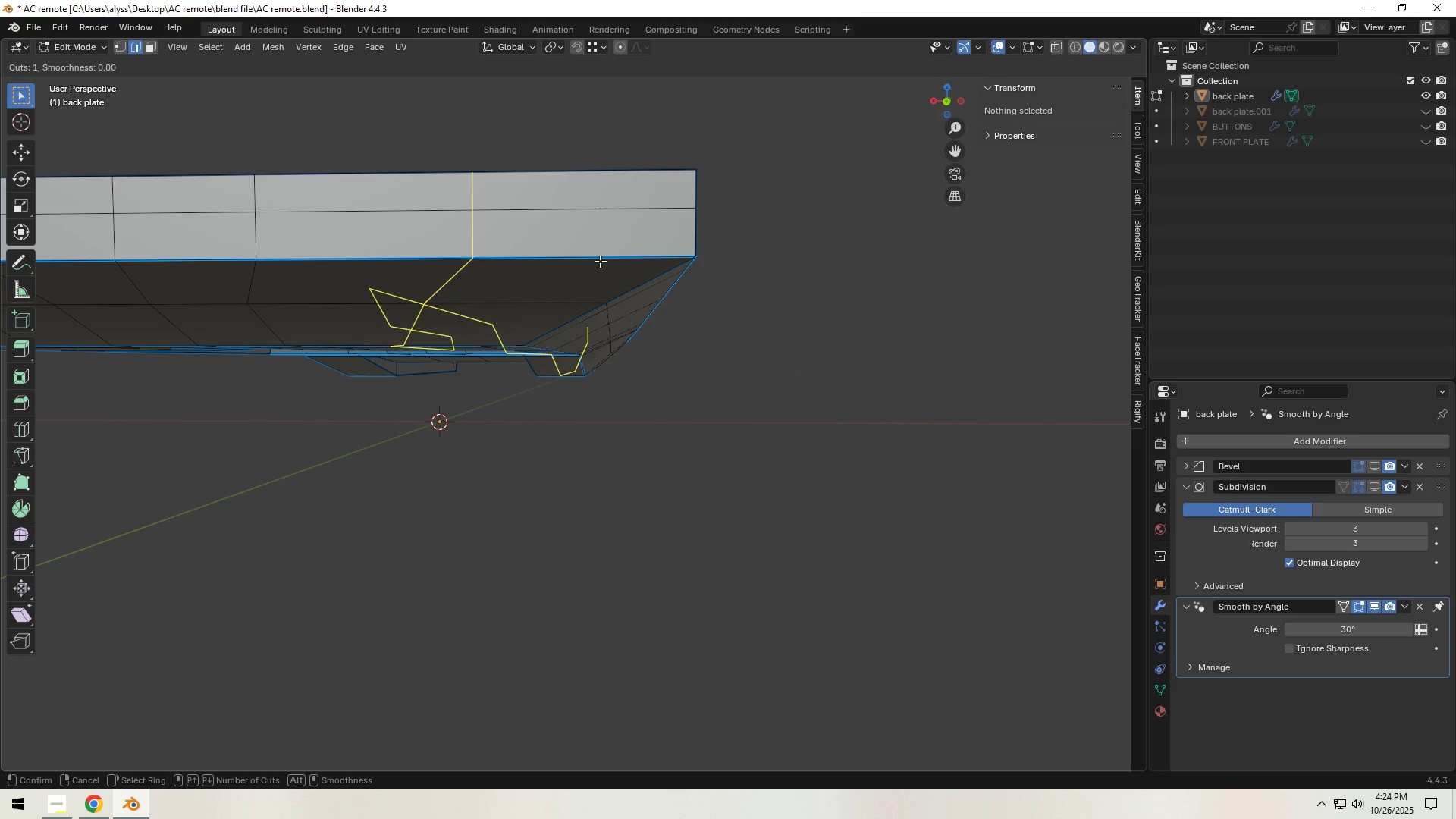 
right_click([600, 261])
 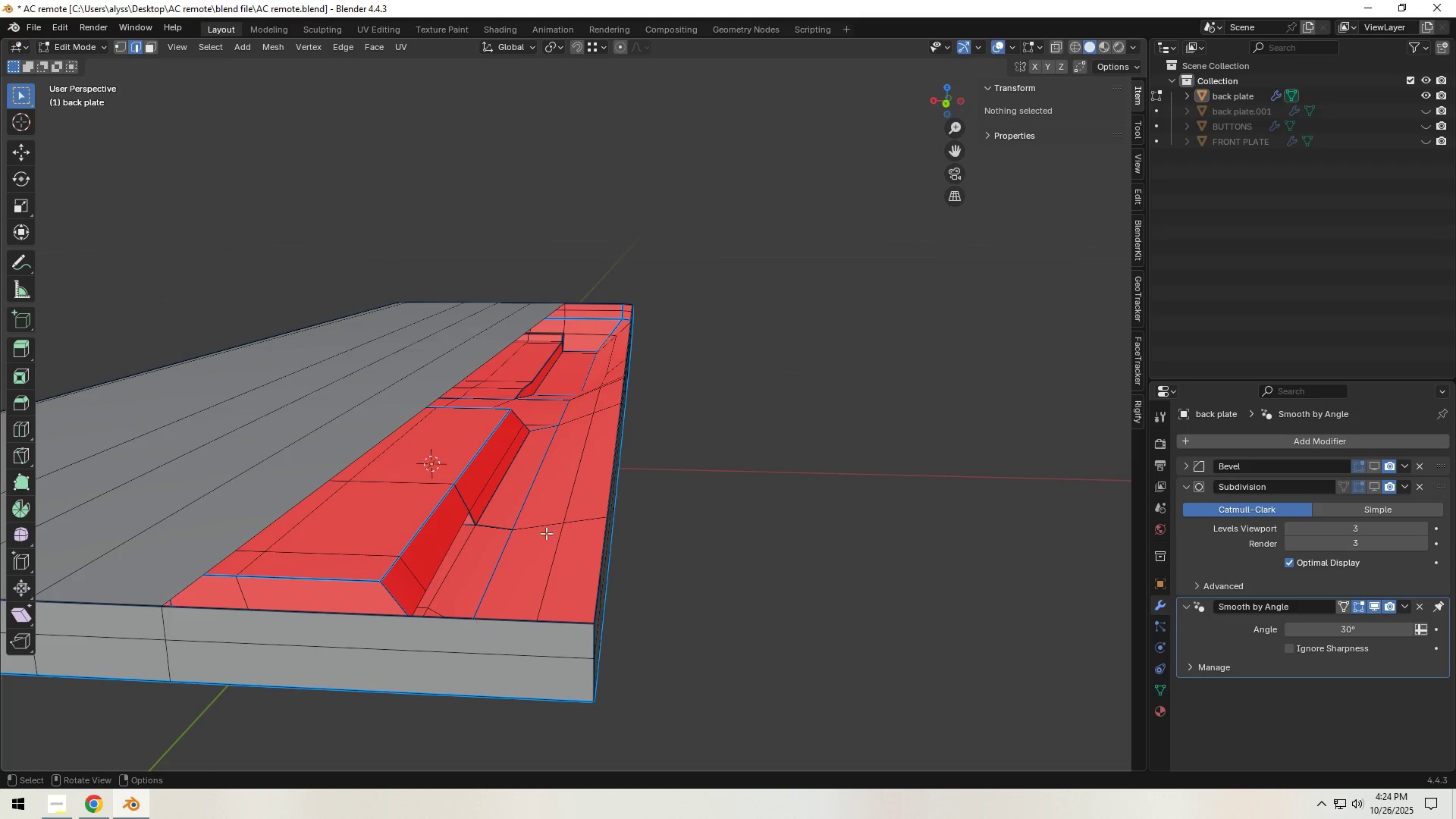 
left_click([1423, 112])
 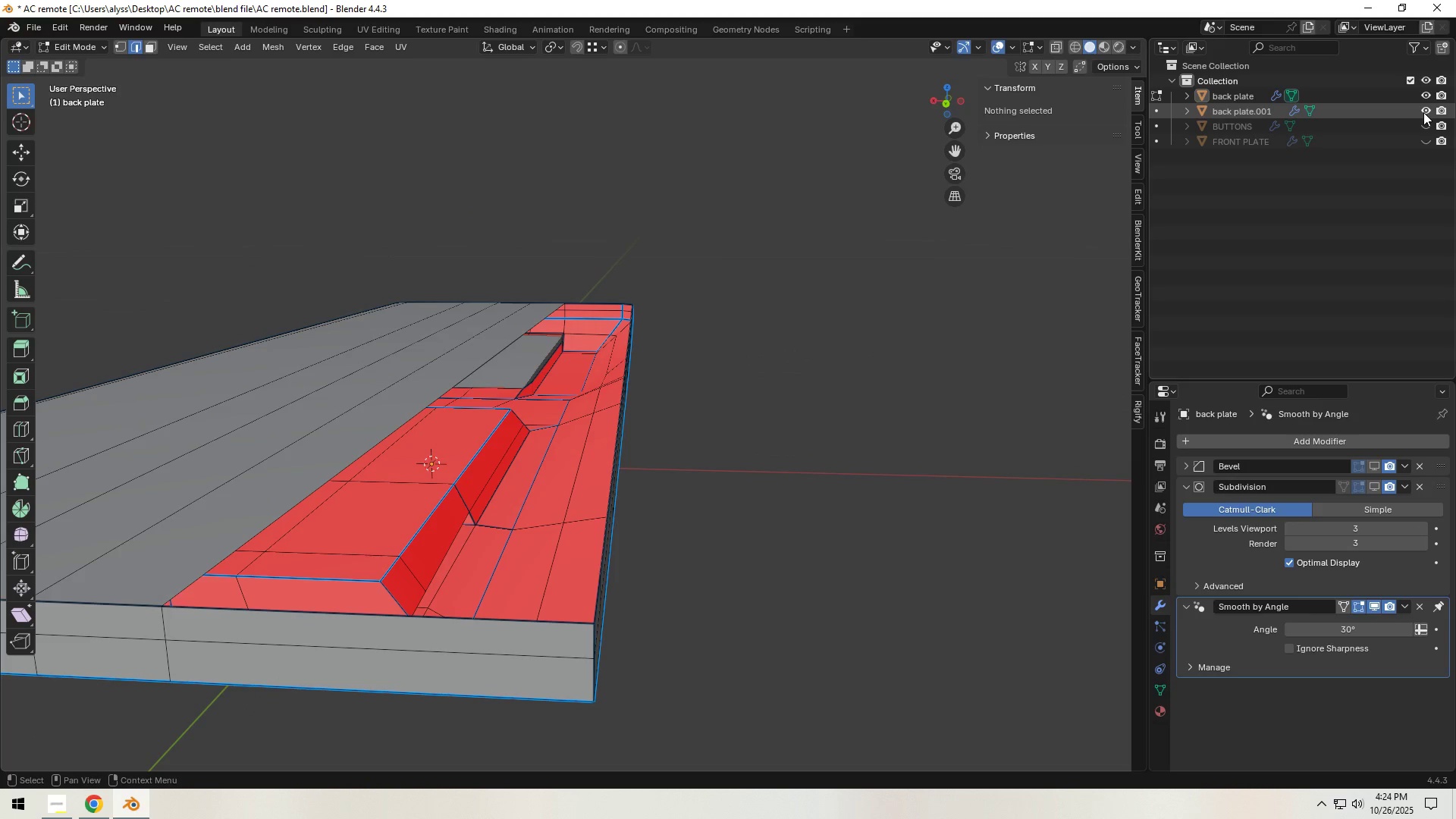 
left_click([1423, 112])
 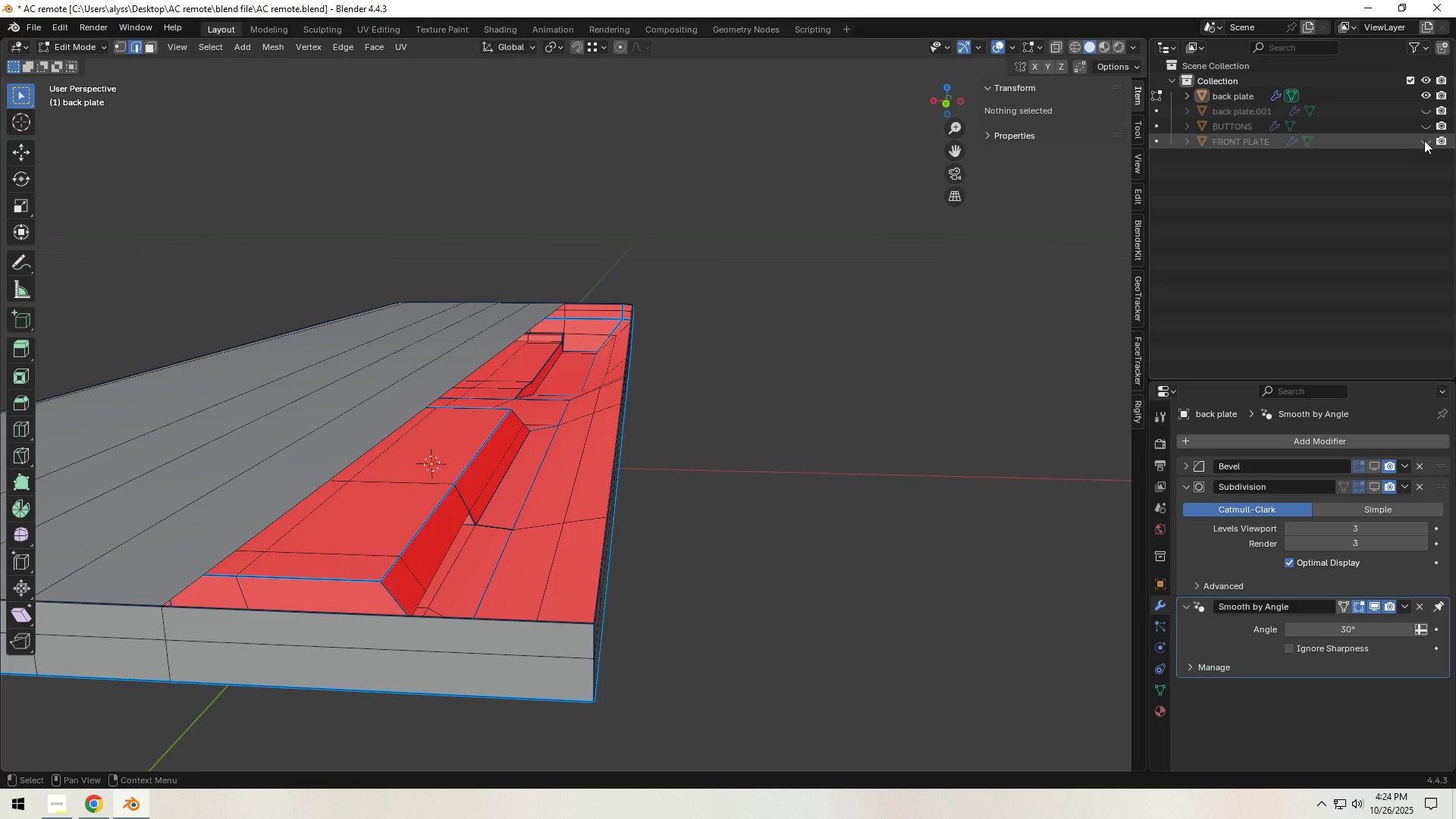 
left_click([1425, 138])
 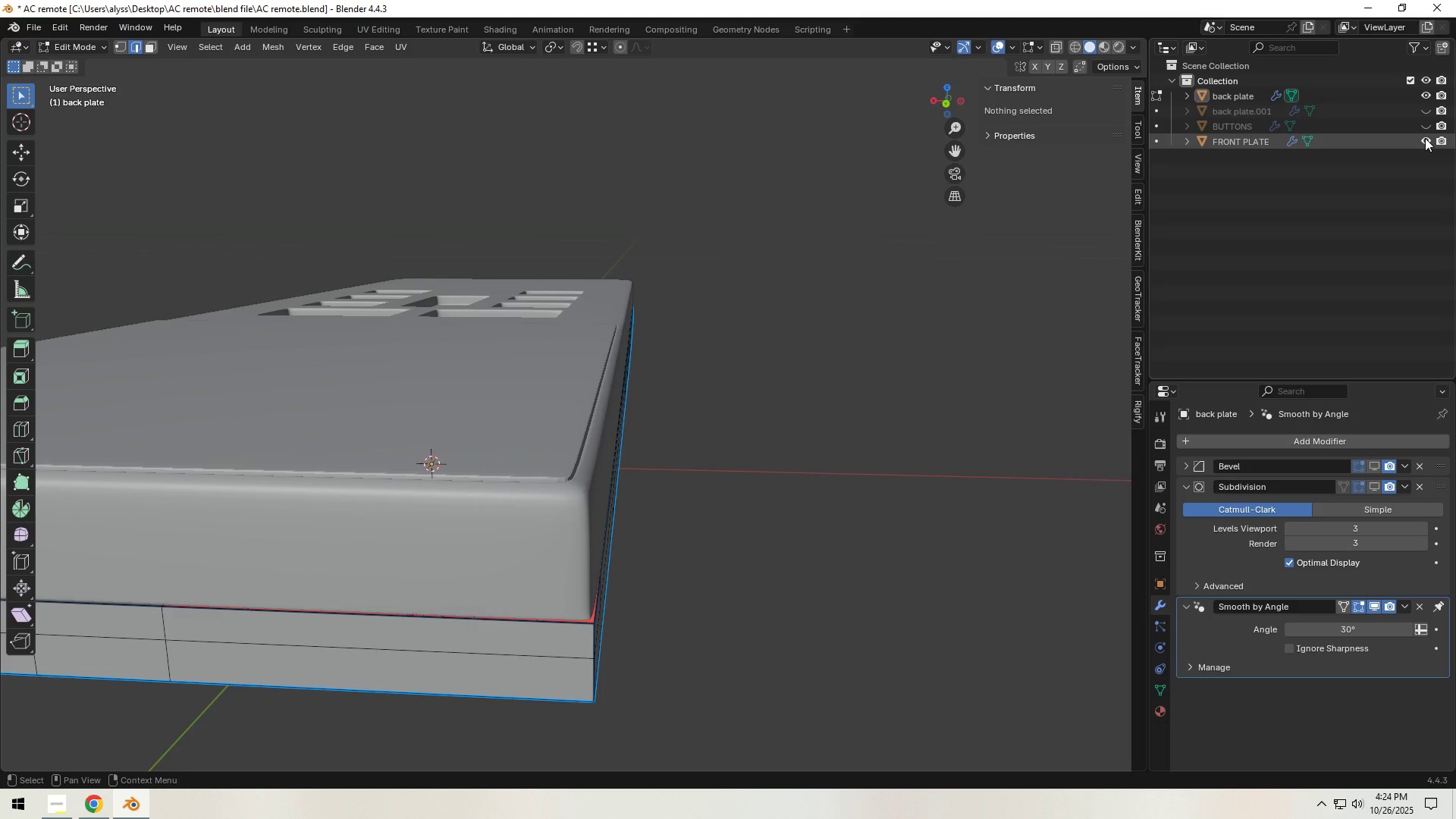 
left_click([1425, 138])
 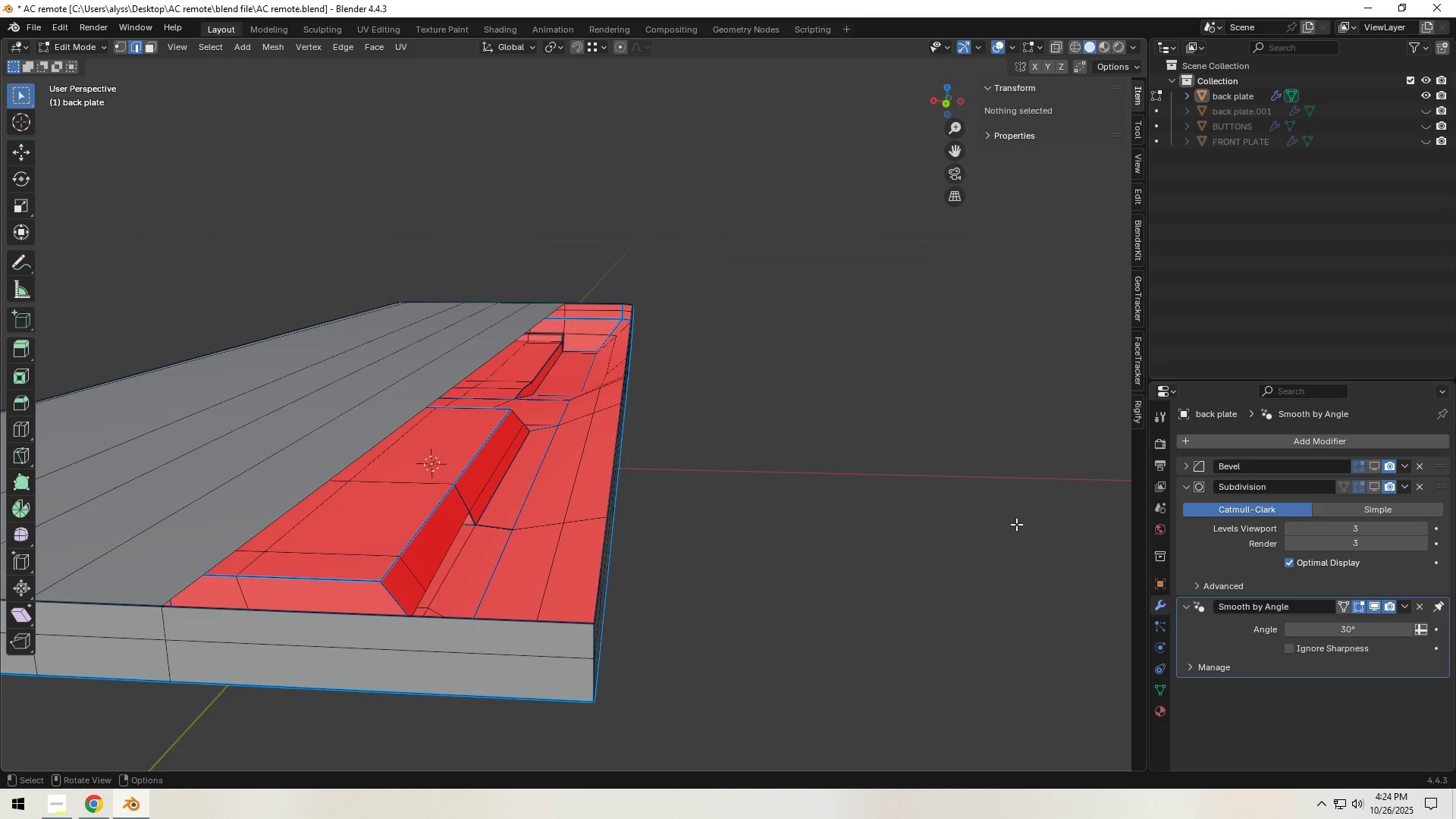 
left_click([1016, 525])
 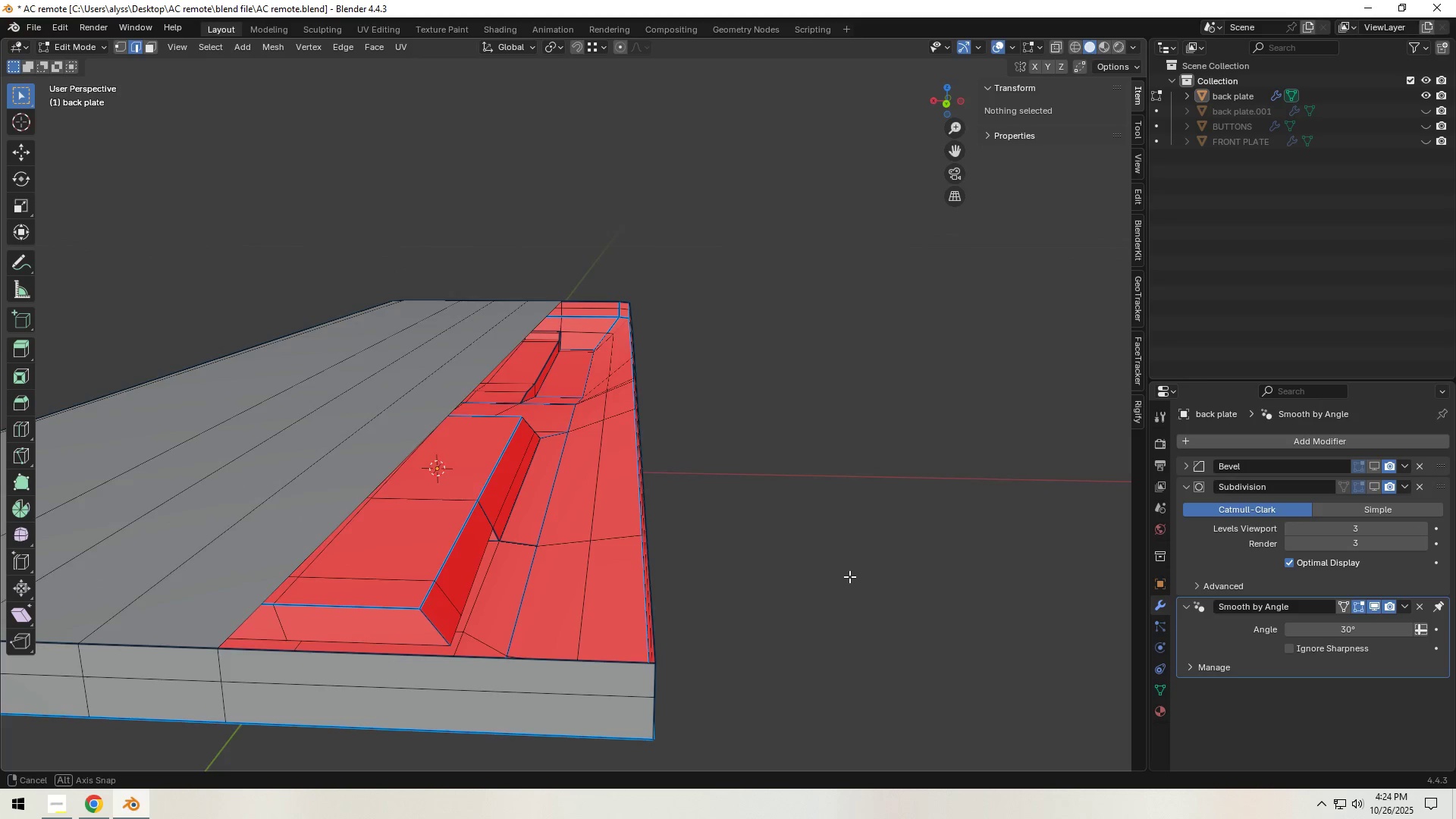 
scroll: coordinate [850, 582], scroll_direction: down, amount: 2.0
 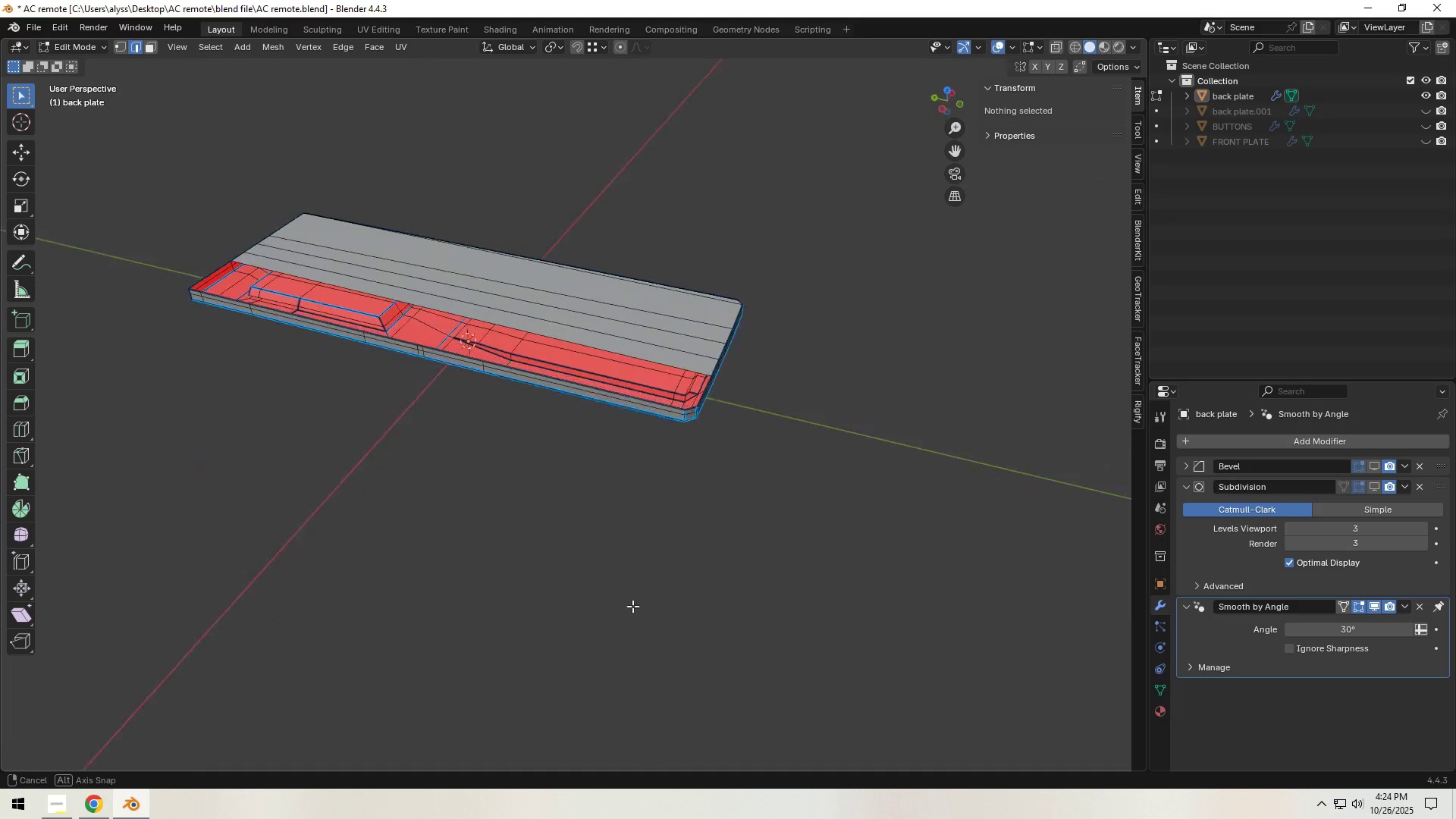 
scroll: coordinate [676, 591], scroll_direction: up, amount: 4.0
 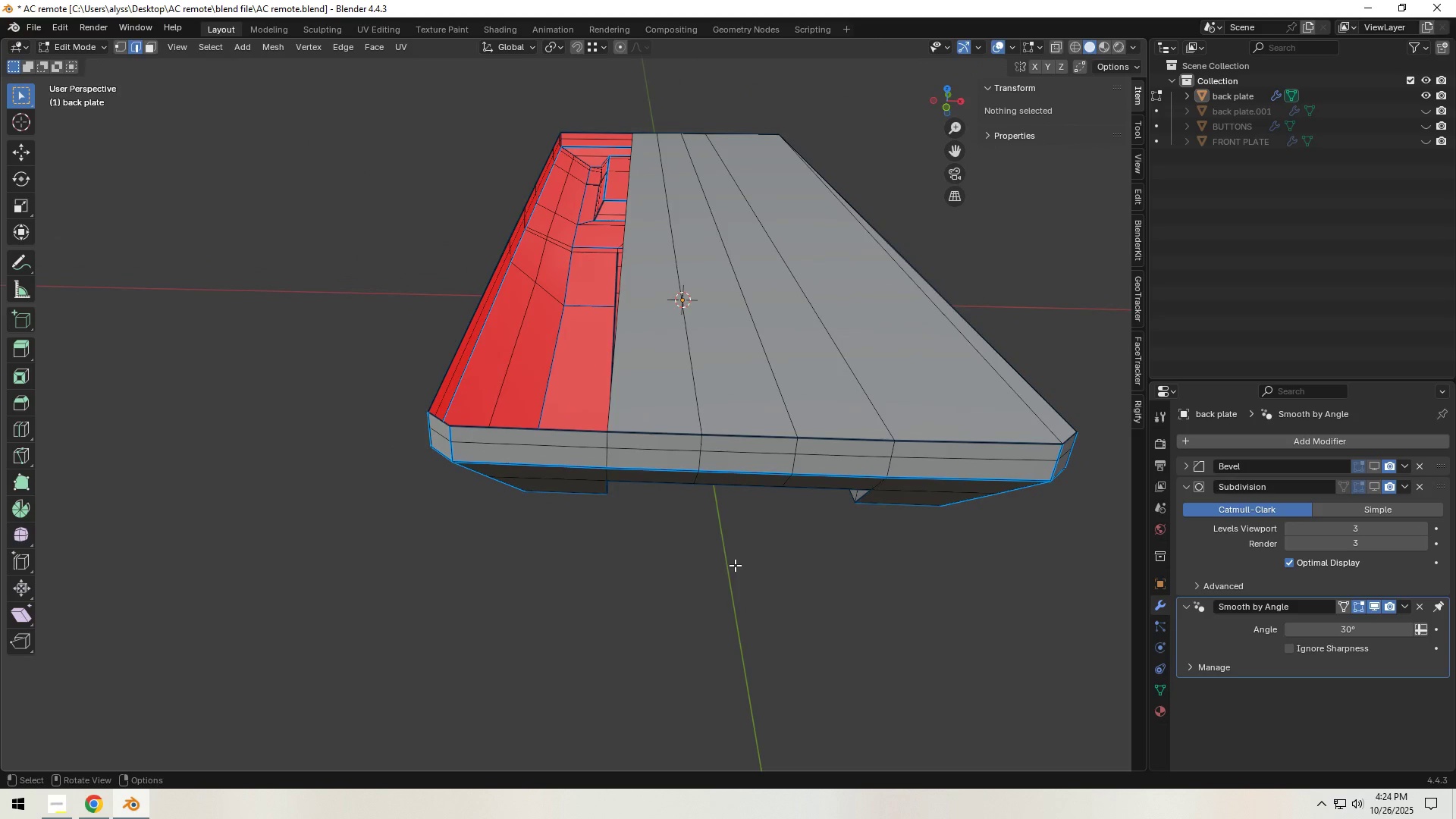 
hold_key(key=ShiftLeft, duration=0.69)
 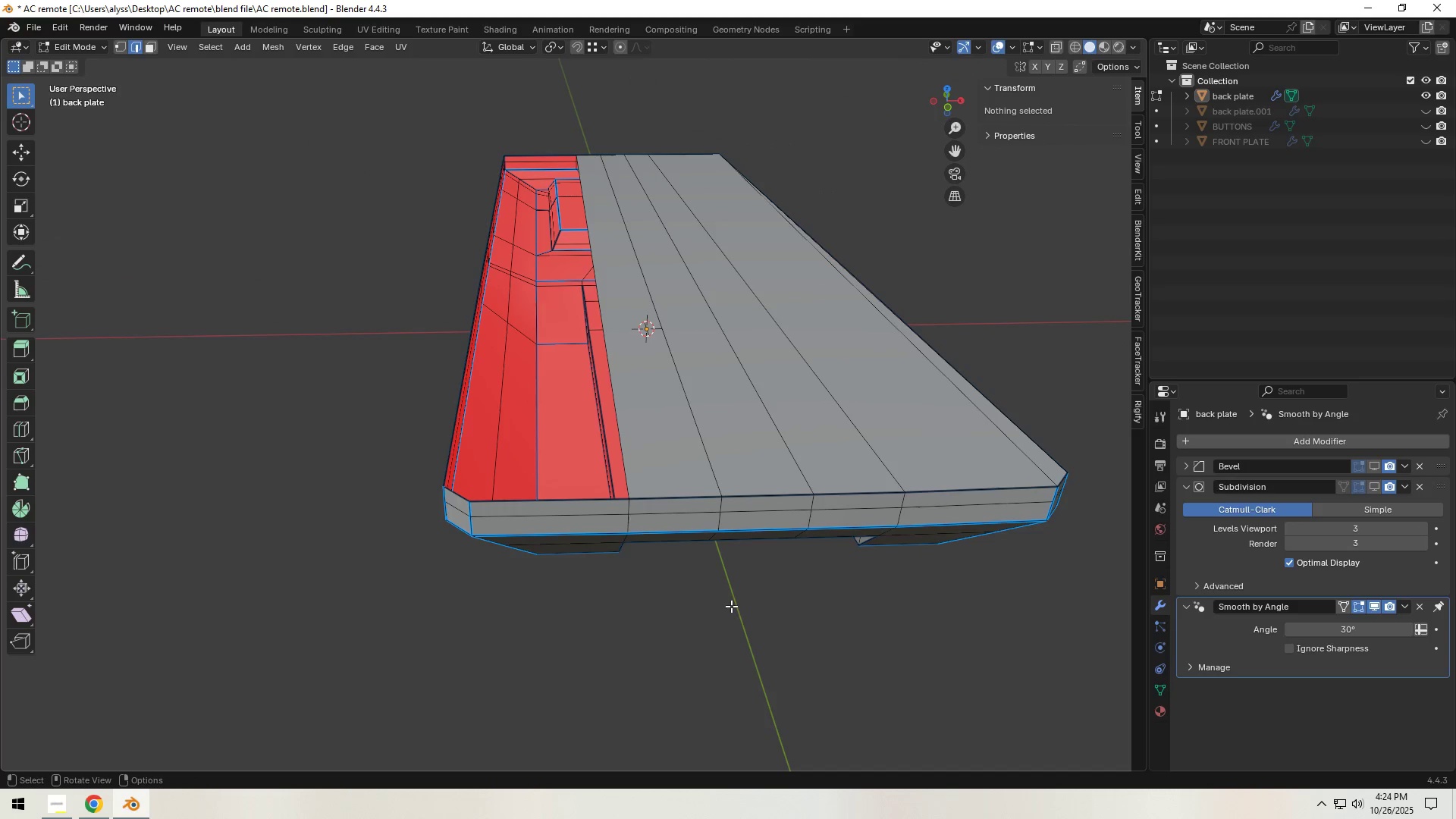 
scroll: coordinate [686, 612], scroll_direction: up, amount: 2.0
 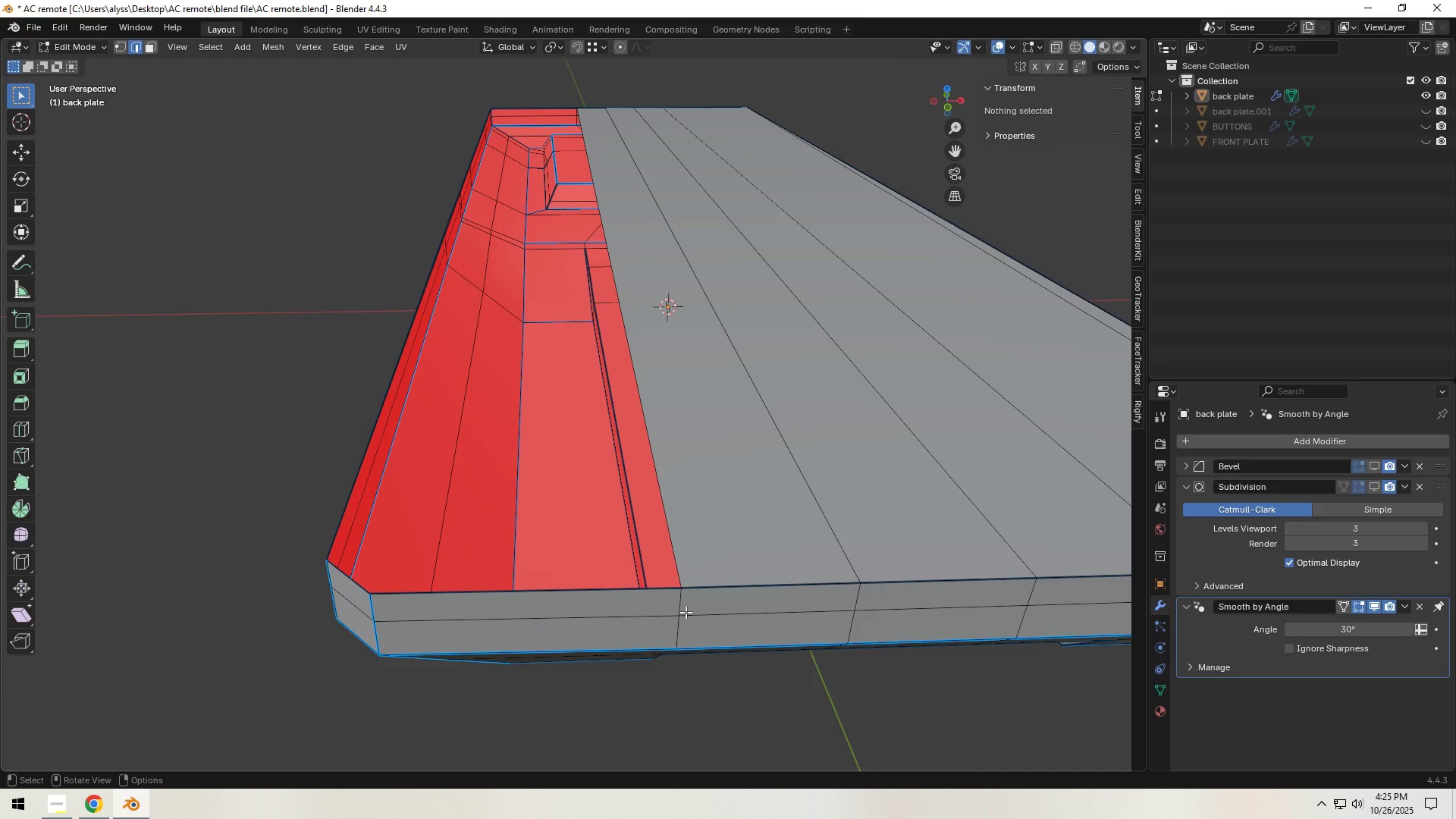 
wait(8.79)
 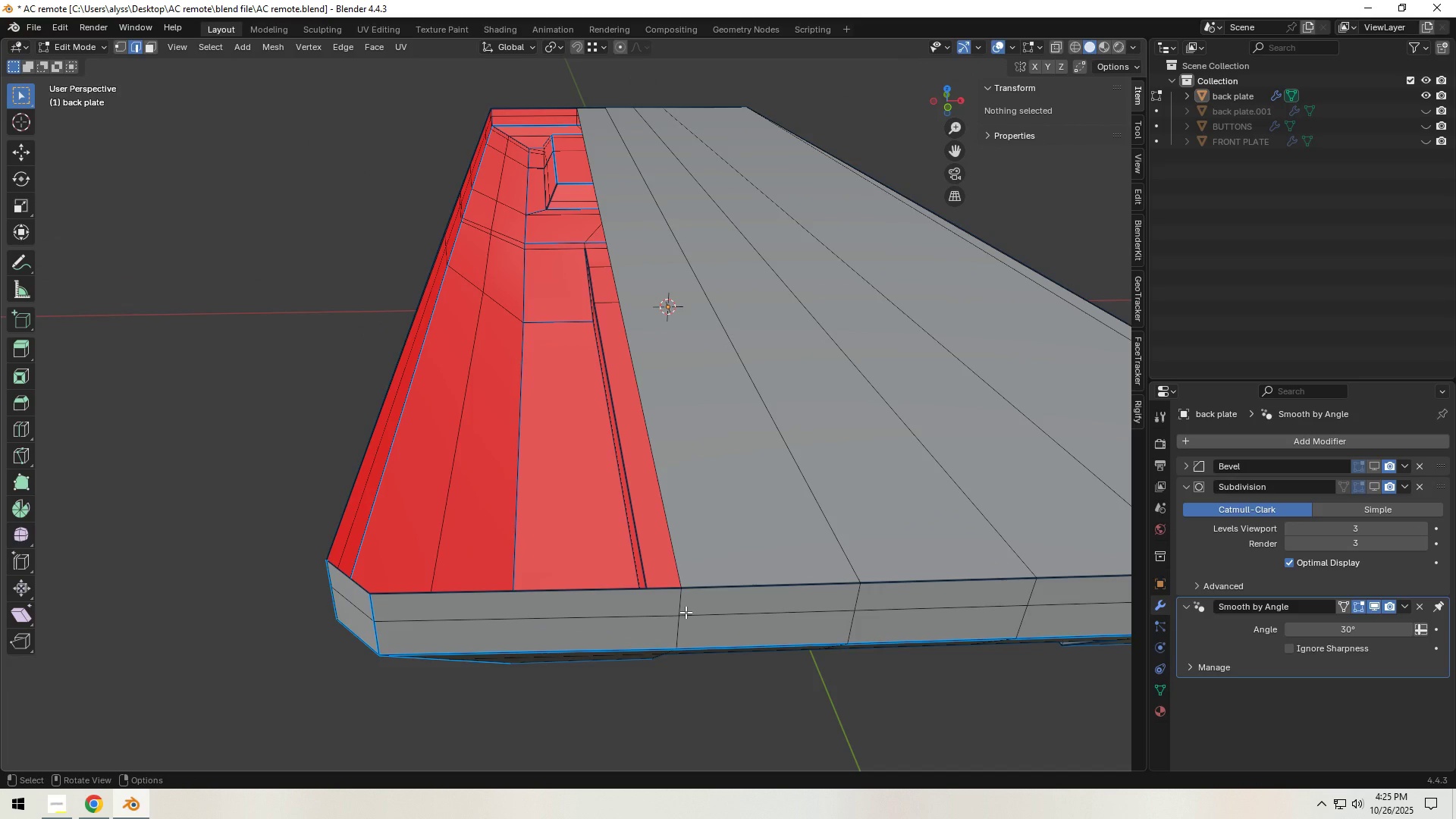 
scroll: coordinate [731, 506], scroll_direction: down, amount: 3.0
 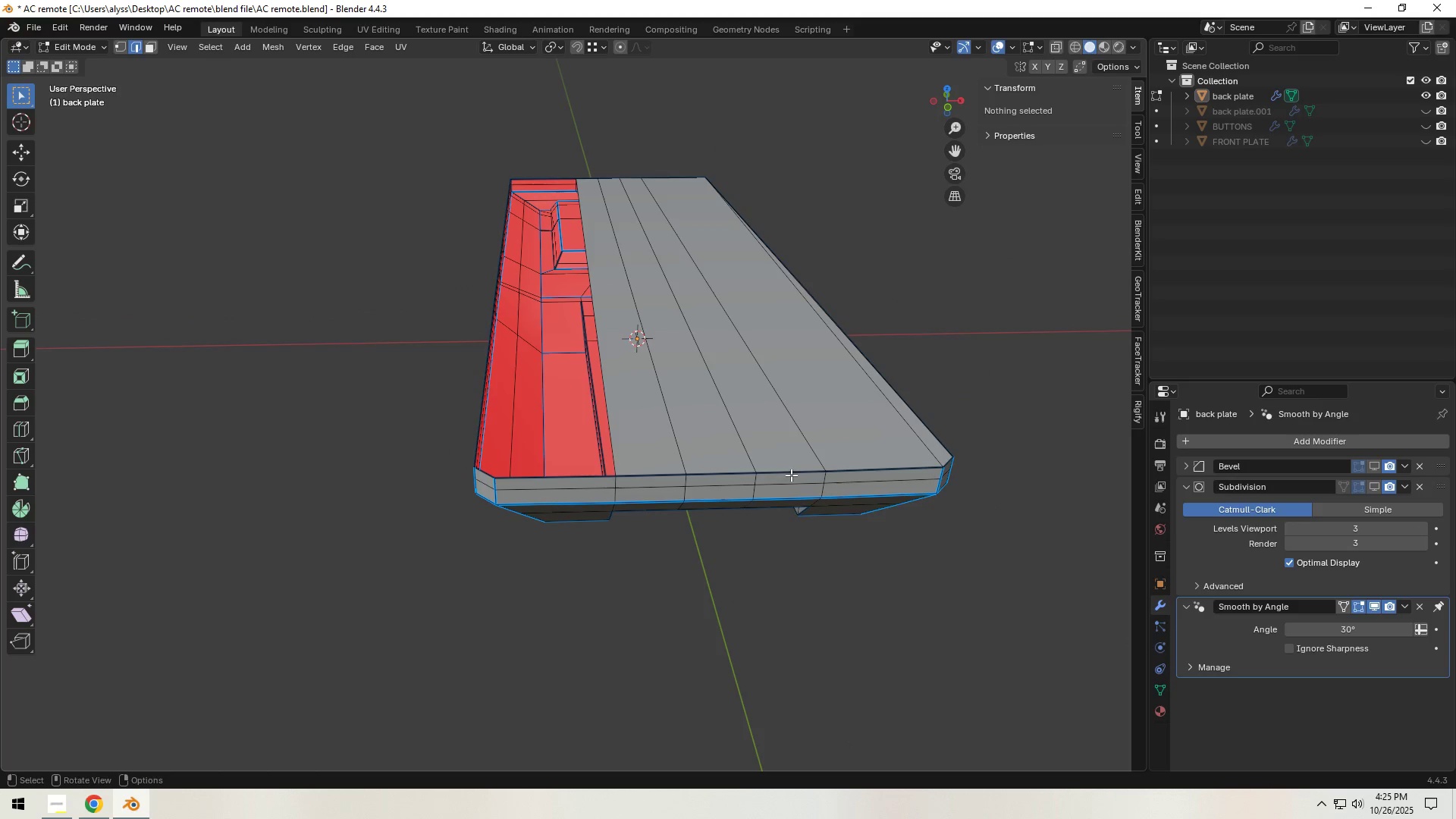 
hold_key(key=ShiftLeft, duration=0.39)
 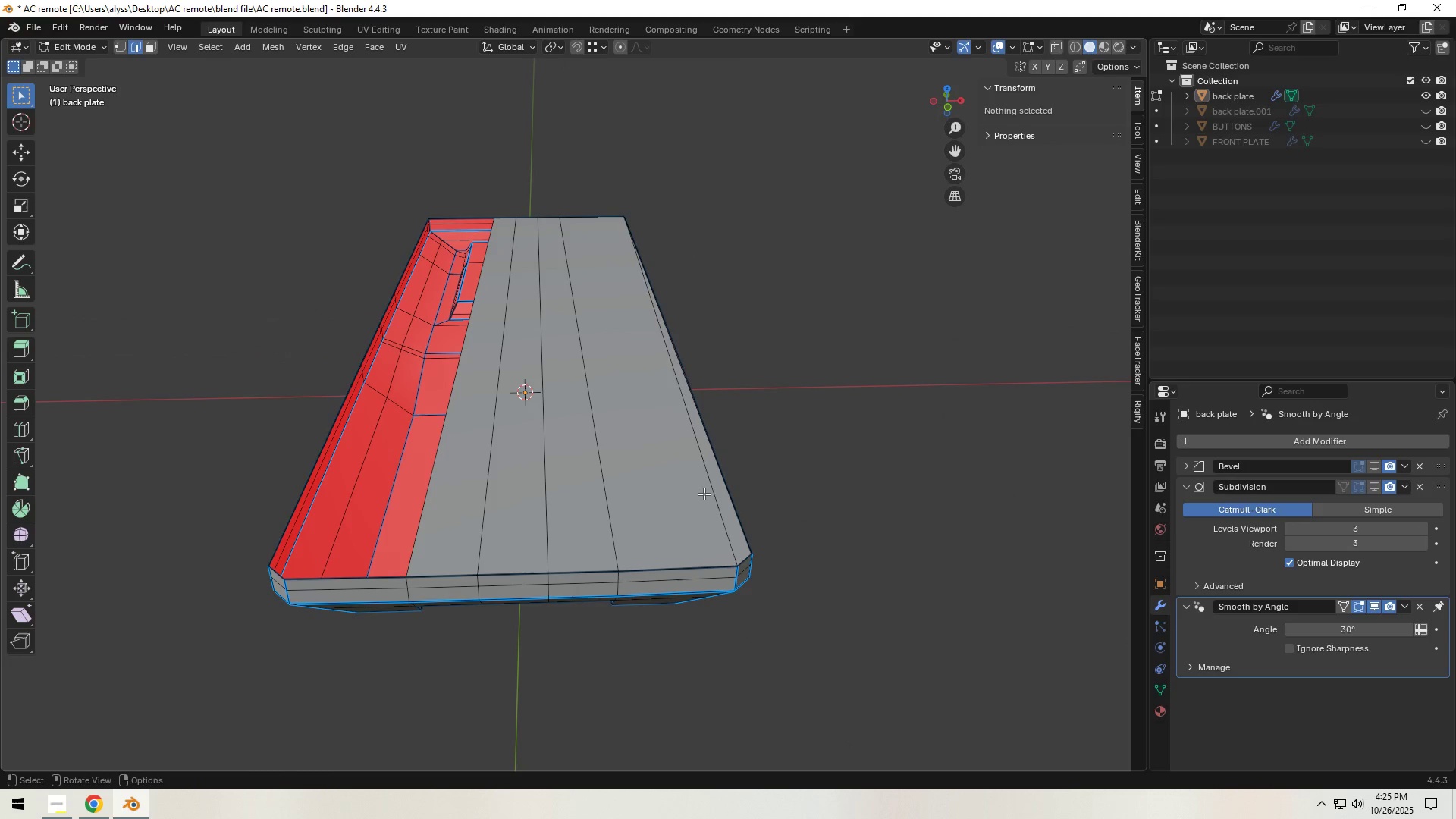 
left_click([704, 494])
 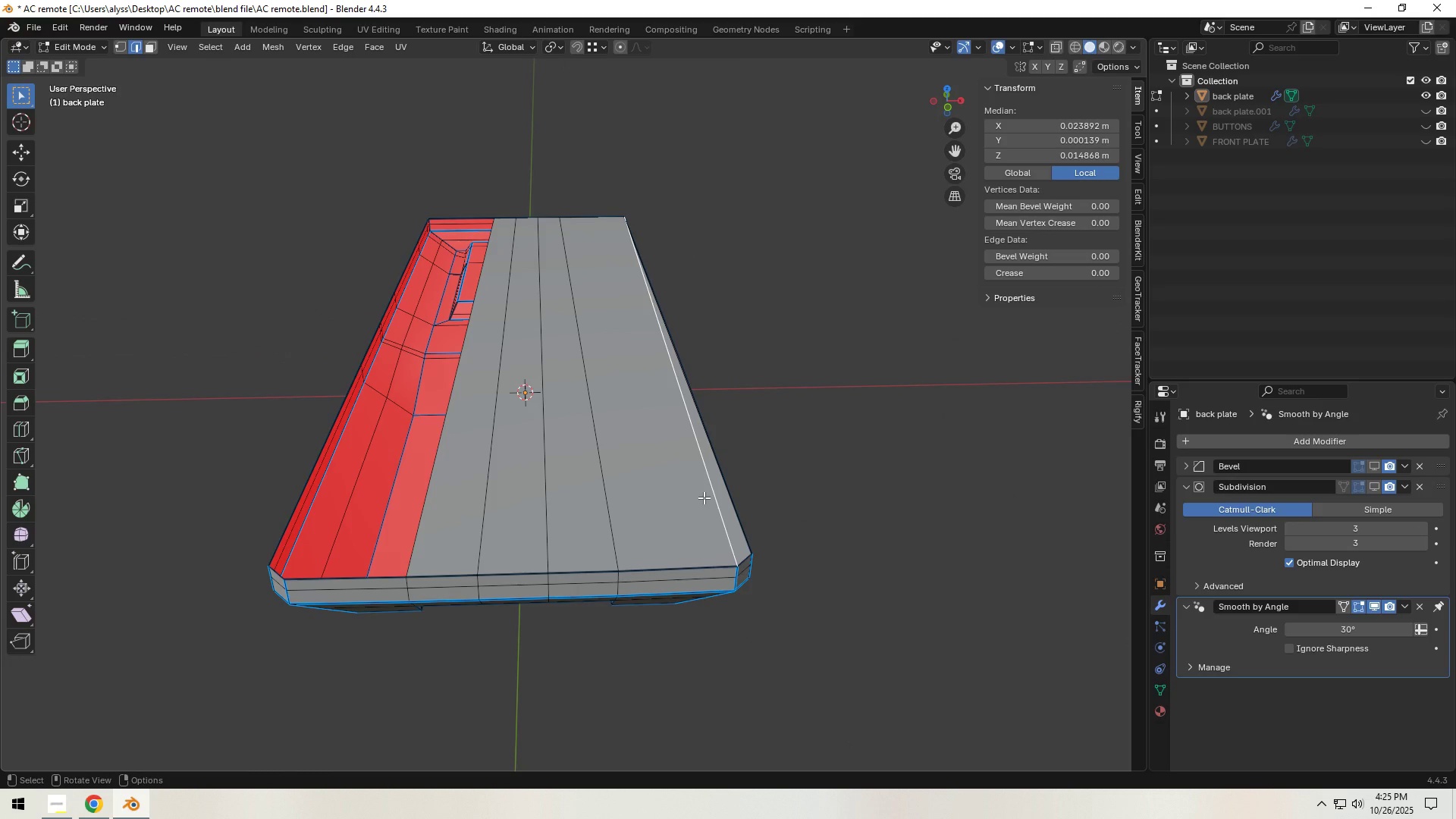 
key(X)
 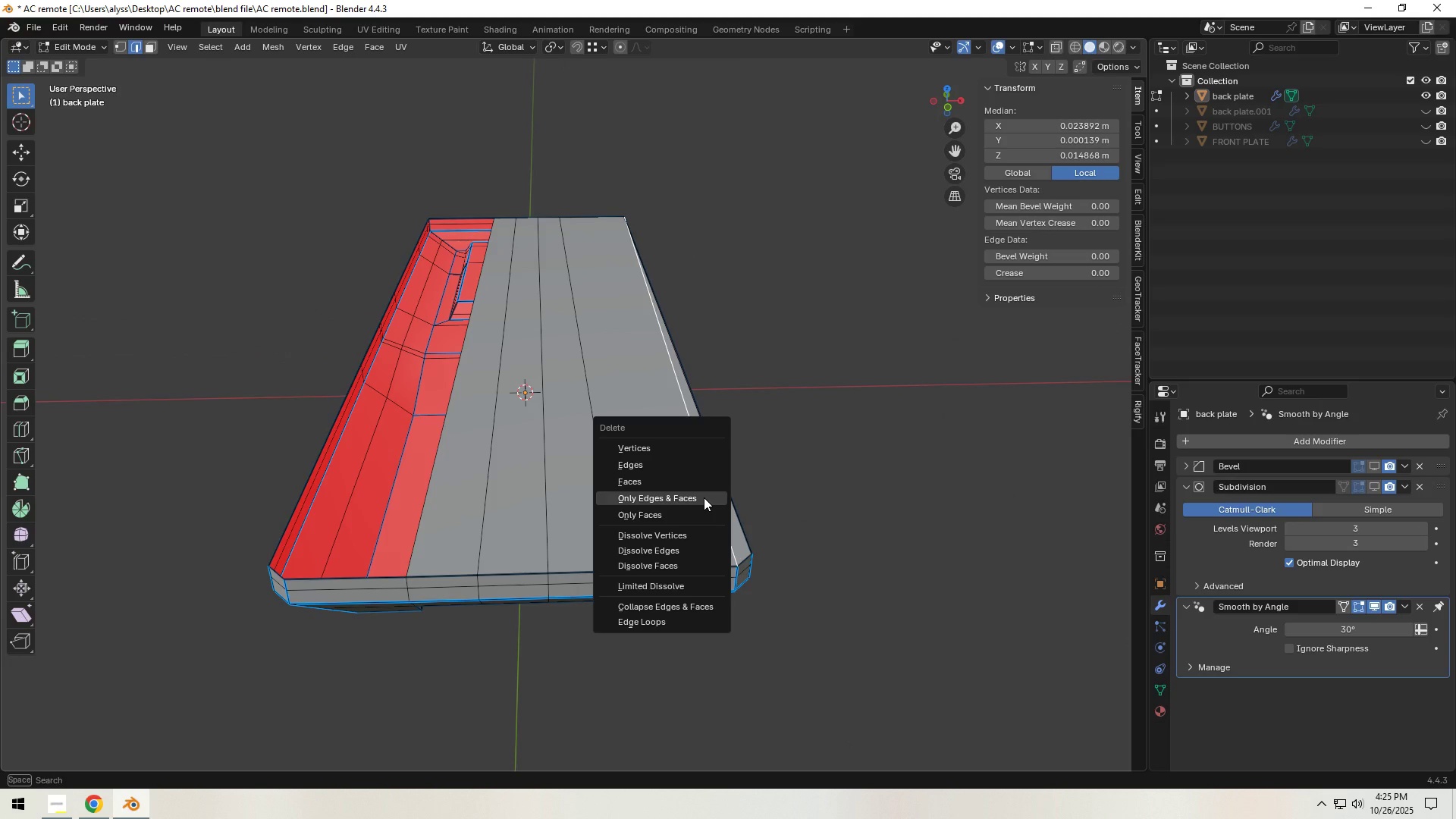 
double_click([704, 497])
 